 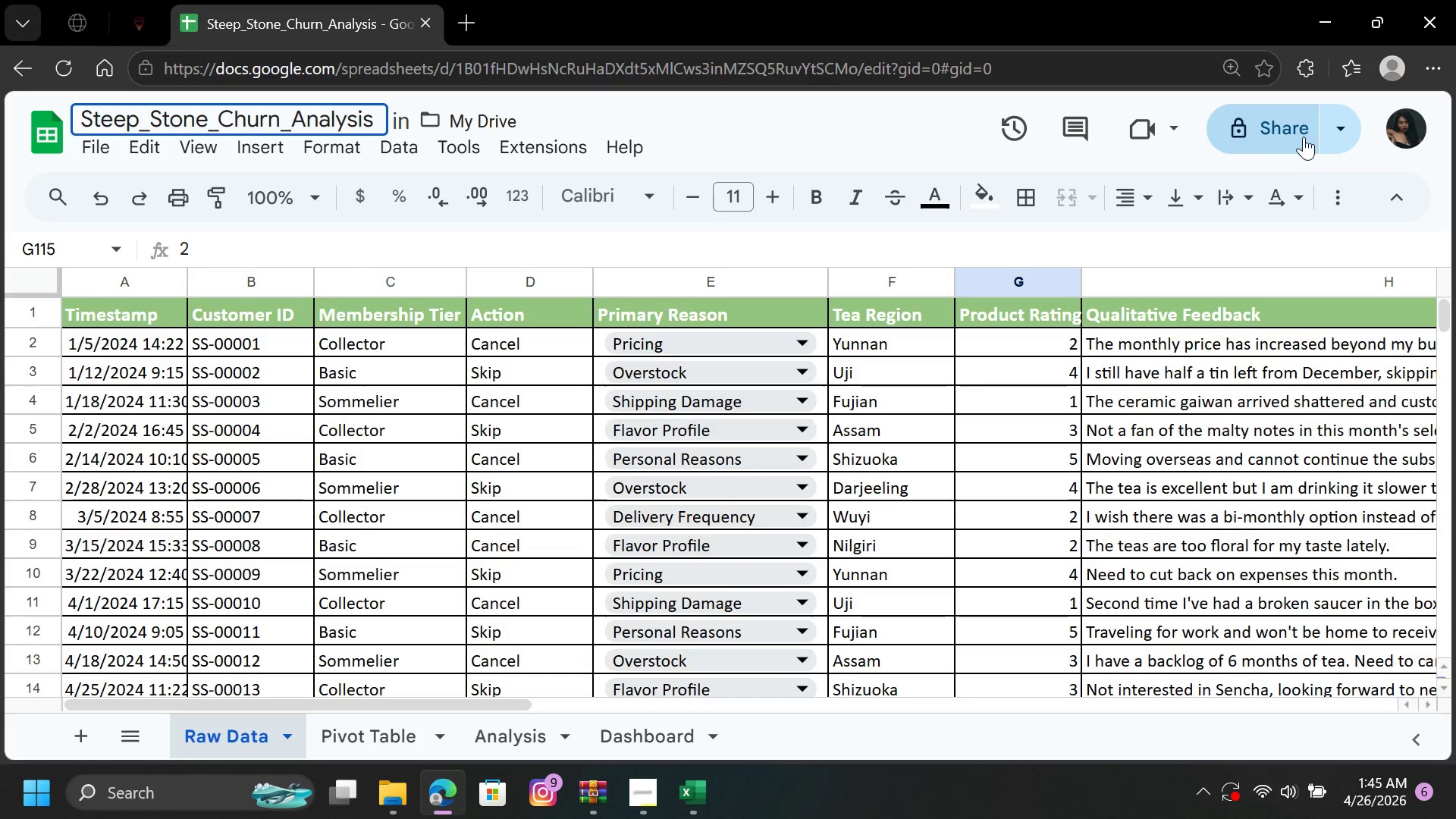 
left_click([1303, 135])
 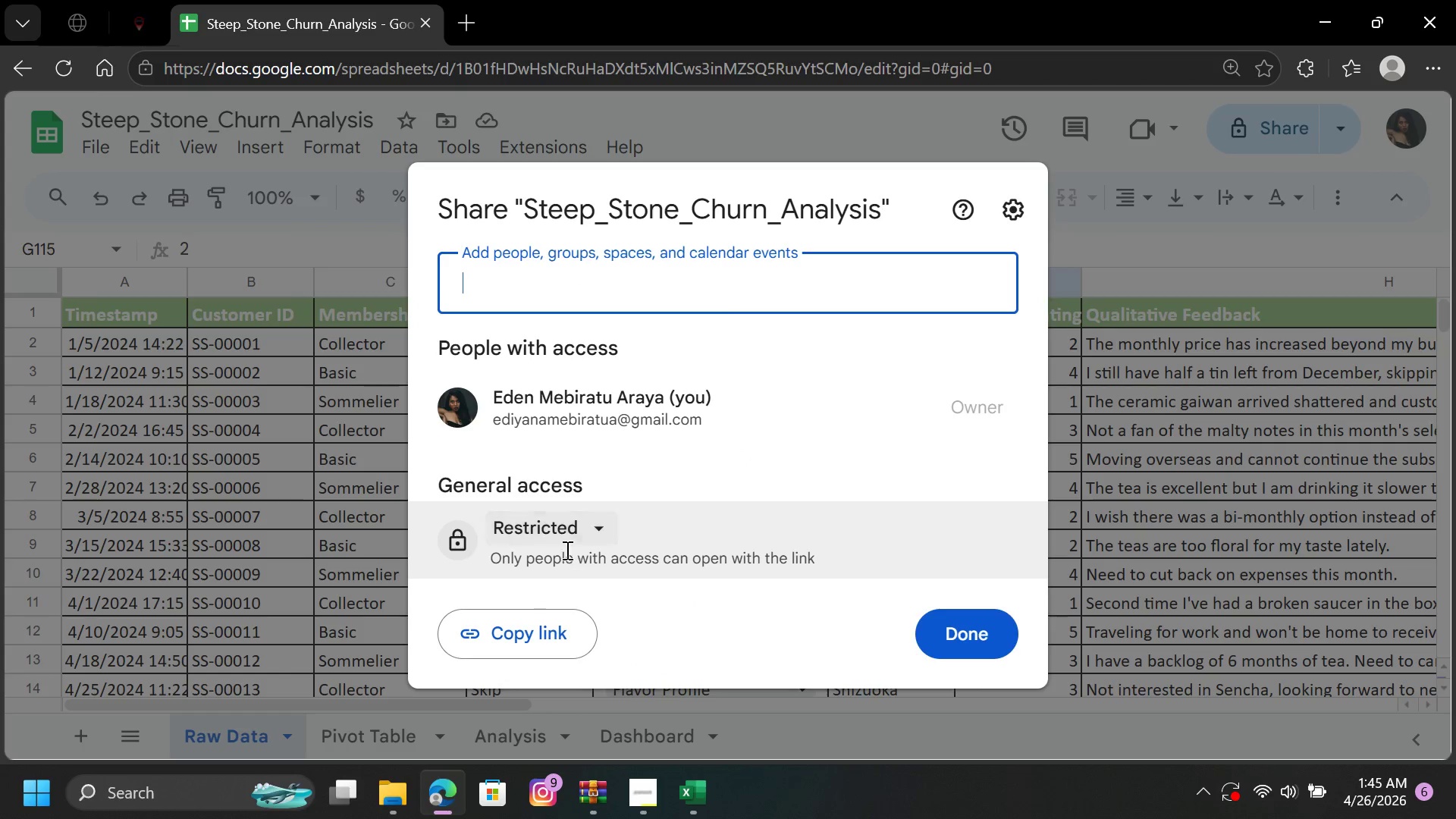 
left_click([601, 532])
 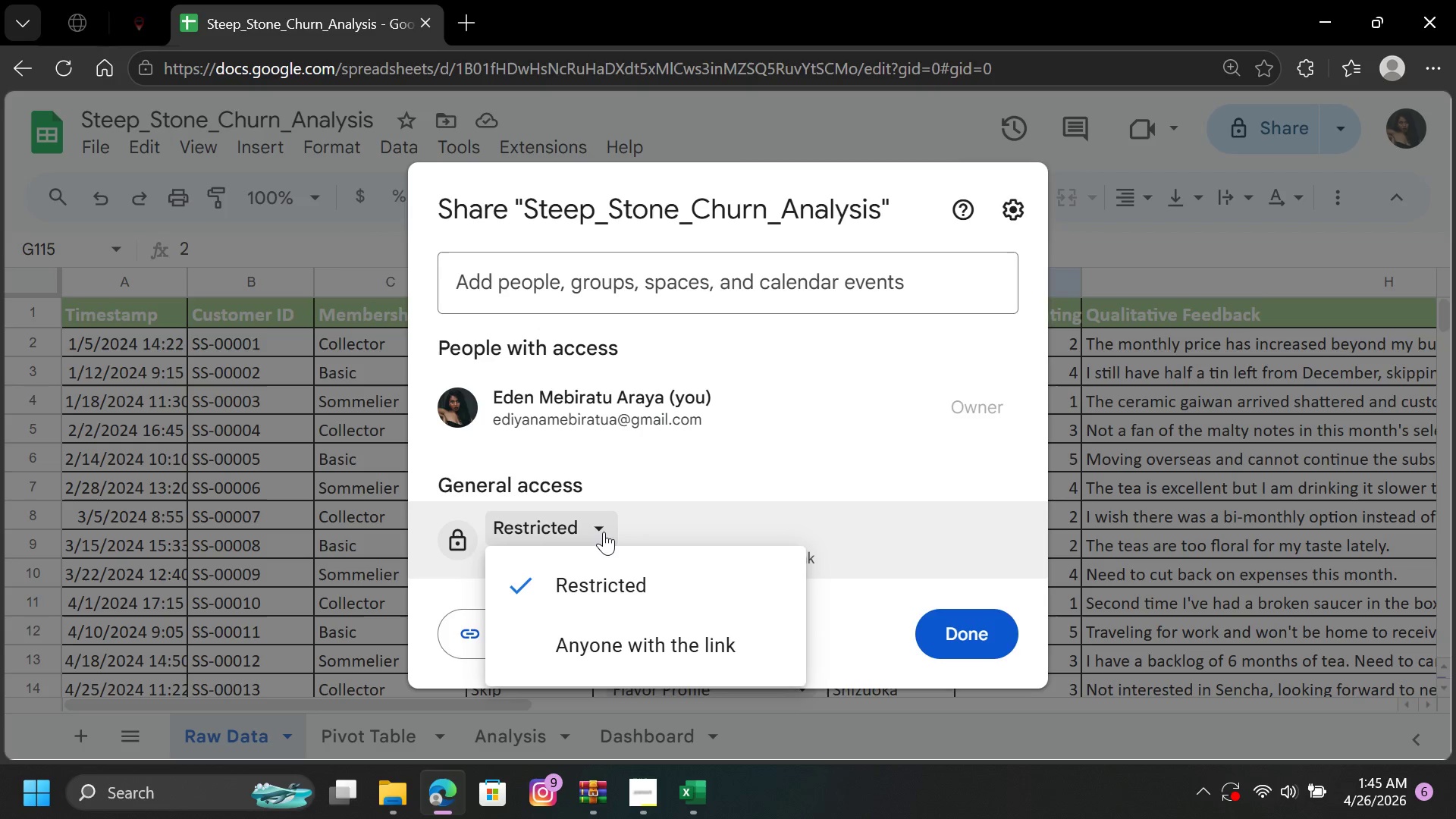 
left_click([611, 642])
 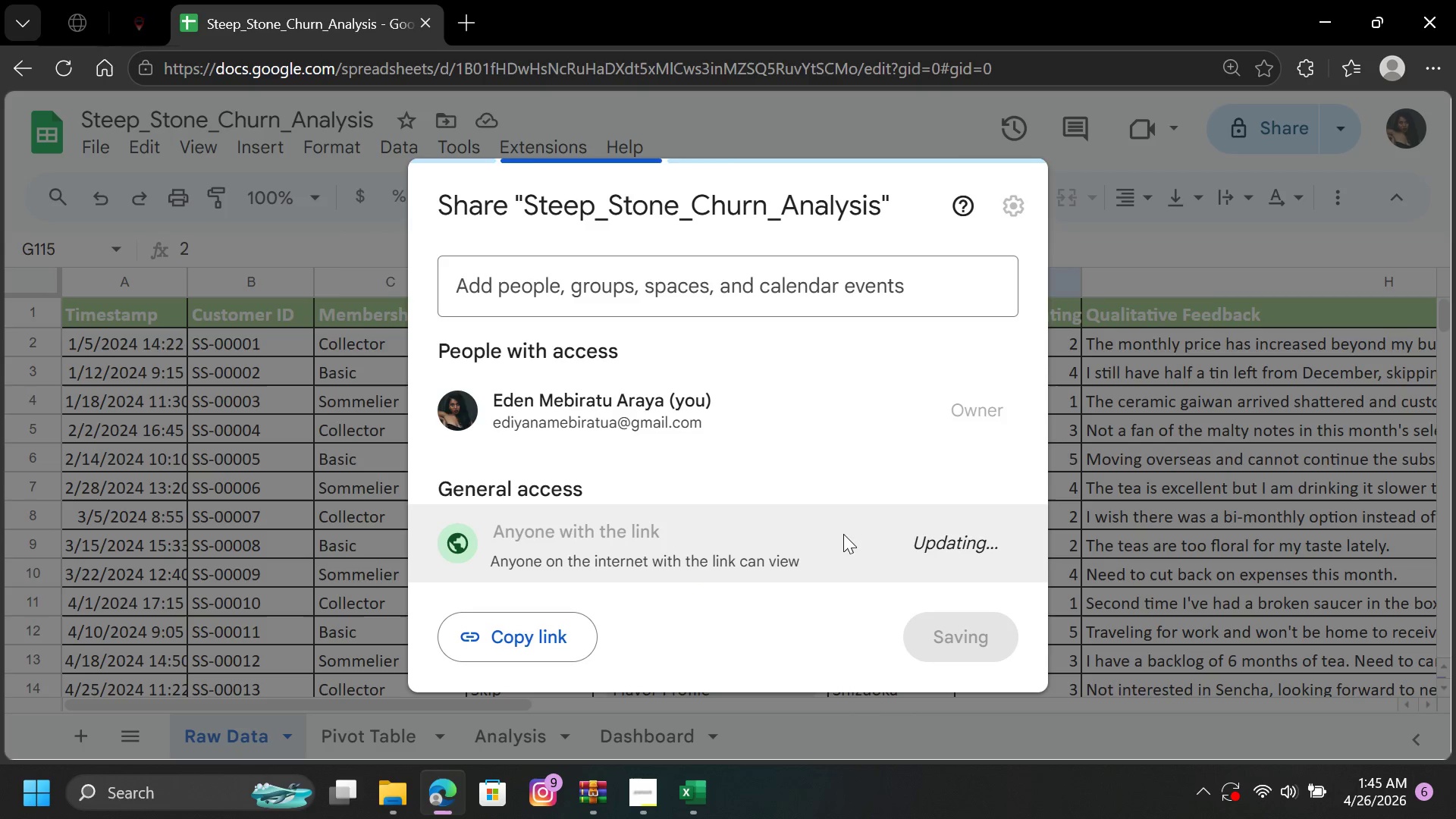 
mouse_move([967, 535])
 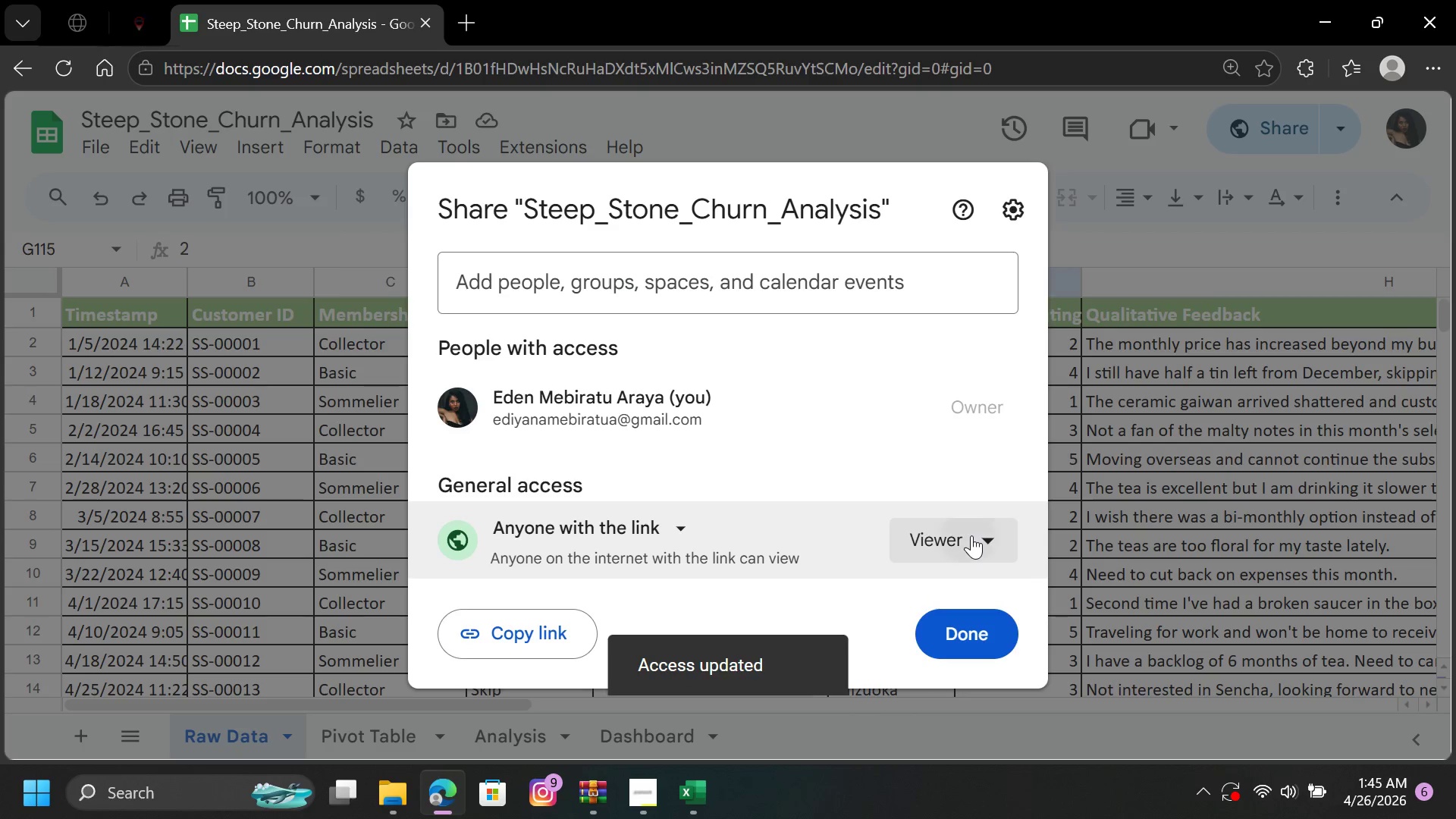 
left_click([971, 535])
 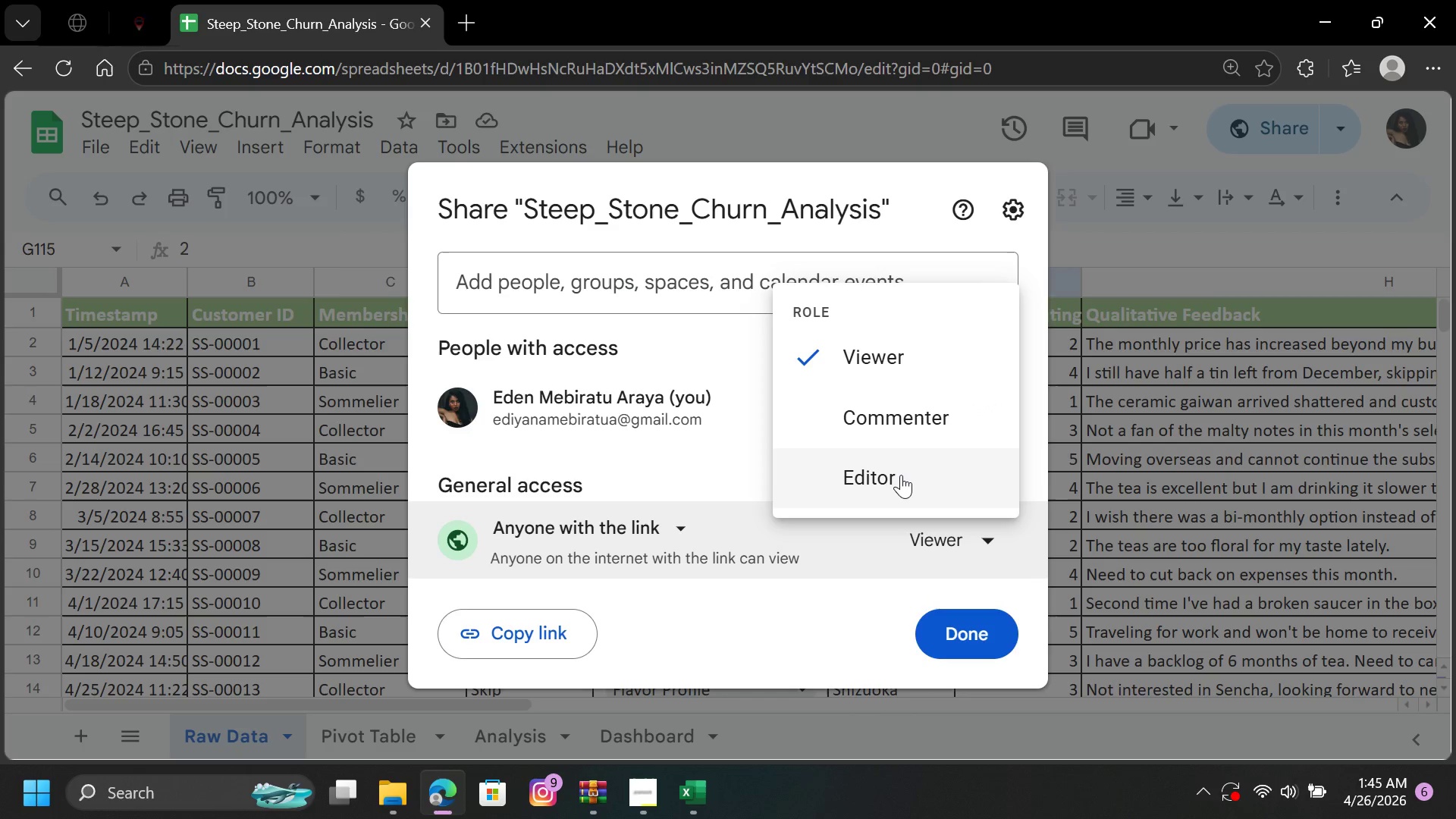 
left_click([901, 475])
 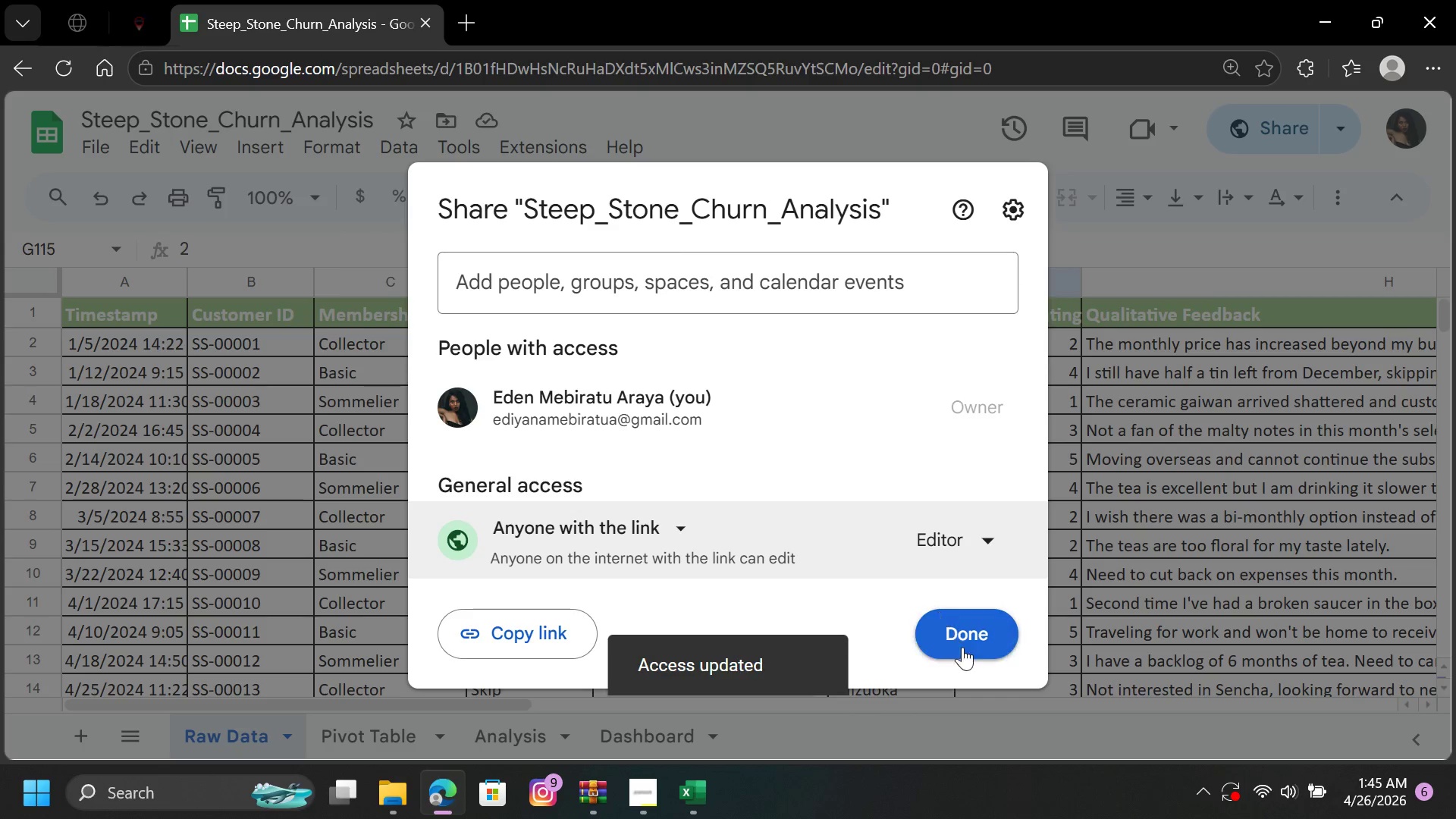 
left_click([965, 639])
 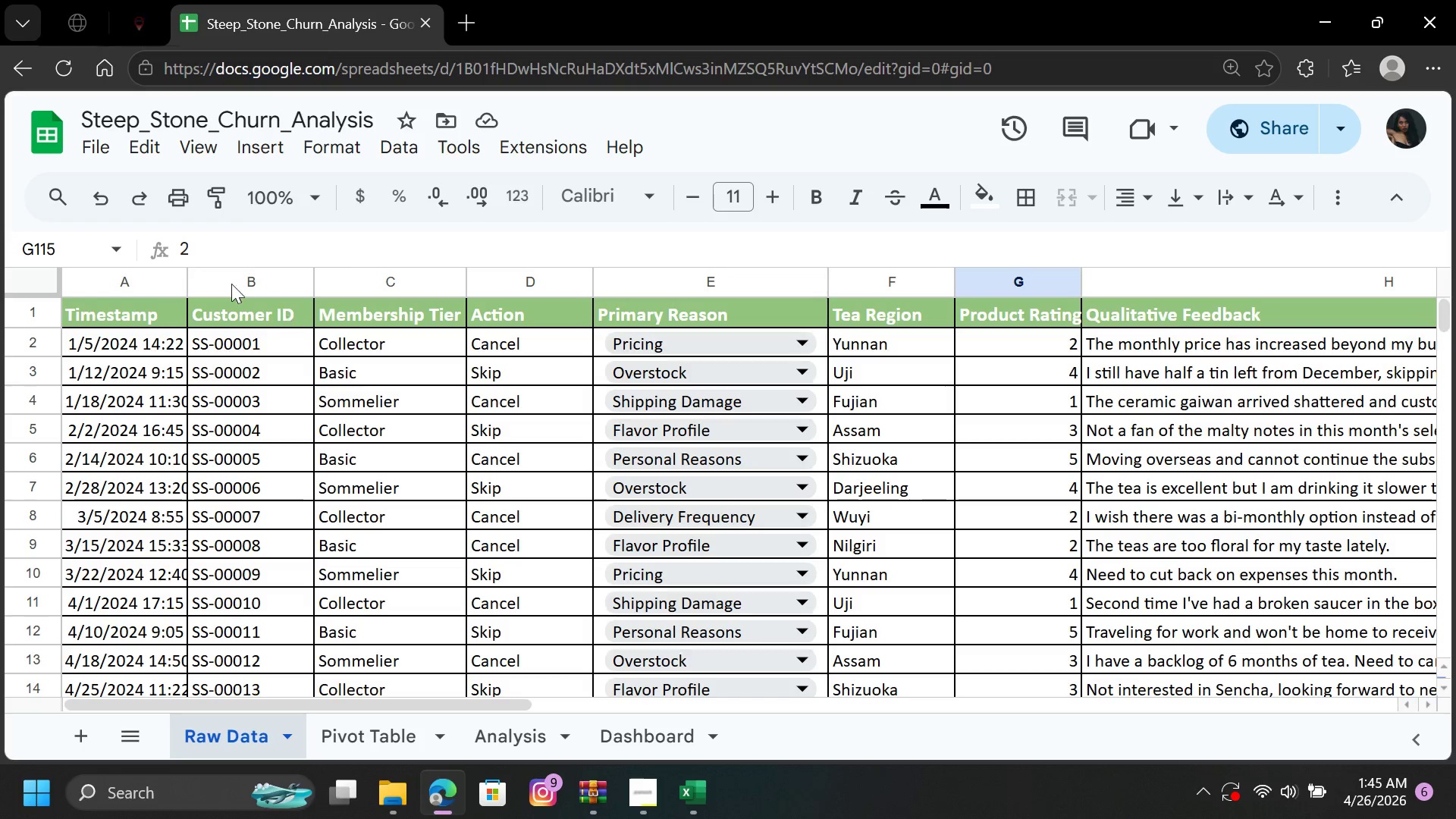 
left_click([103, 143])
 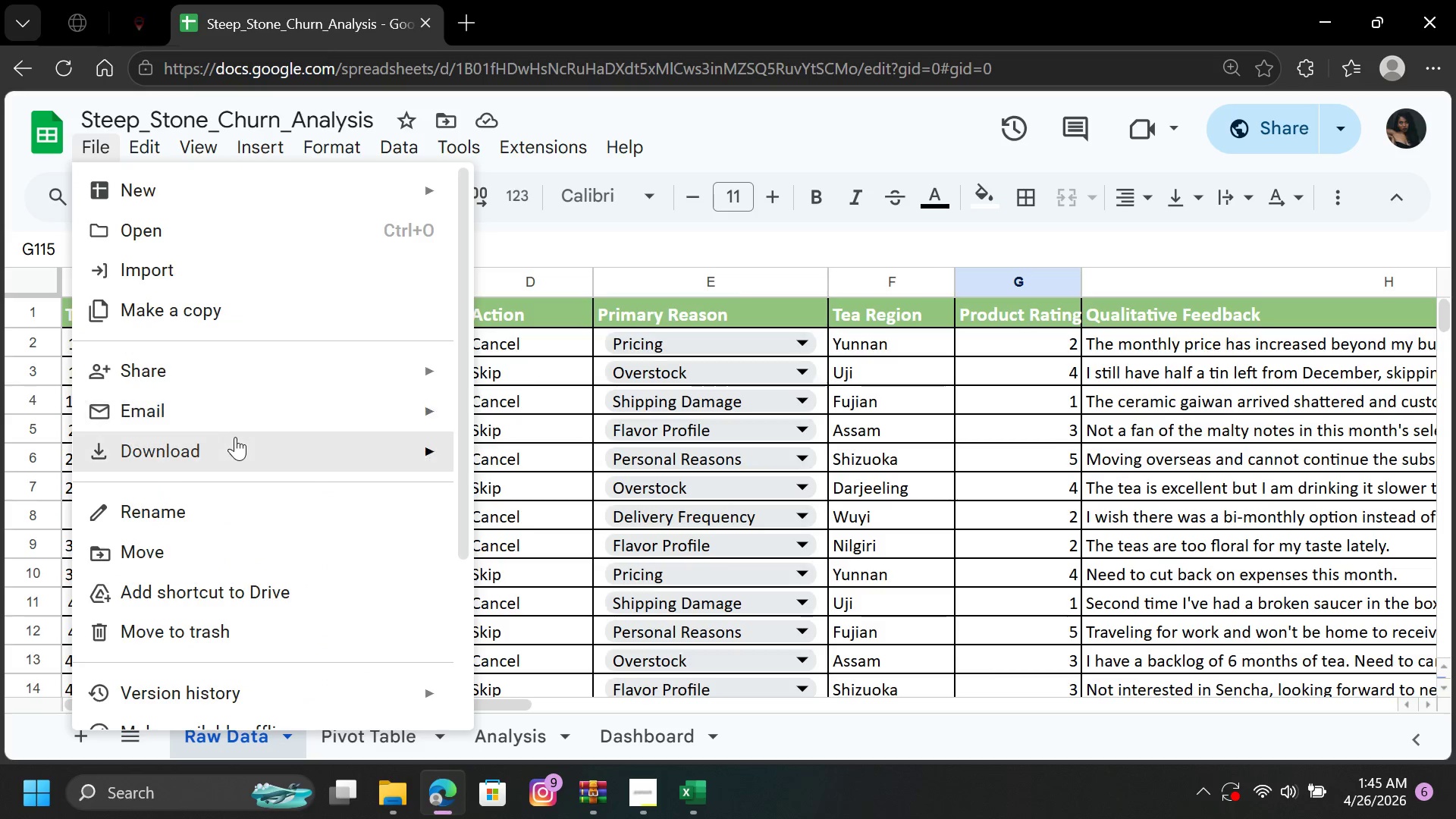 
left_click([238, 441])
 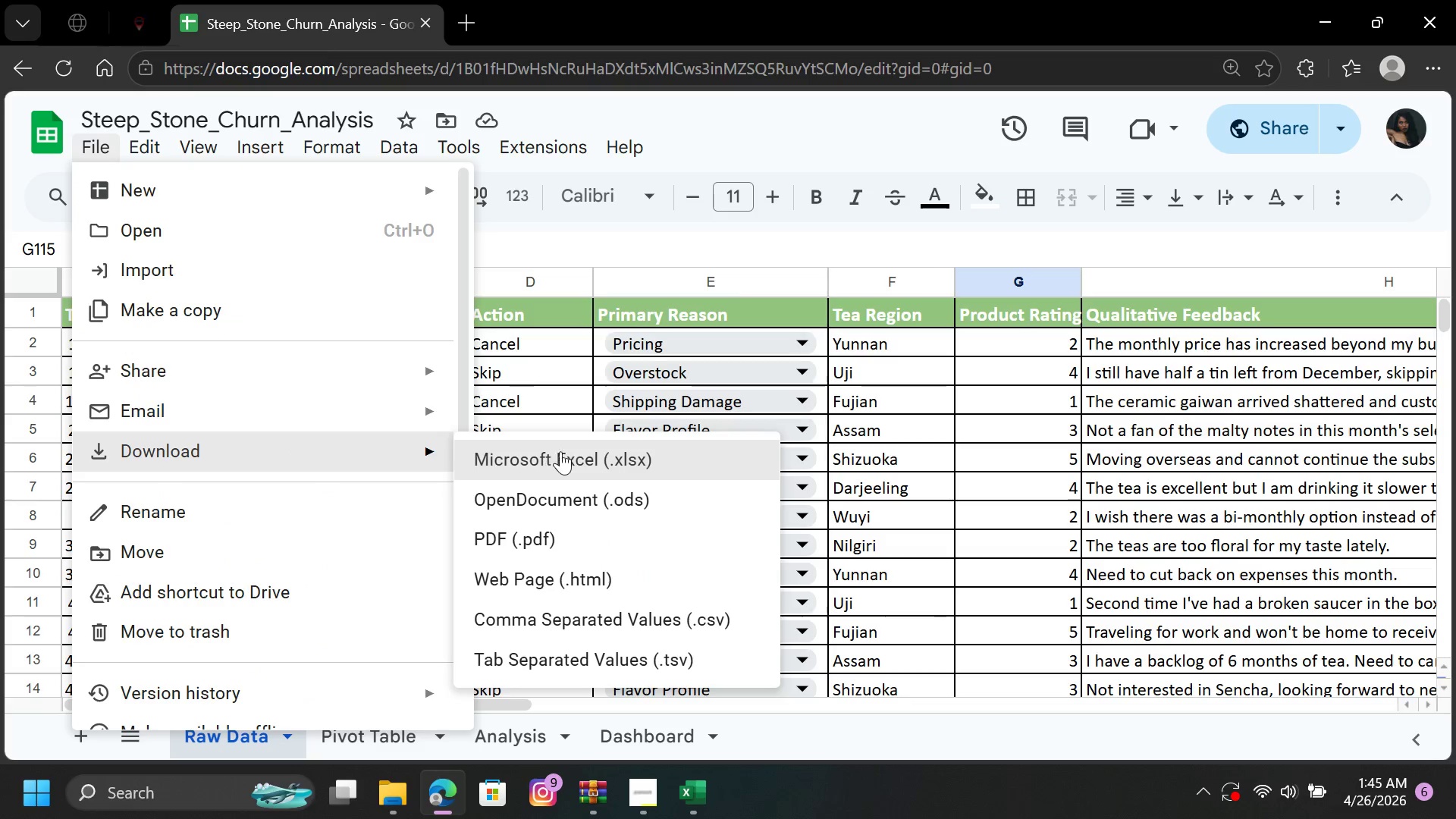 
left_click([566, 451])
 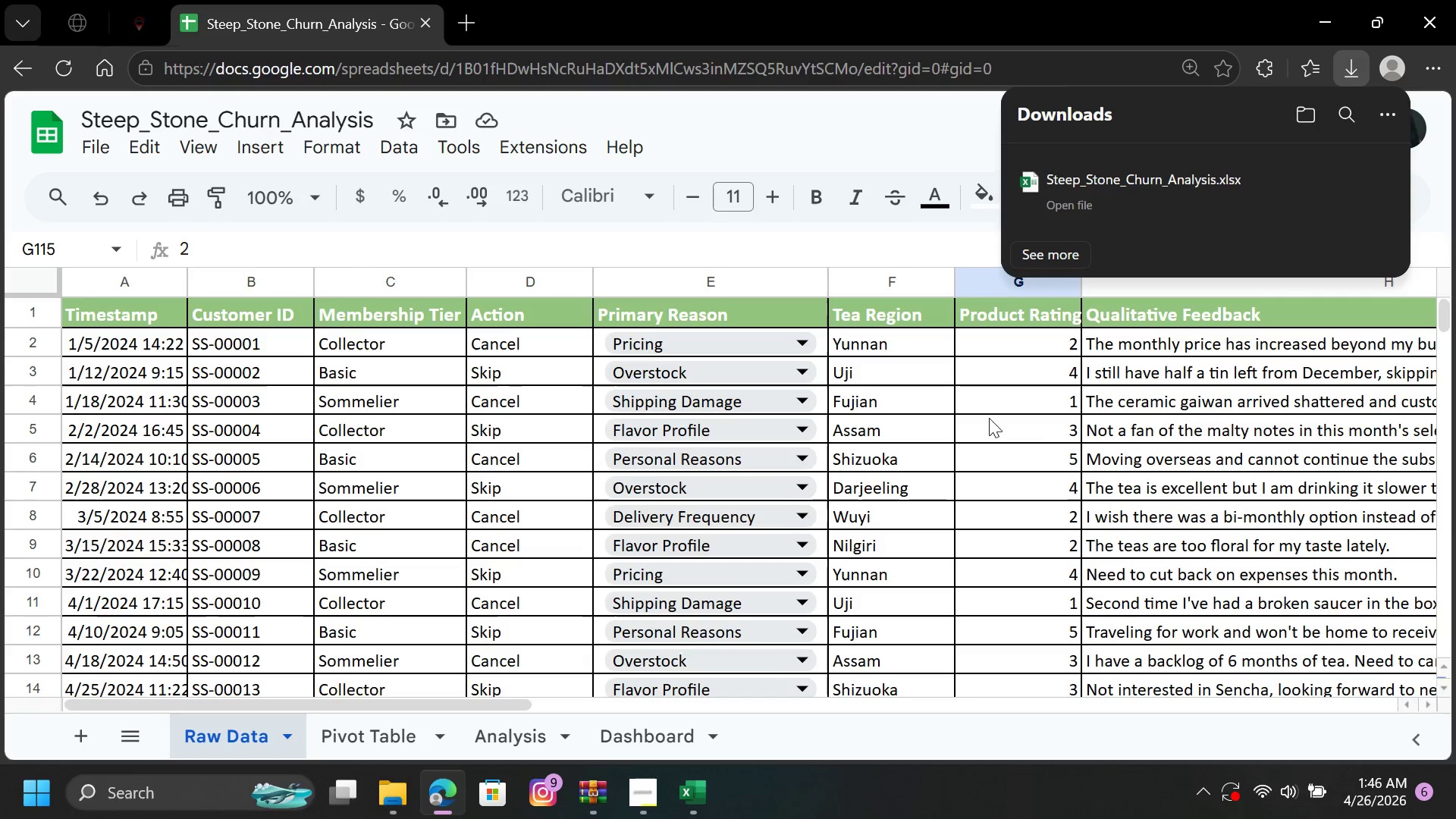 
wait(9.84)
 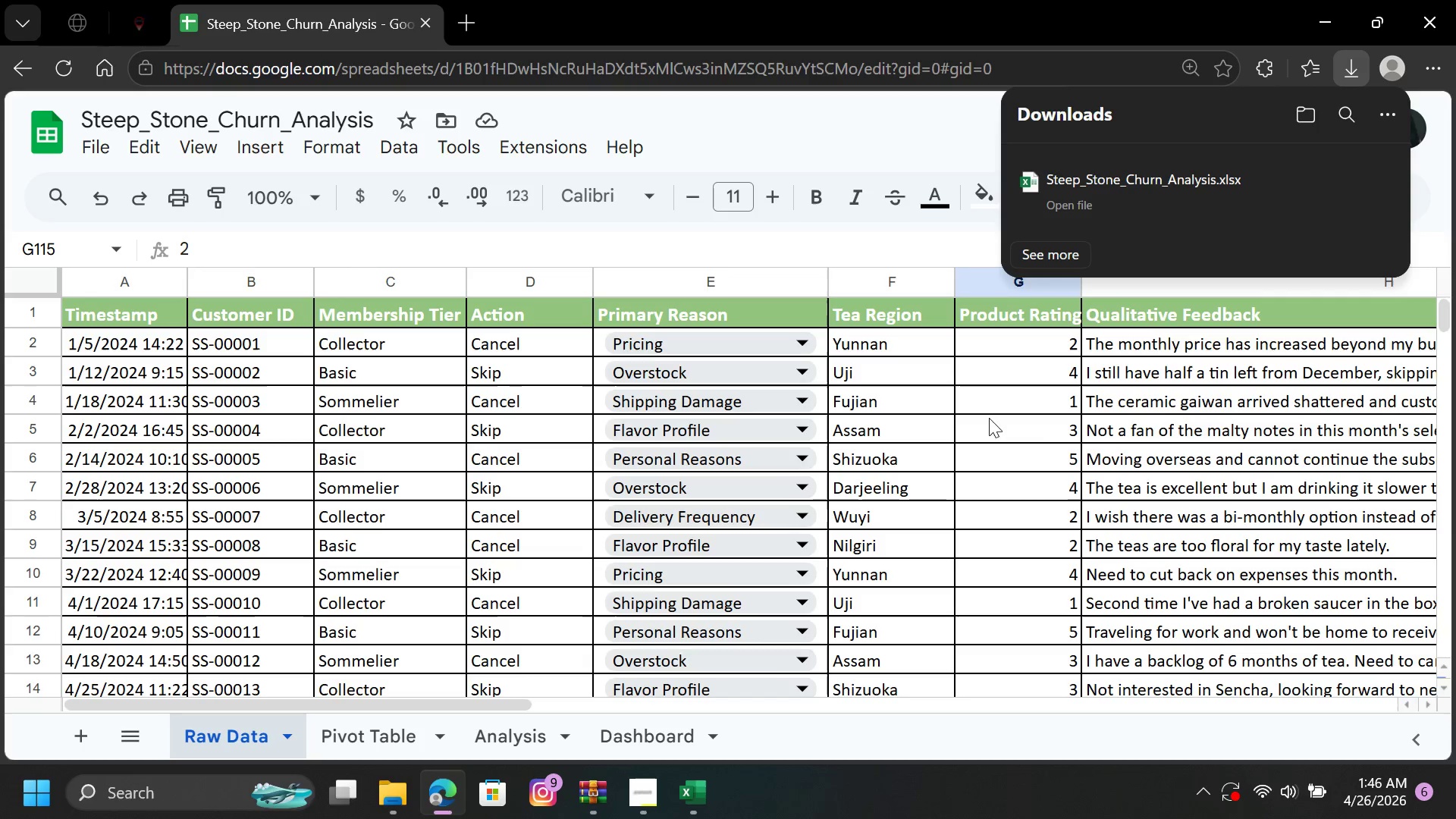 
double_click([1065, 177])
 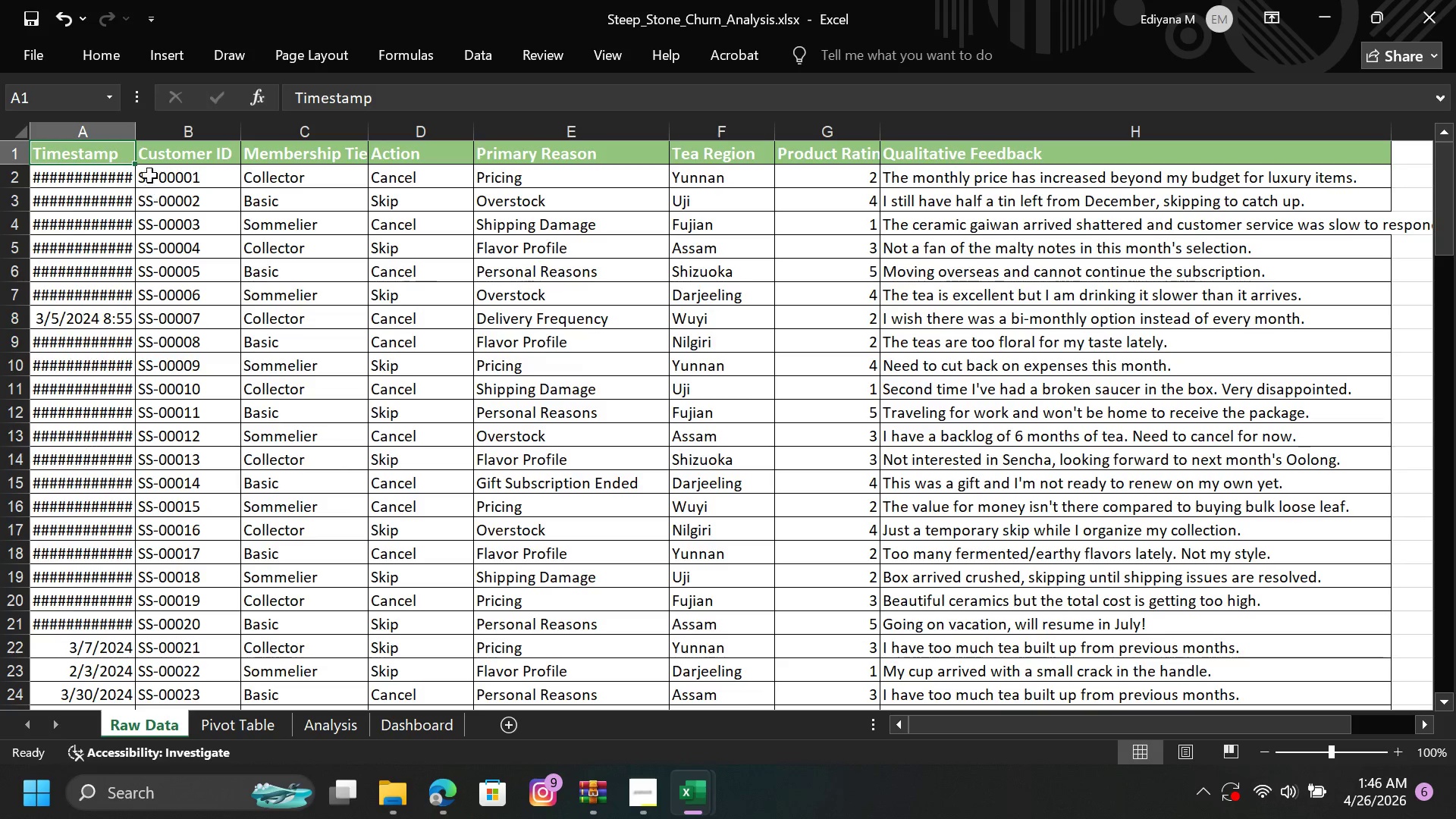 
double_click([136, 132])
 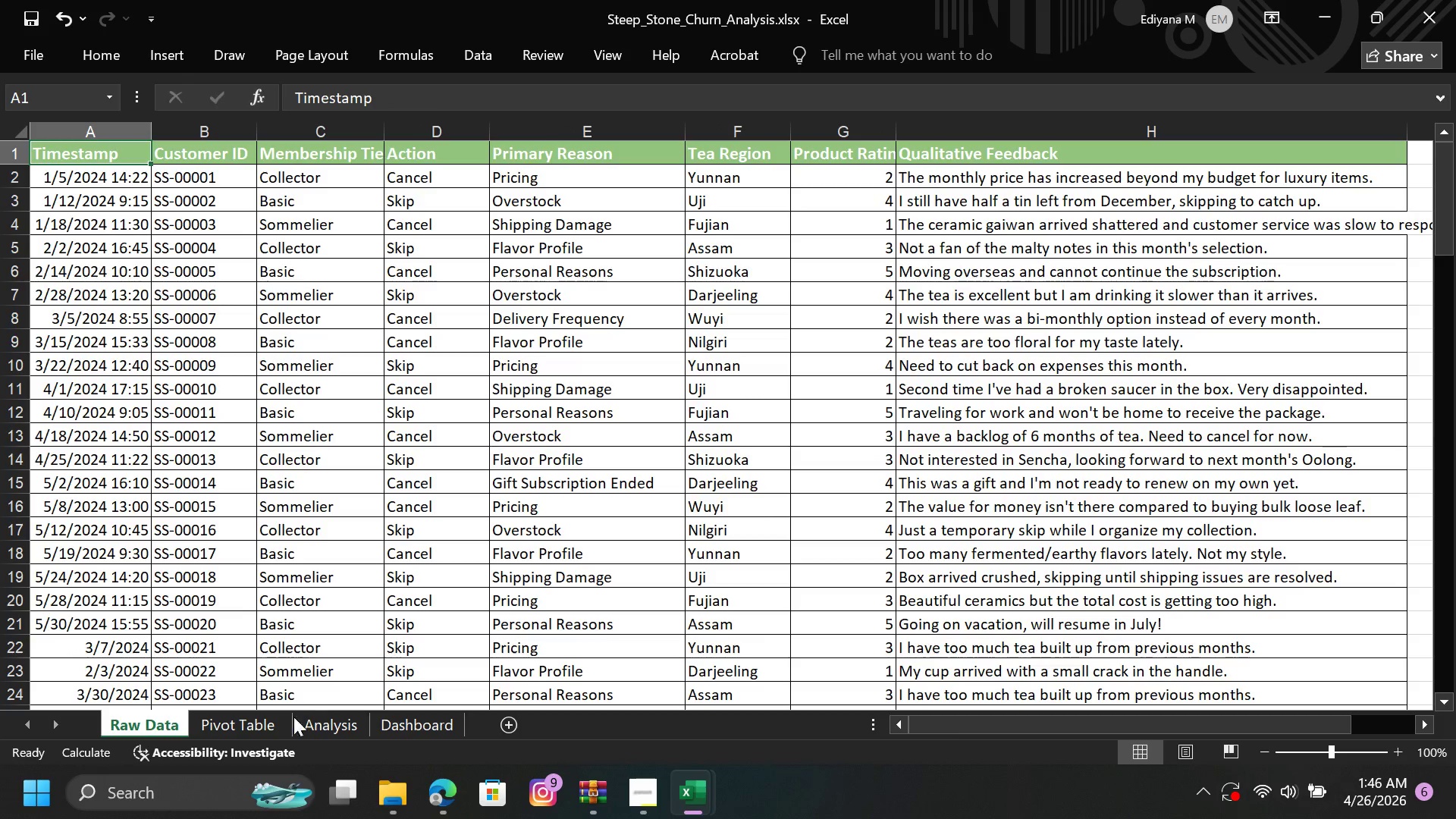 
left_click([266, 725])
 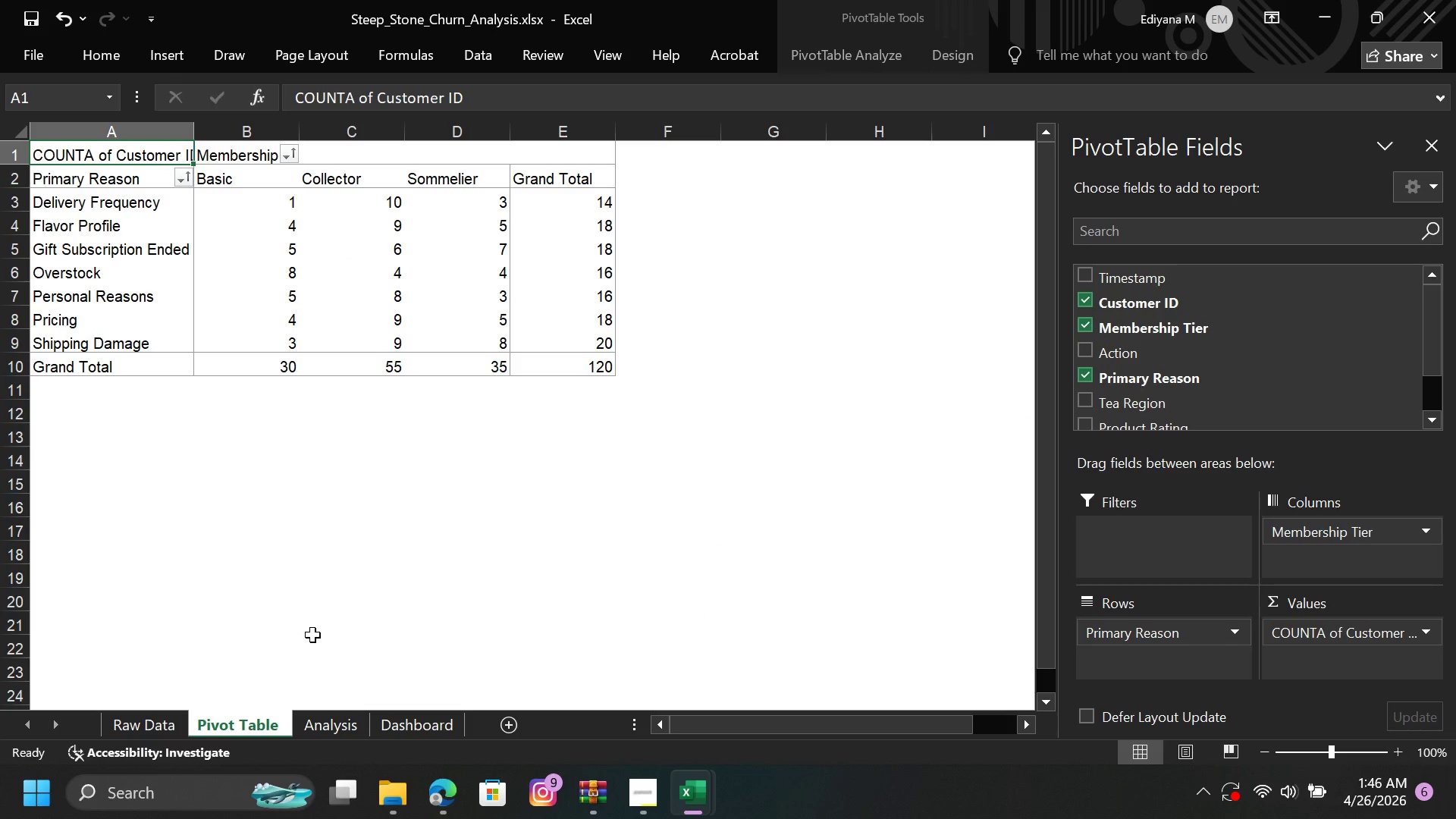 
left_click([322, 730])
 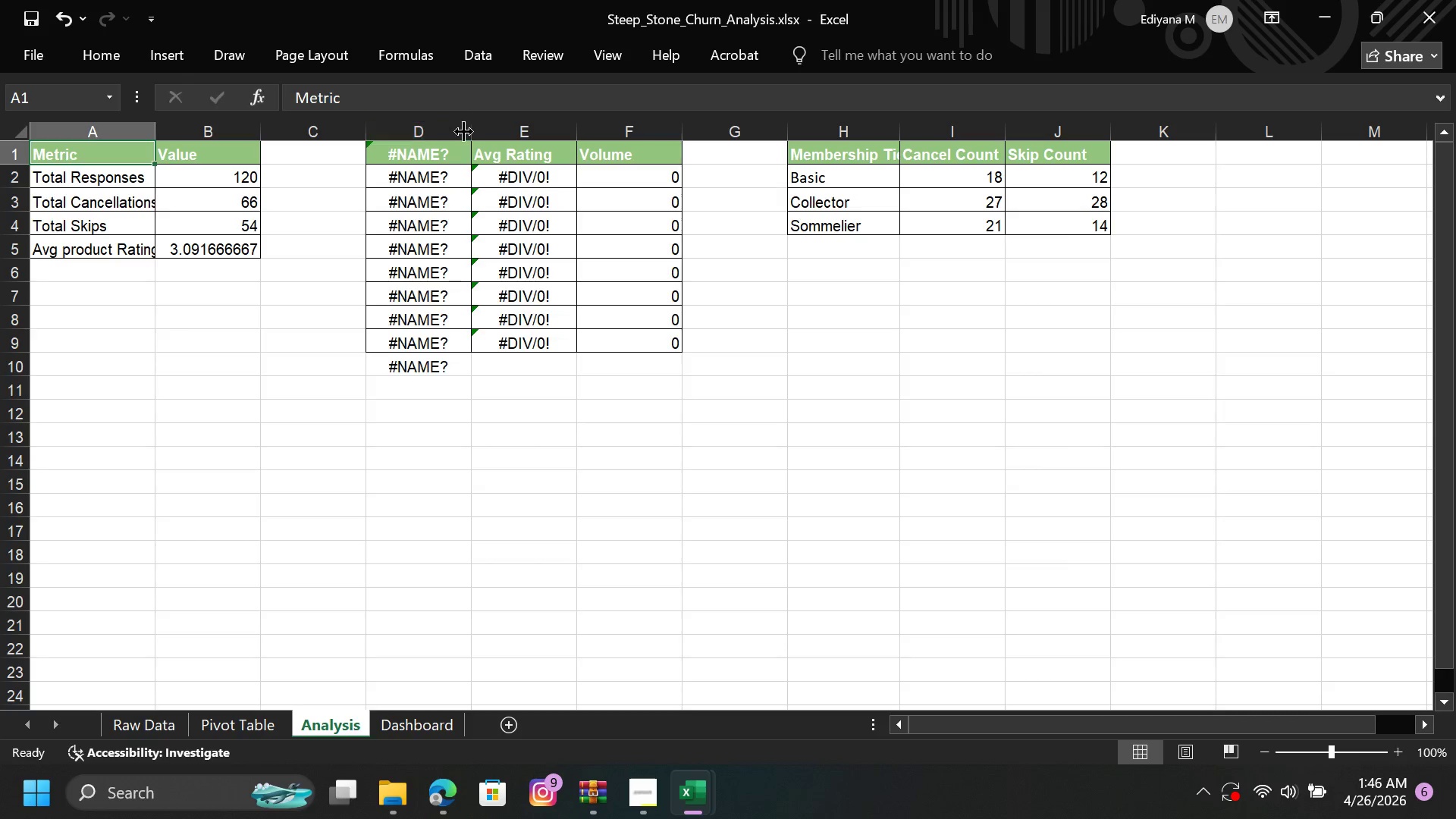 
double_click([471, 131])
 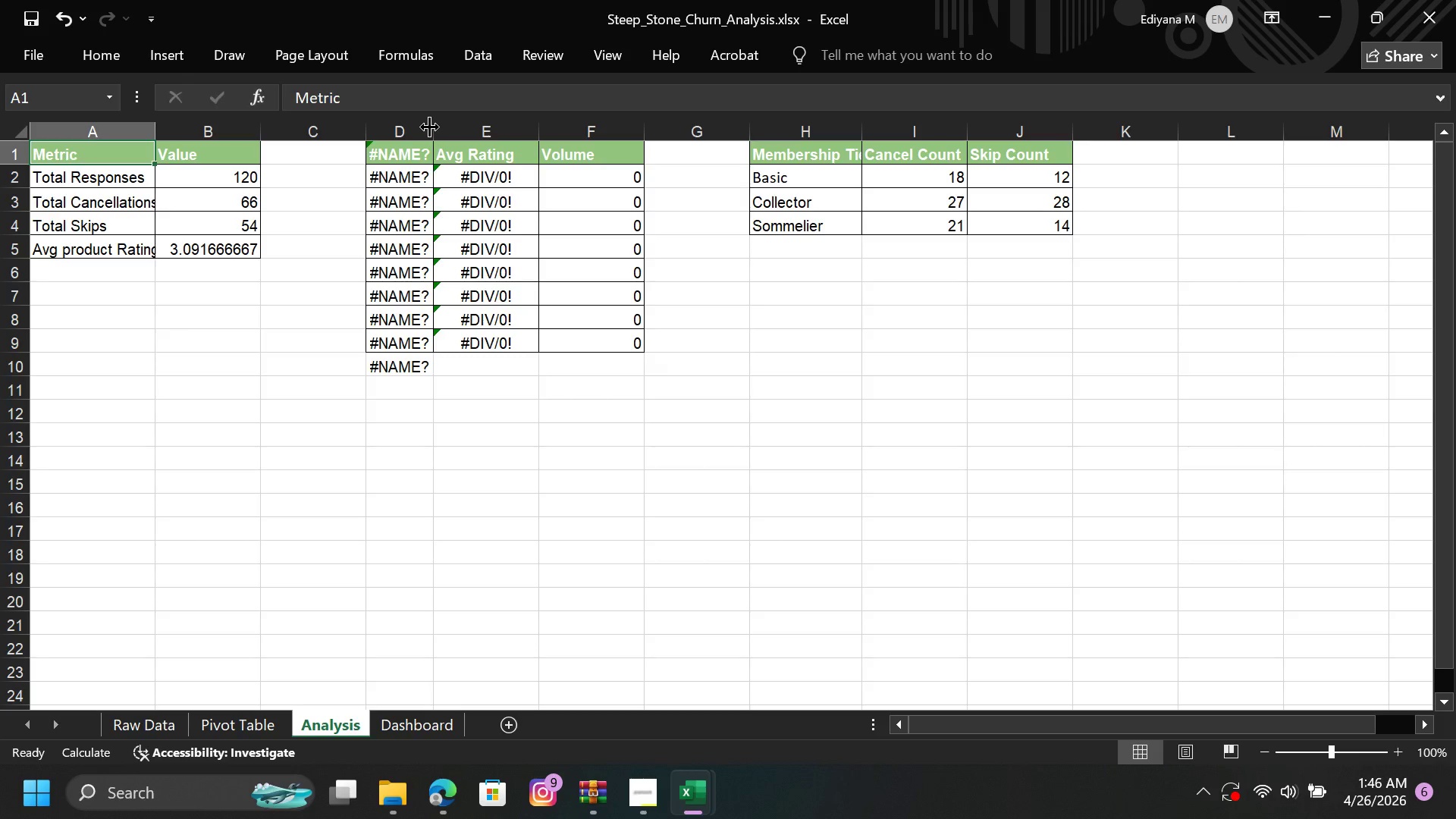 
double_click([429, 126])
 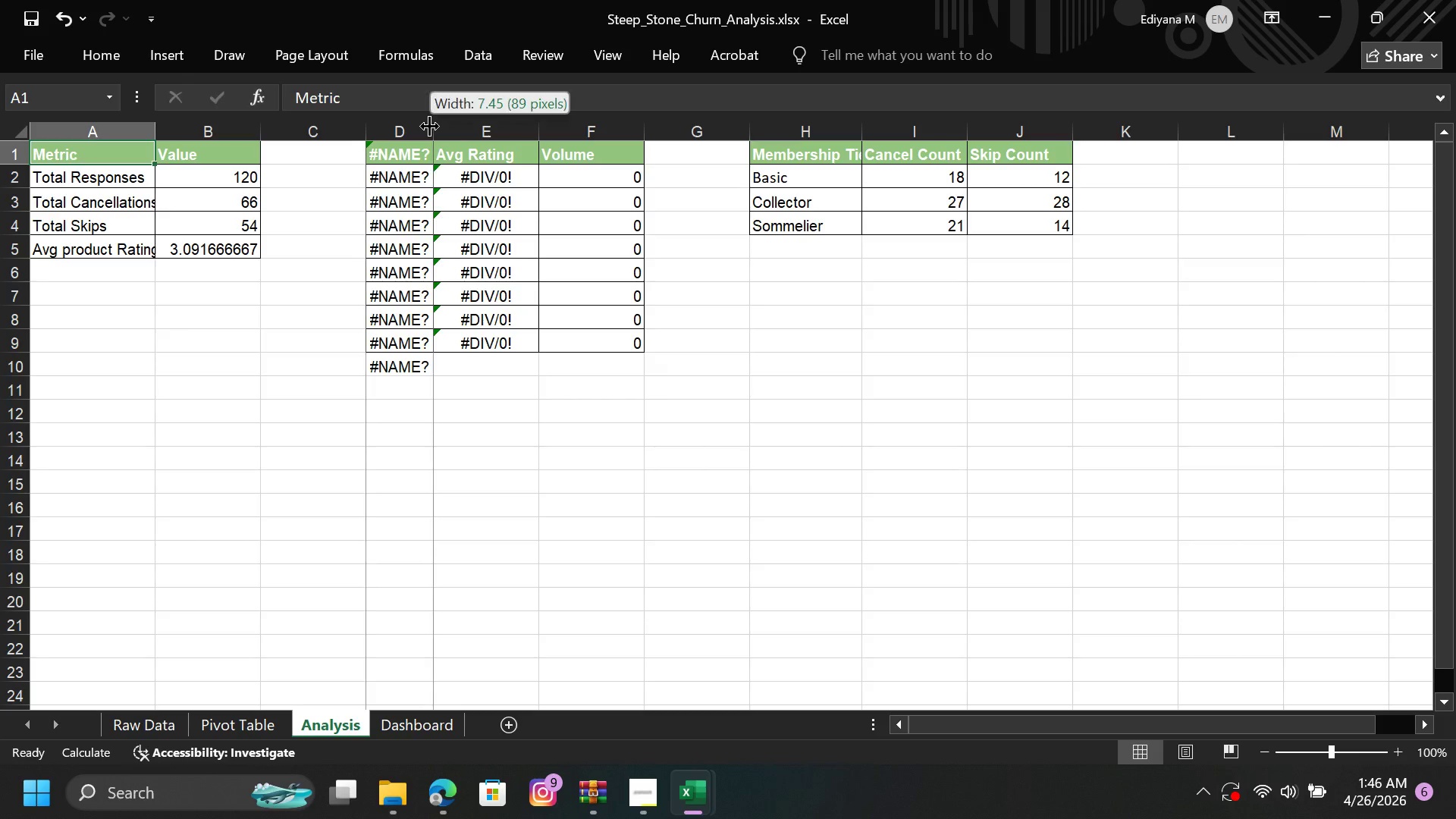 
double_click([429, 126])
 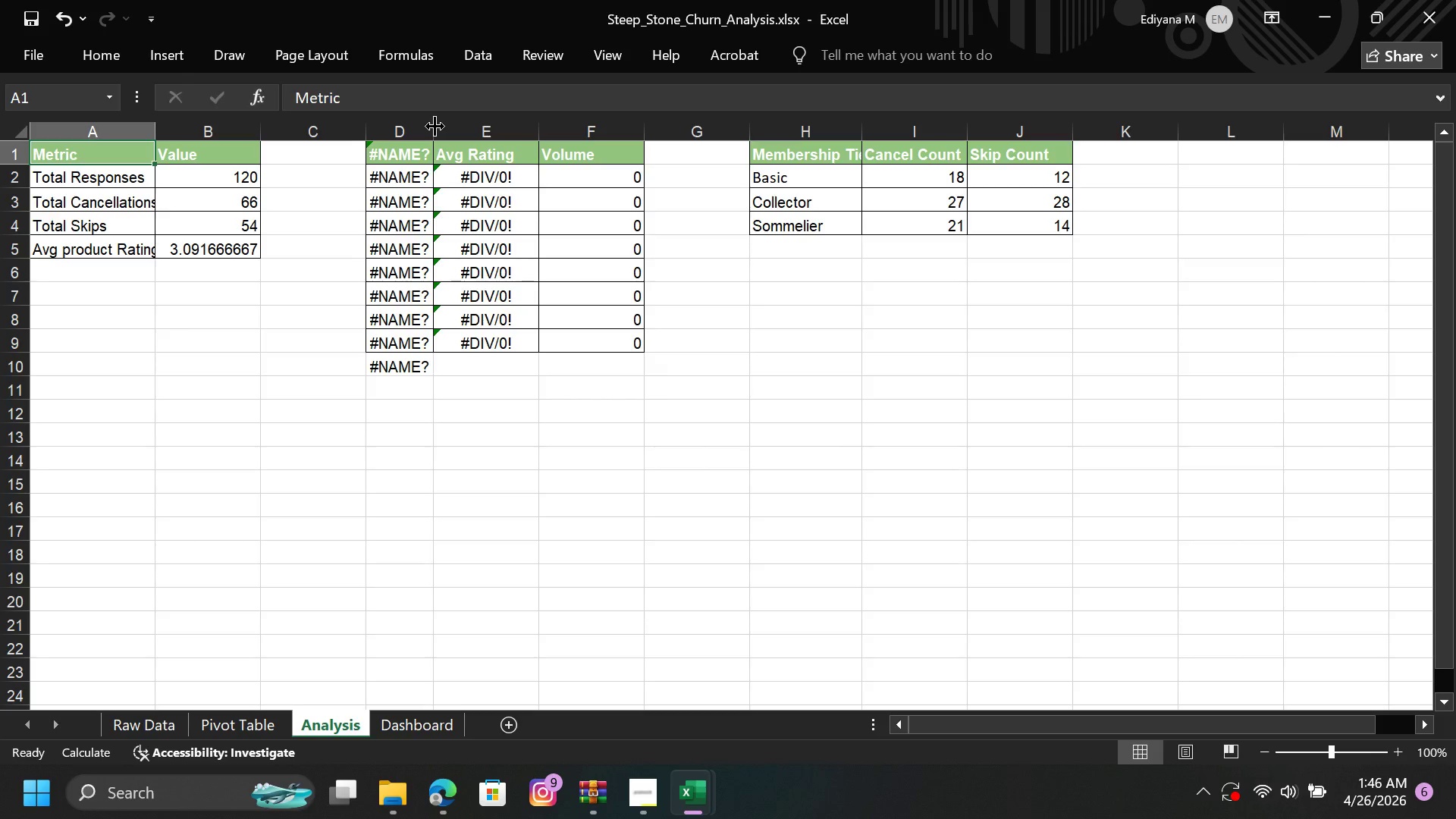 
double_click([435, 126])
 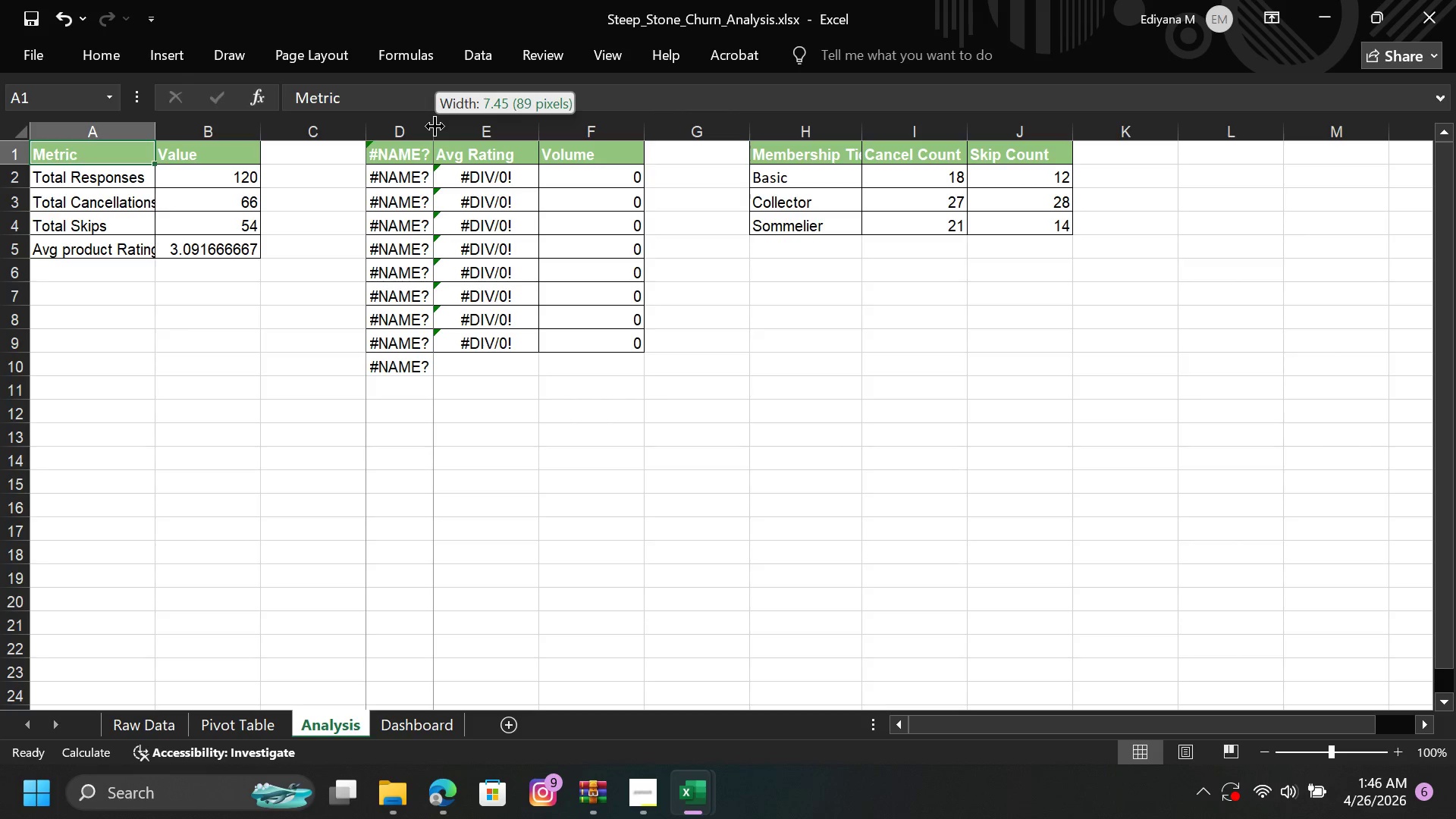 
double_click([435, 126])
 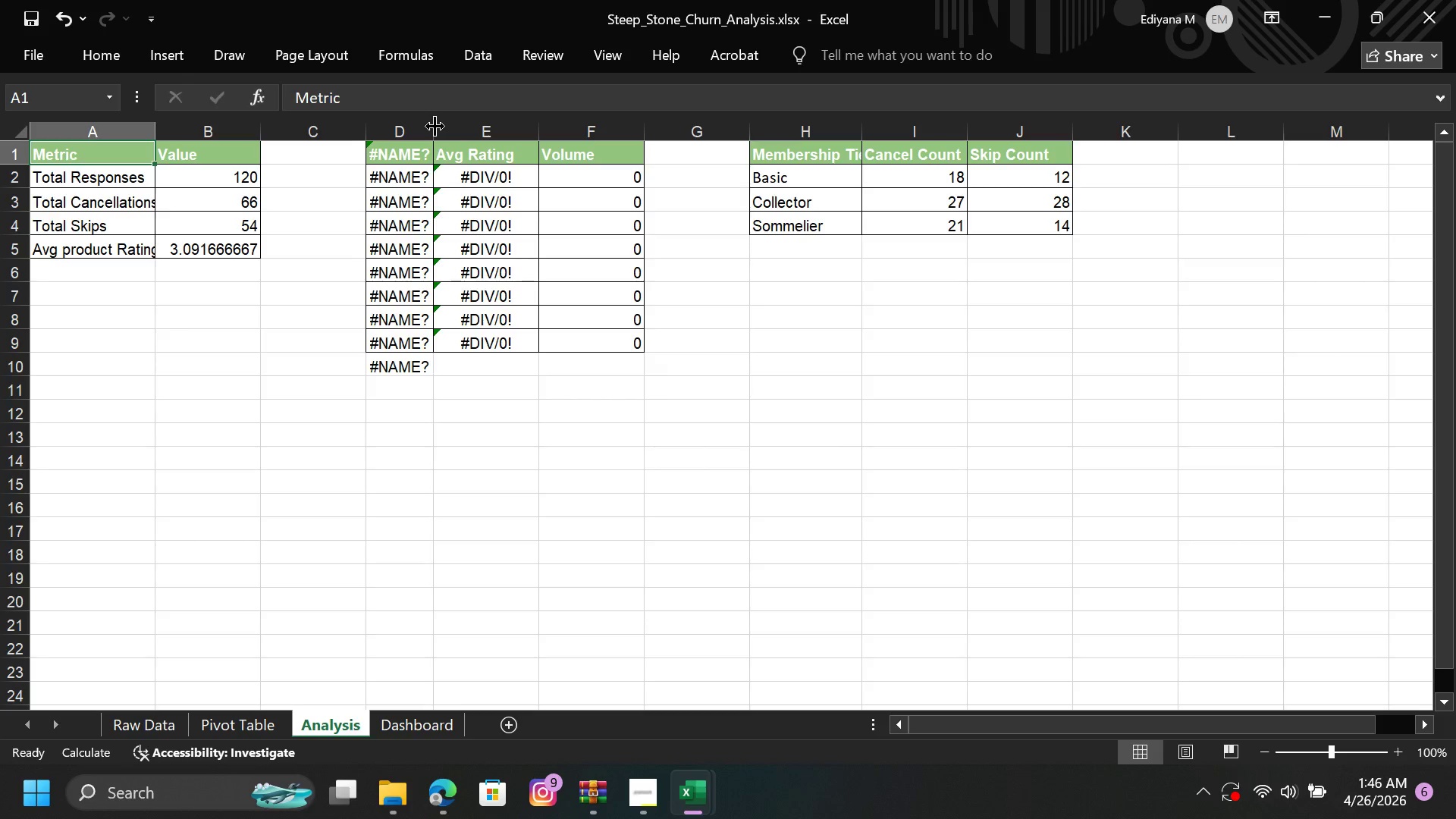 
left_click([435, 126])
 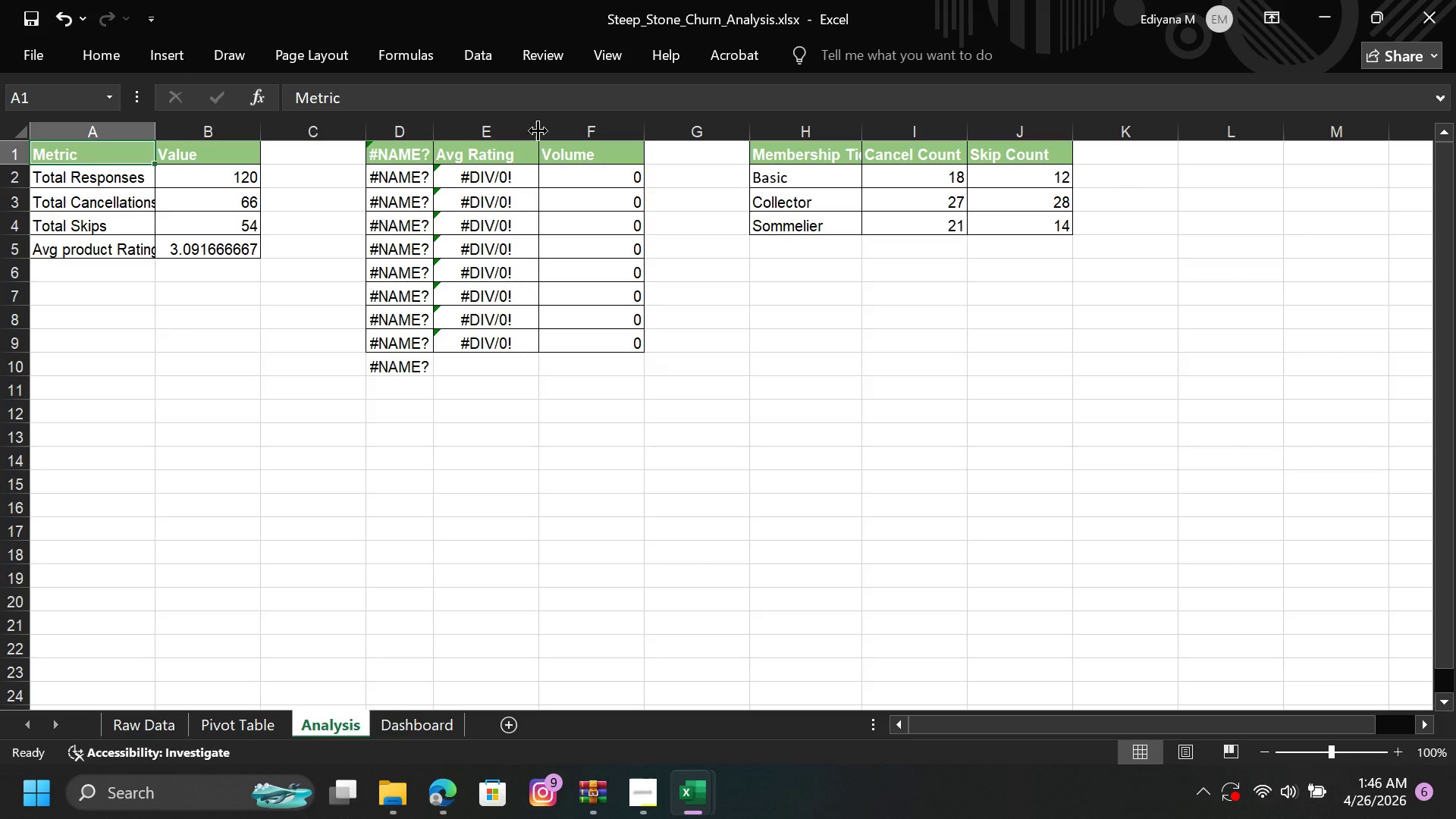 
left_click([540, 127])
 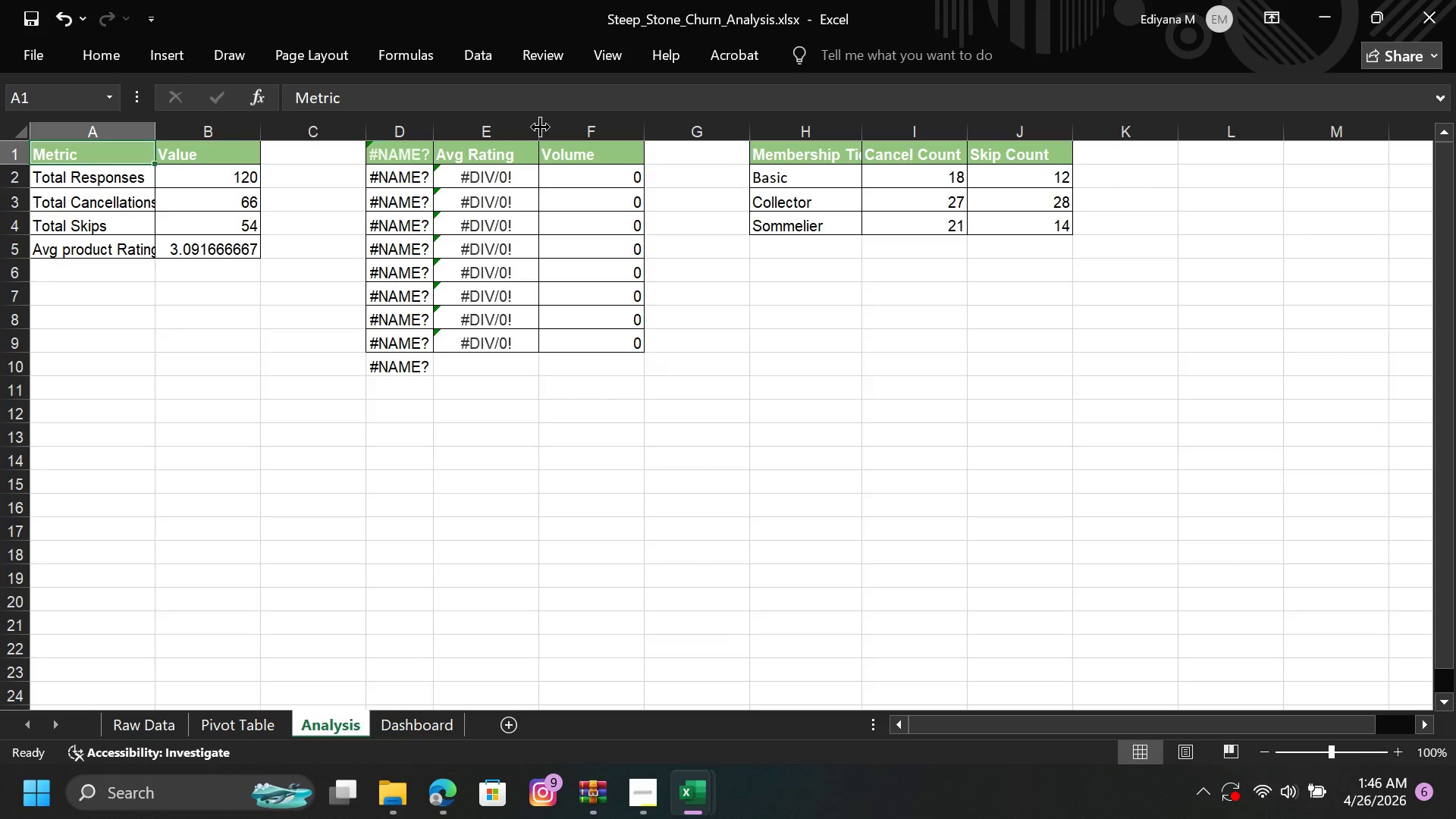 
left_click_drag(start_coordinate=[540, 127], to_coordinate=[575, 125])
 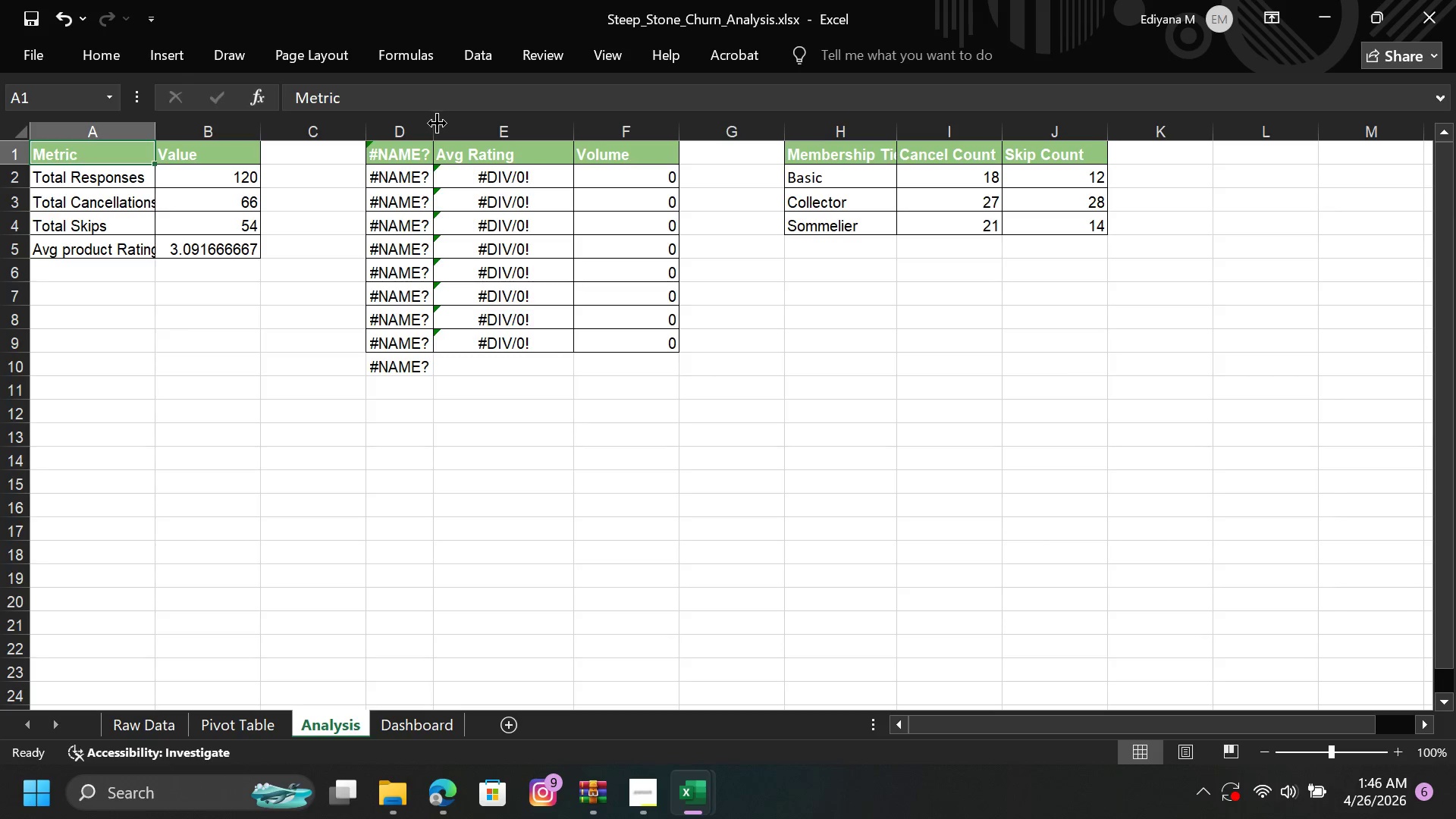 
left_click_drag(start_coordinate=[433, 127], to_coordinate=[478, 143])
 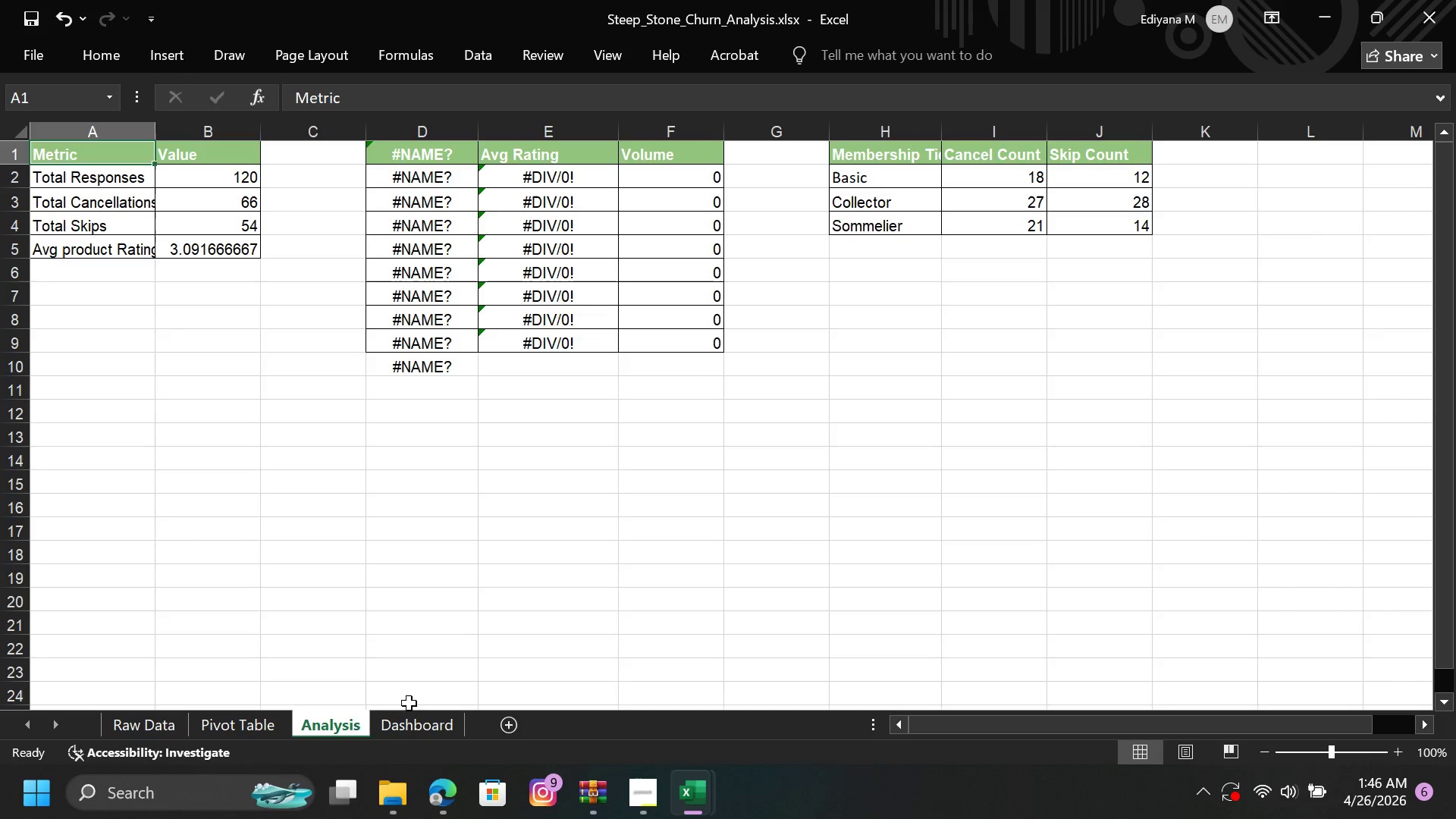 
left_click([412, 732])
 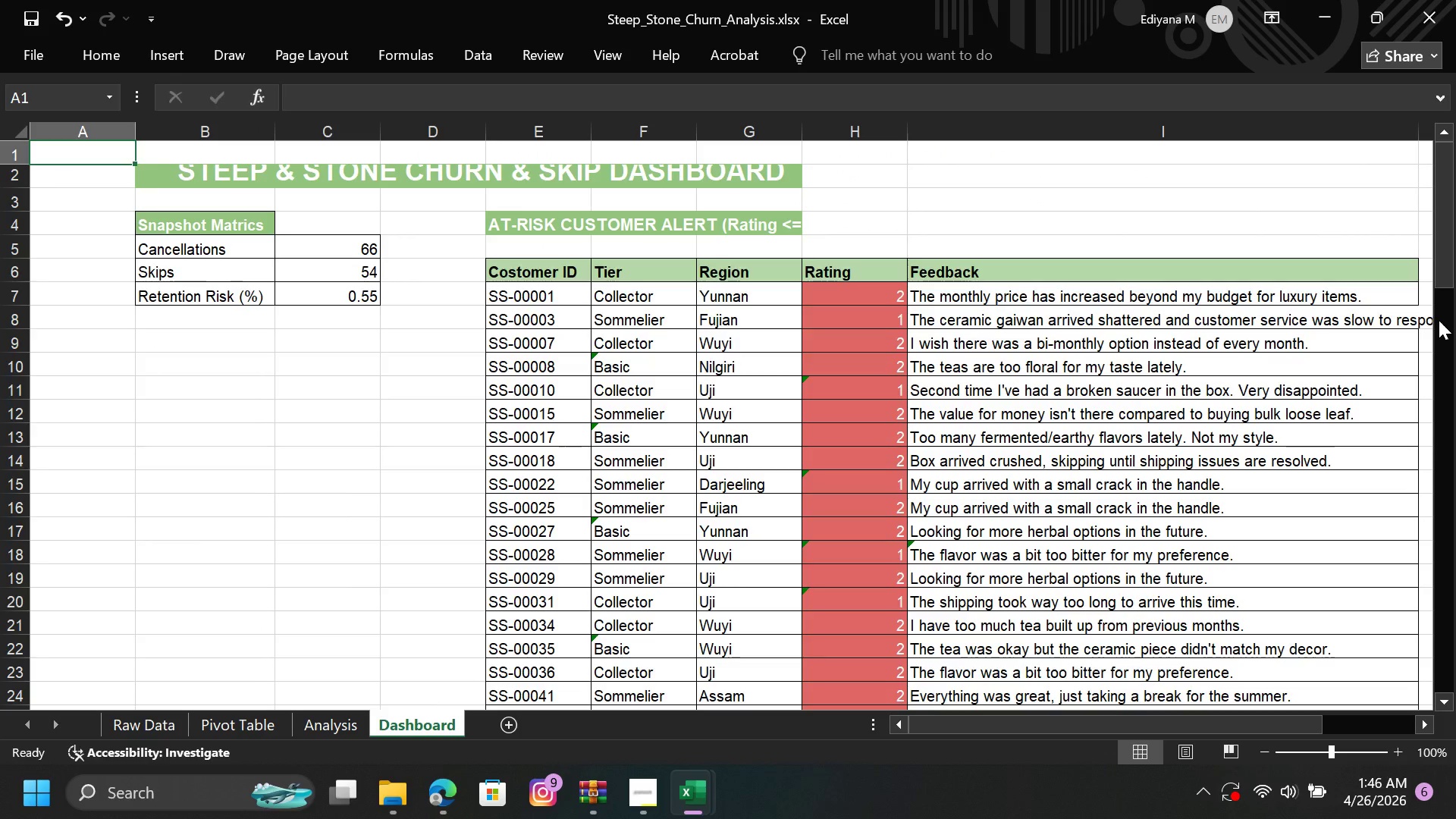 
left_click_drag(start_coordinate=[1437, 275], to_coordinate=[1428, 679])
 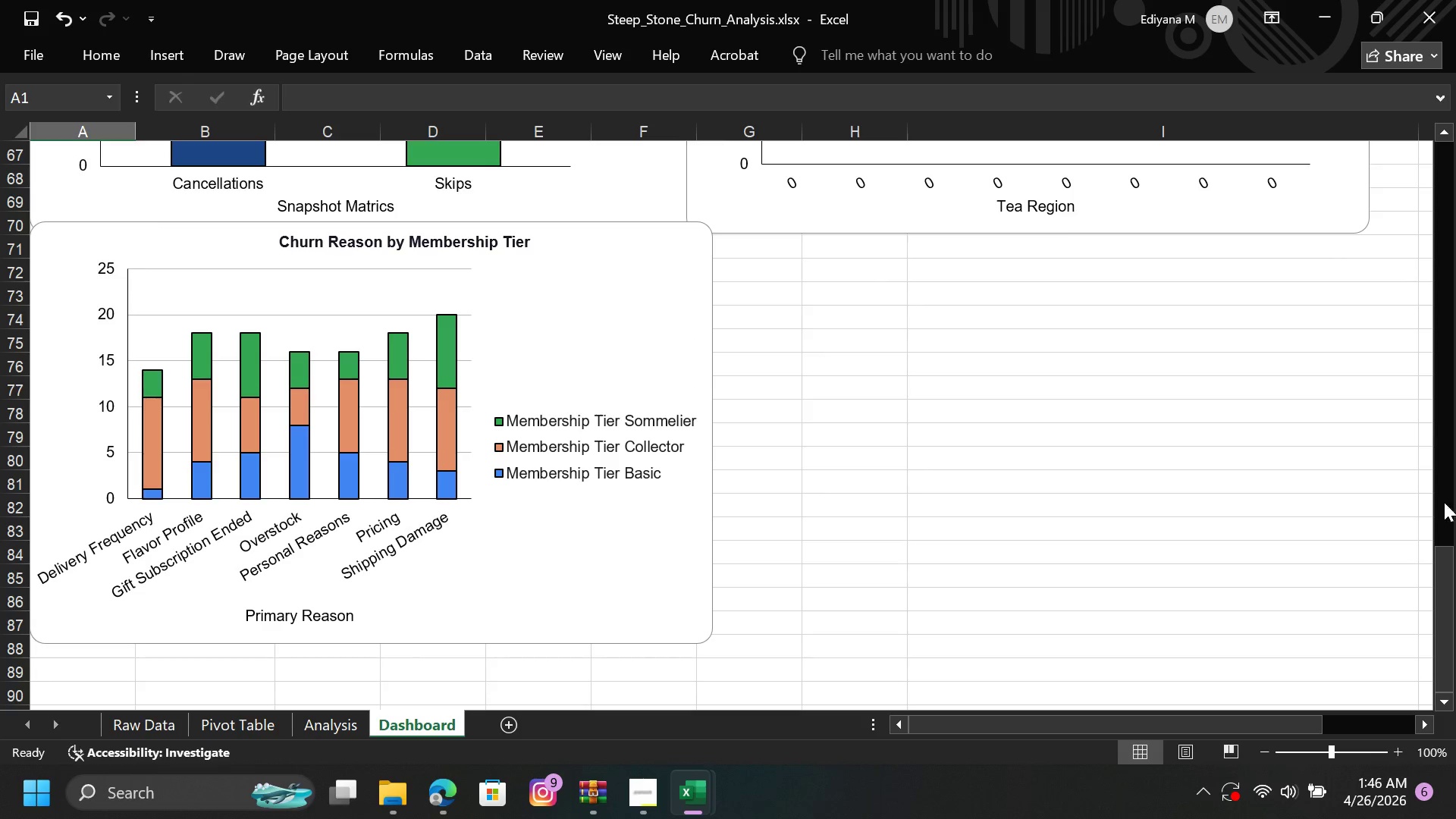 
left_click_drag(start_coordinate=[1442, 581], to_coordinate=[1450, 454])
 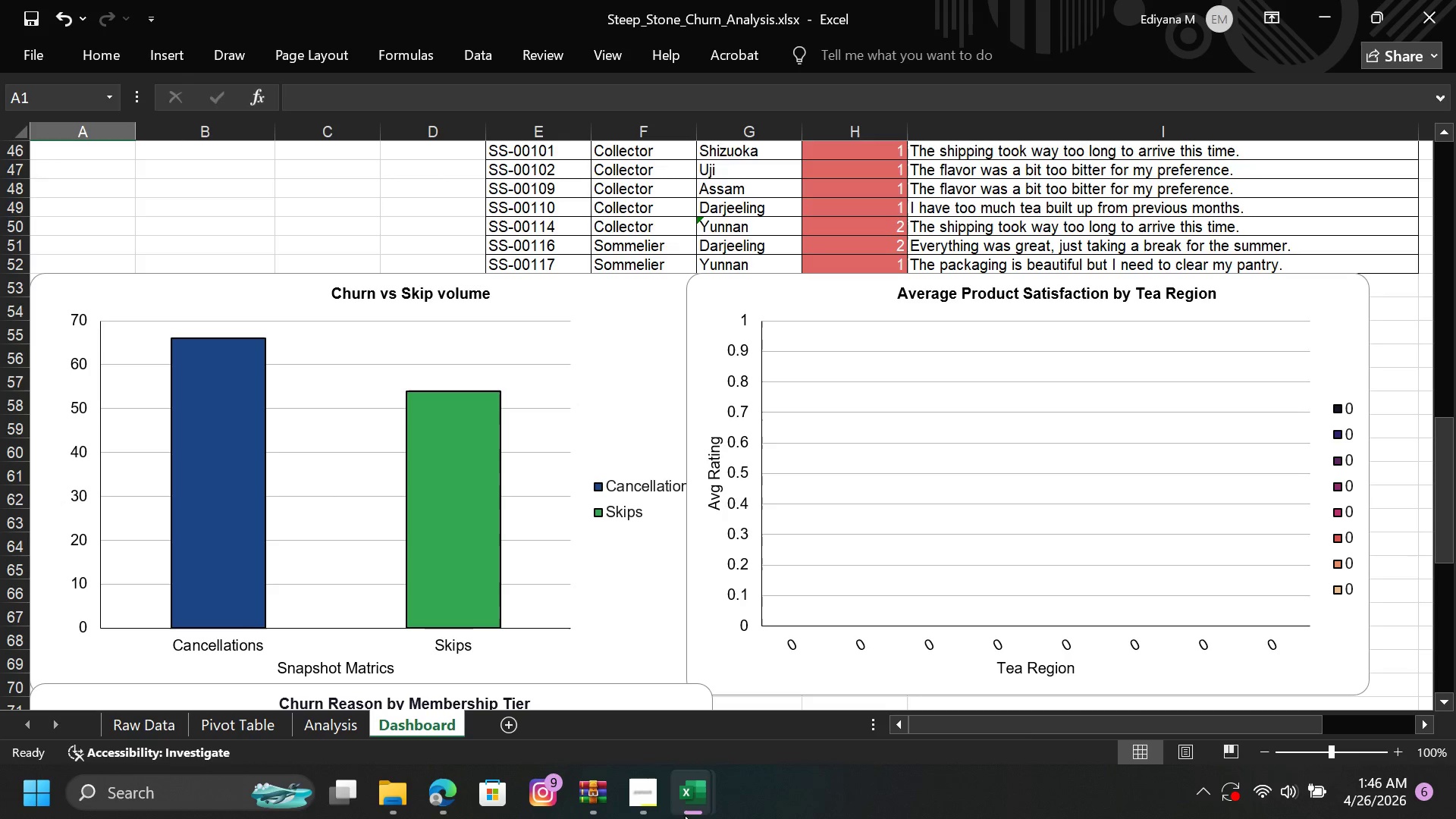 
left_click([695, 794])
 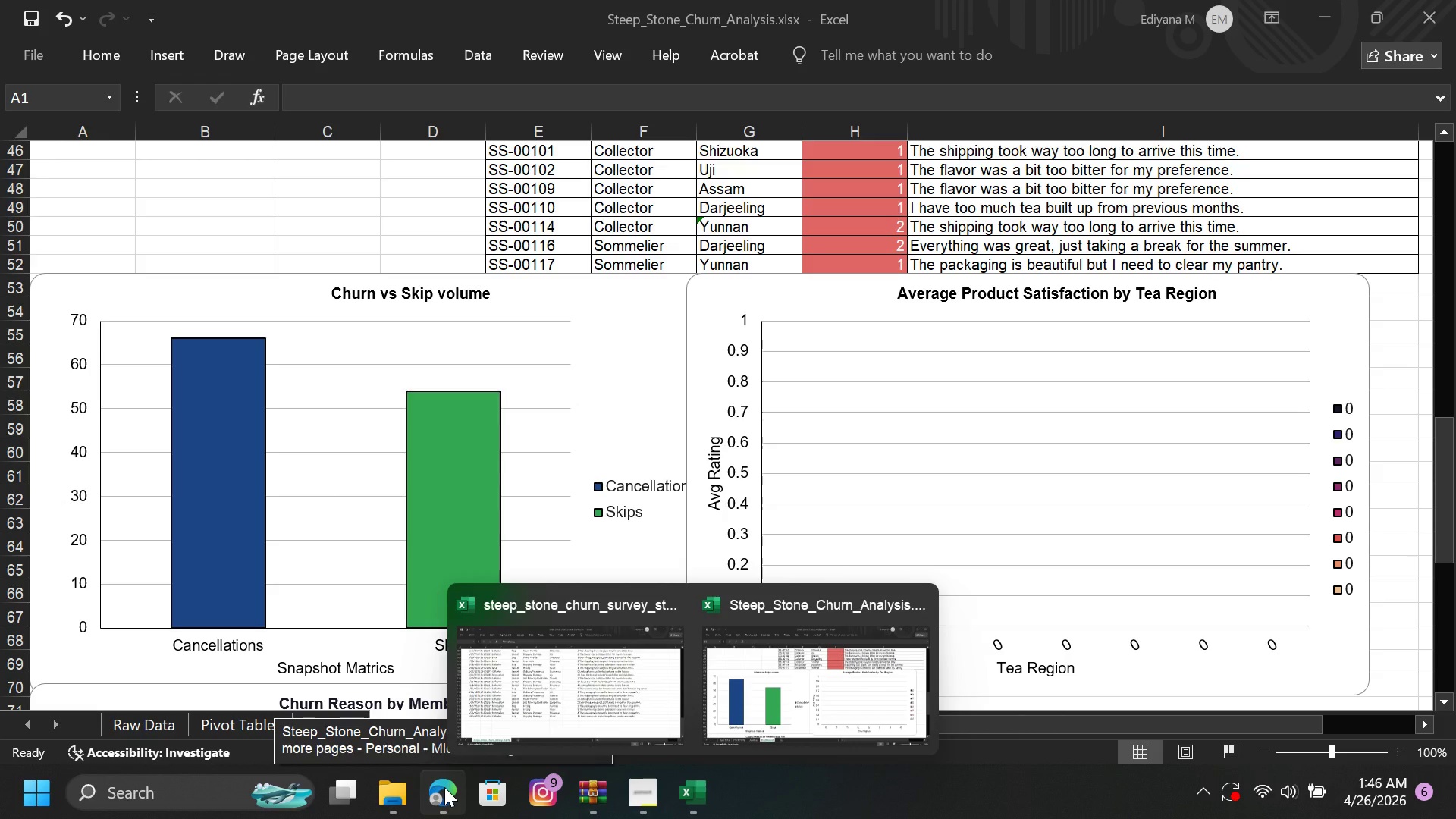 
left_click([444, 787])
 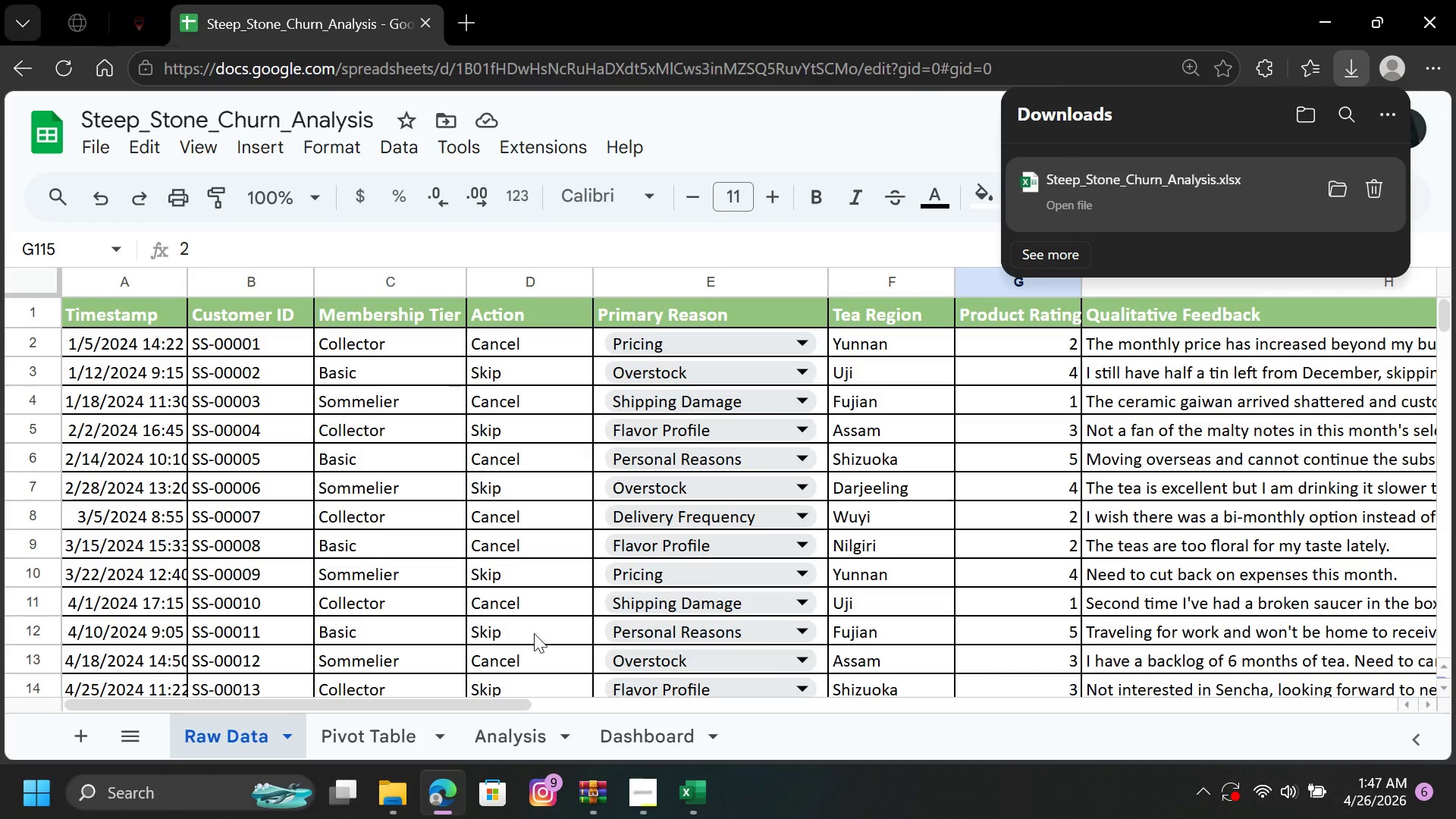 
left_click([382, 736])
 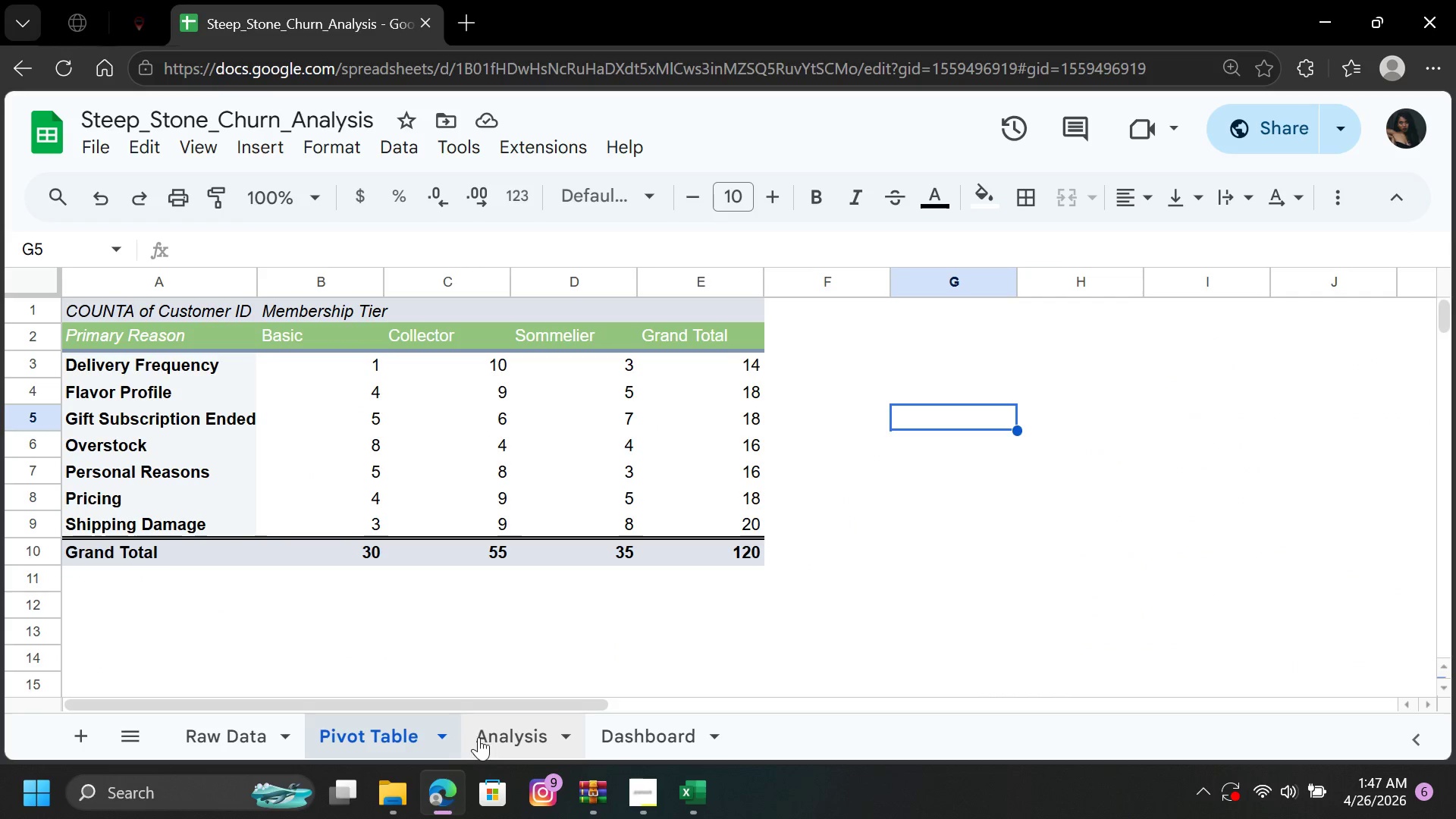 
left_click([481, 737])
 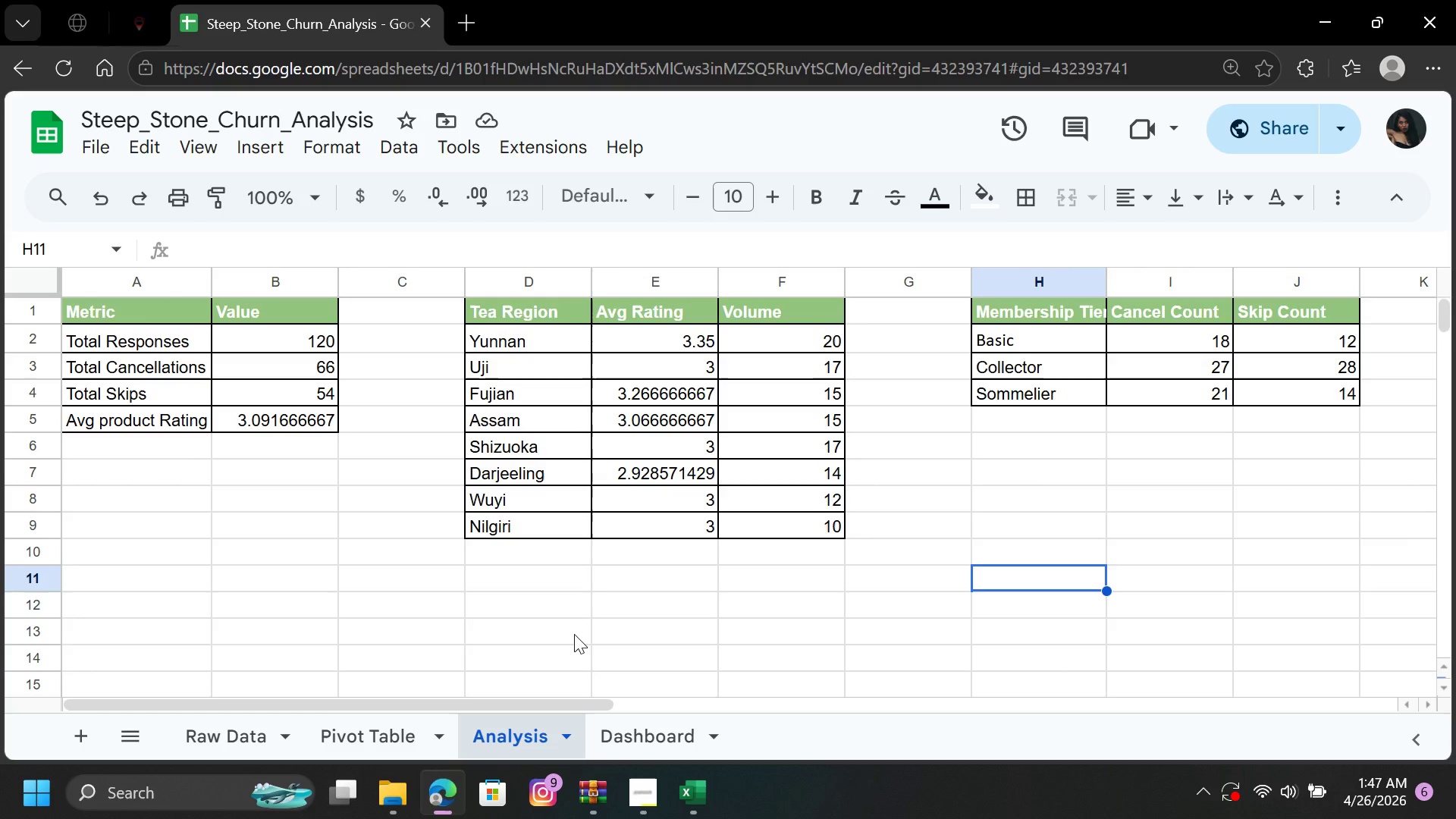 
left_click([576, 634])
 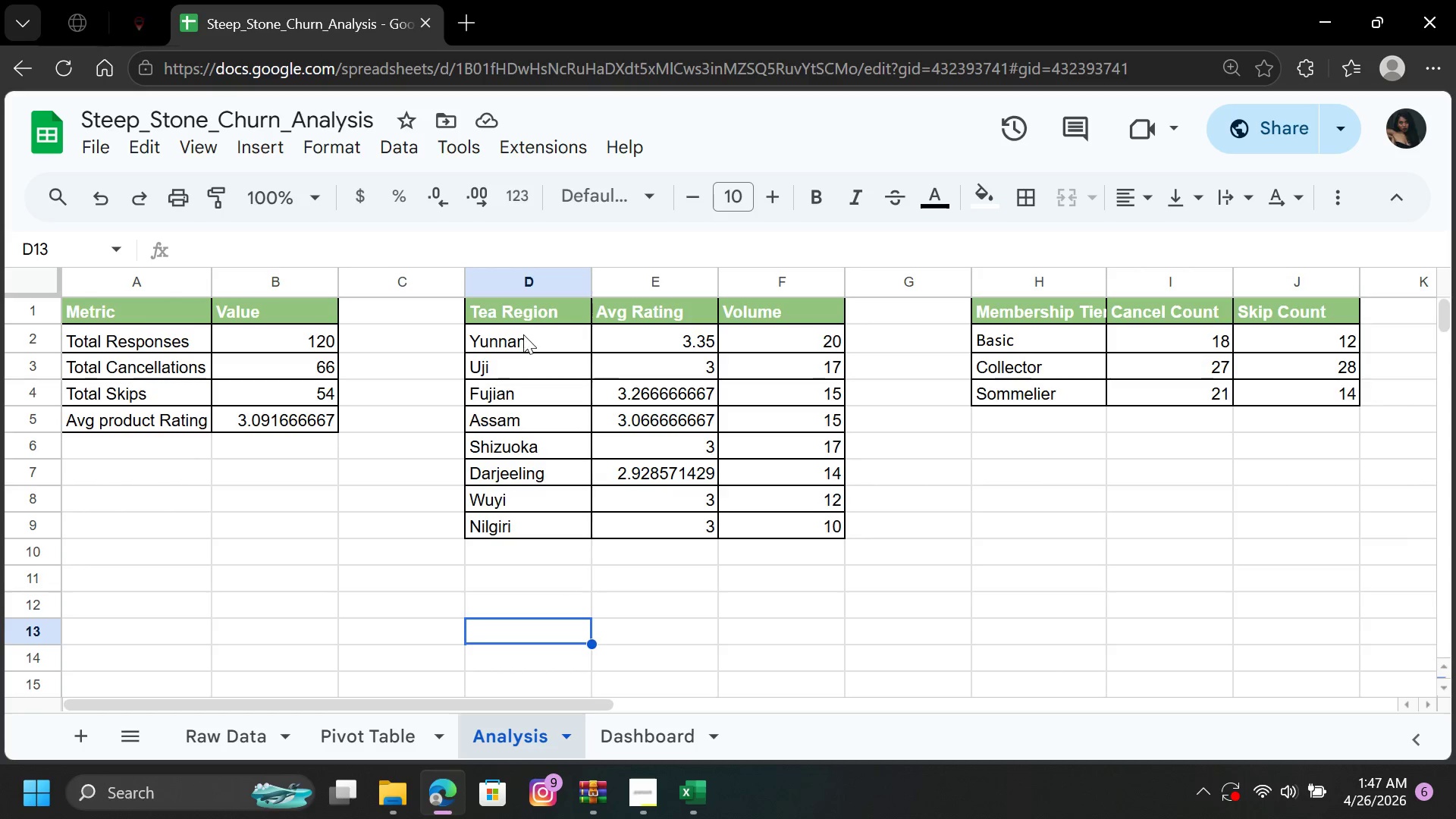 
left_click_drag(start_coordinate=[524, 339], to_coordinate=[535, 520])
 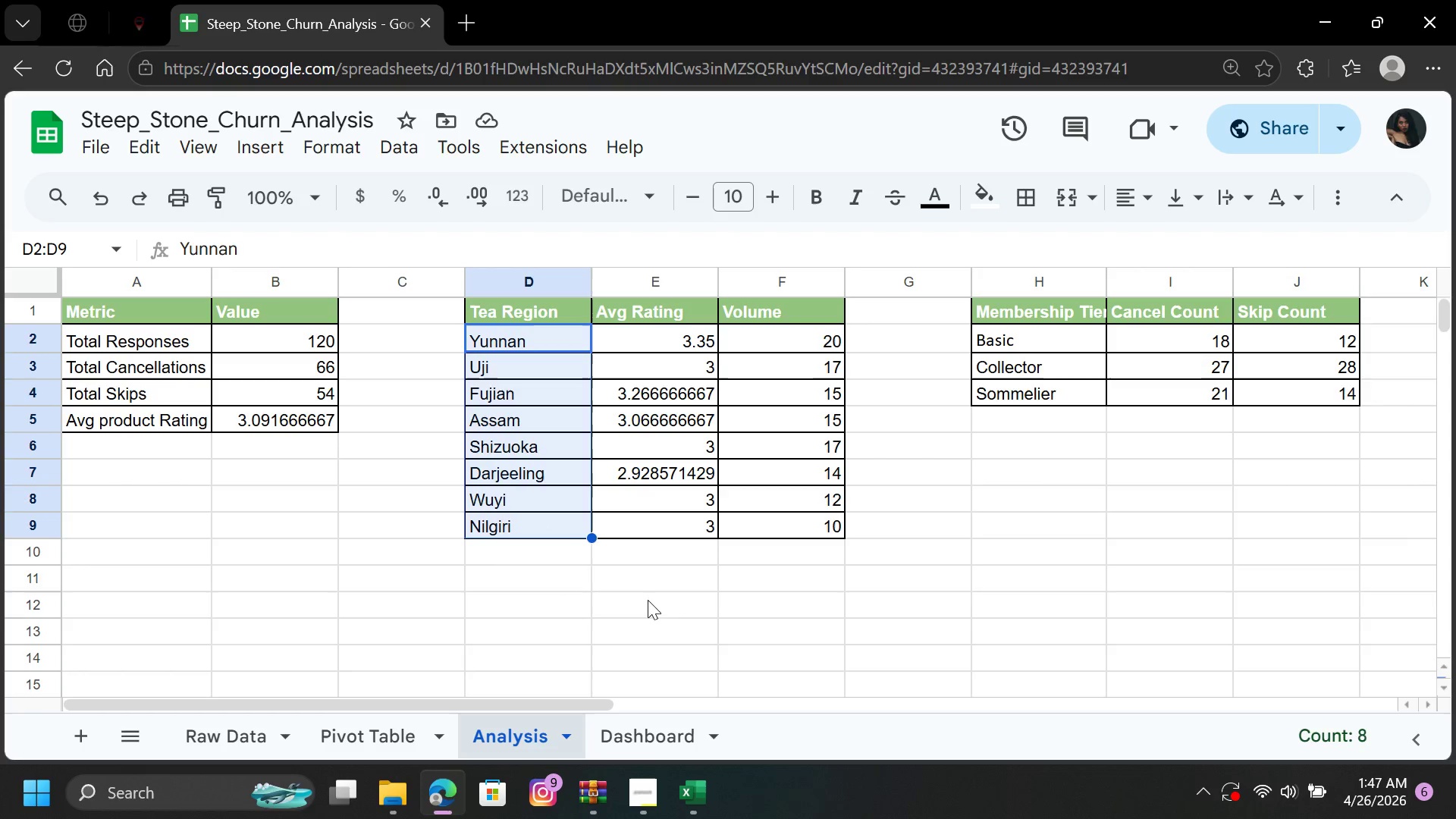 
left_click([665, 604])
 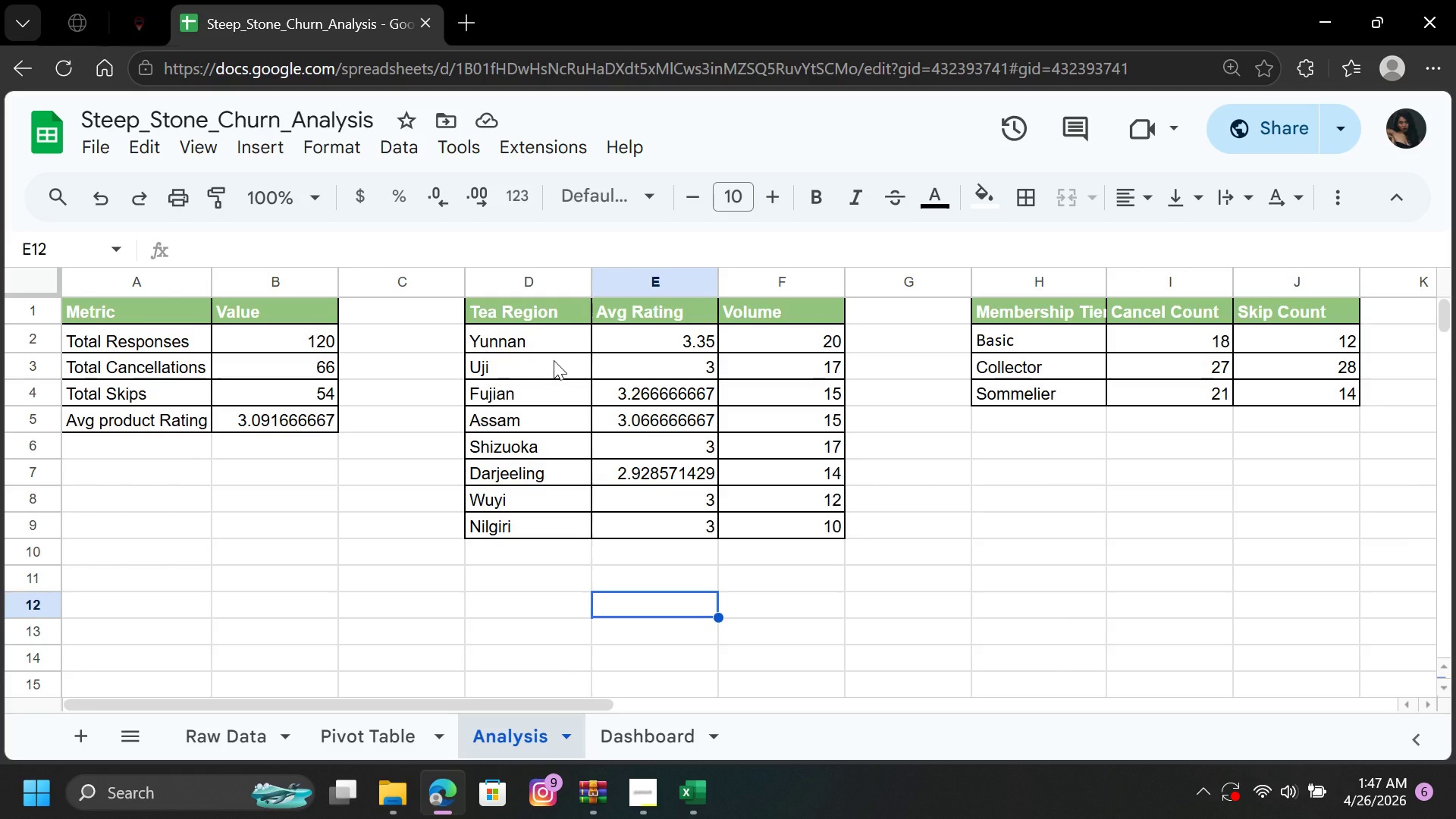 
wait(21.44)
 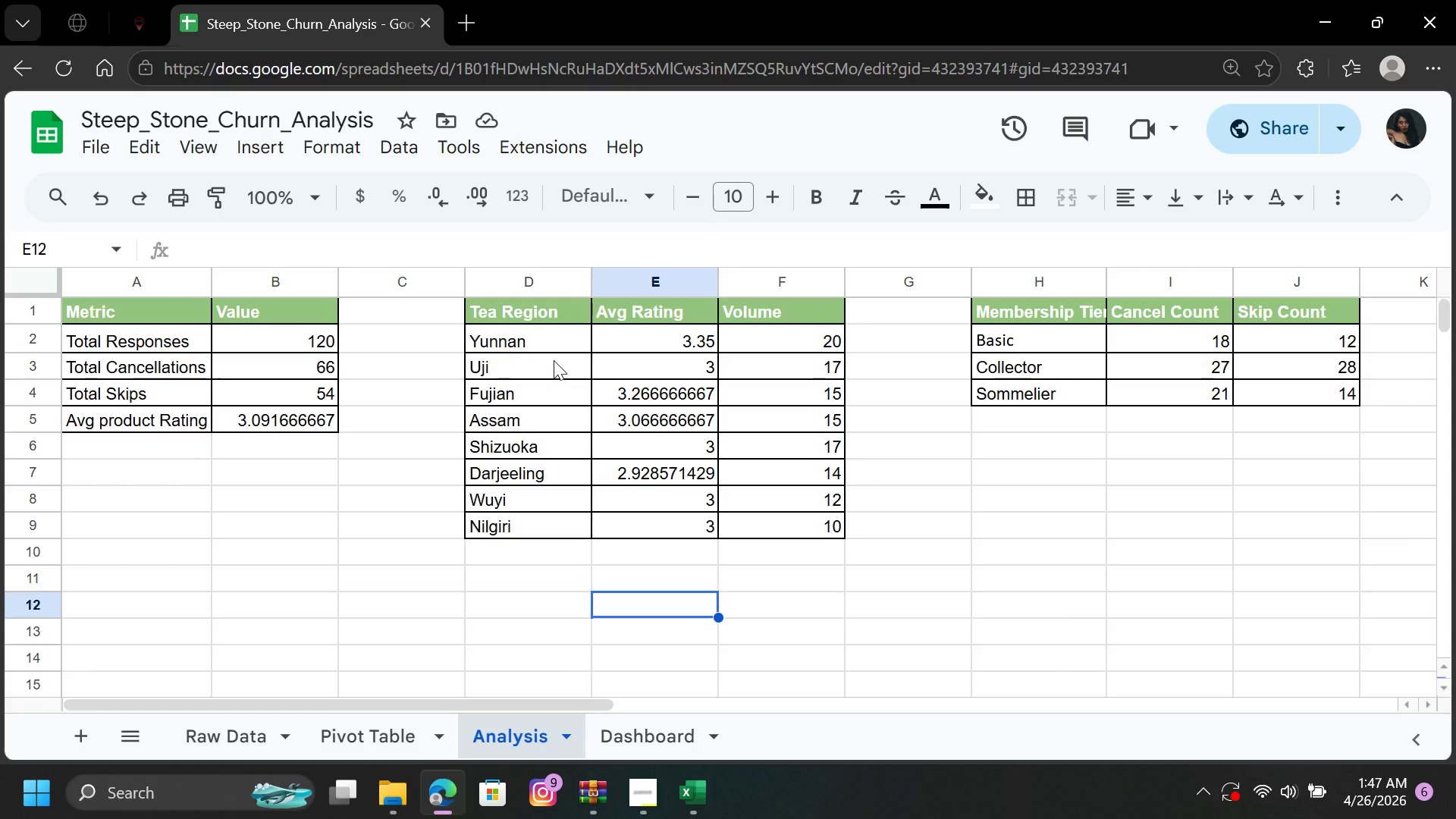 
left_click([556, 318])
 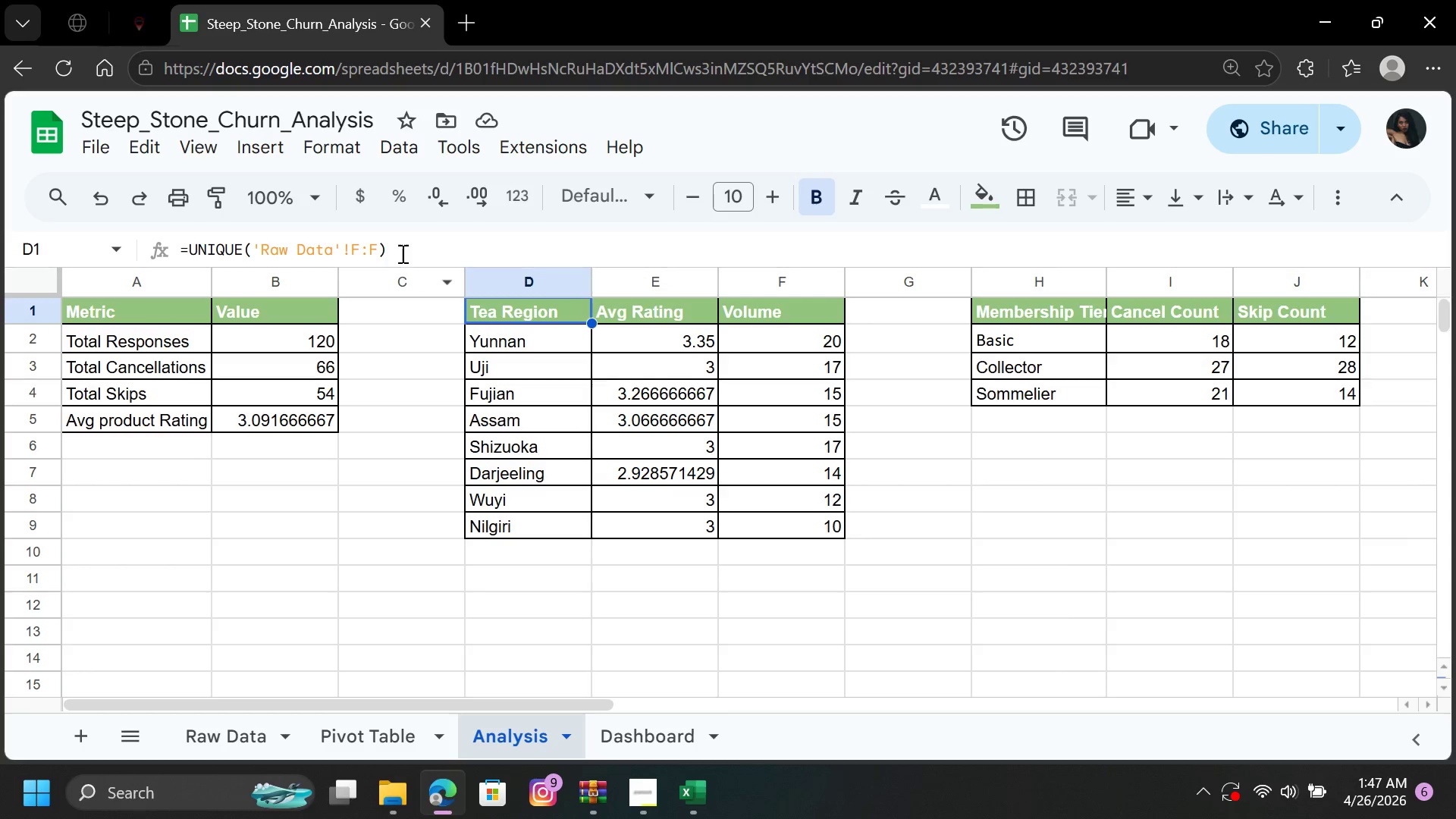 
left_click_drag(start_coordinate=[400, 252], to_coordinate=[186, 255])
 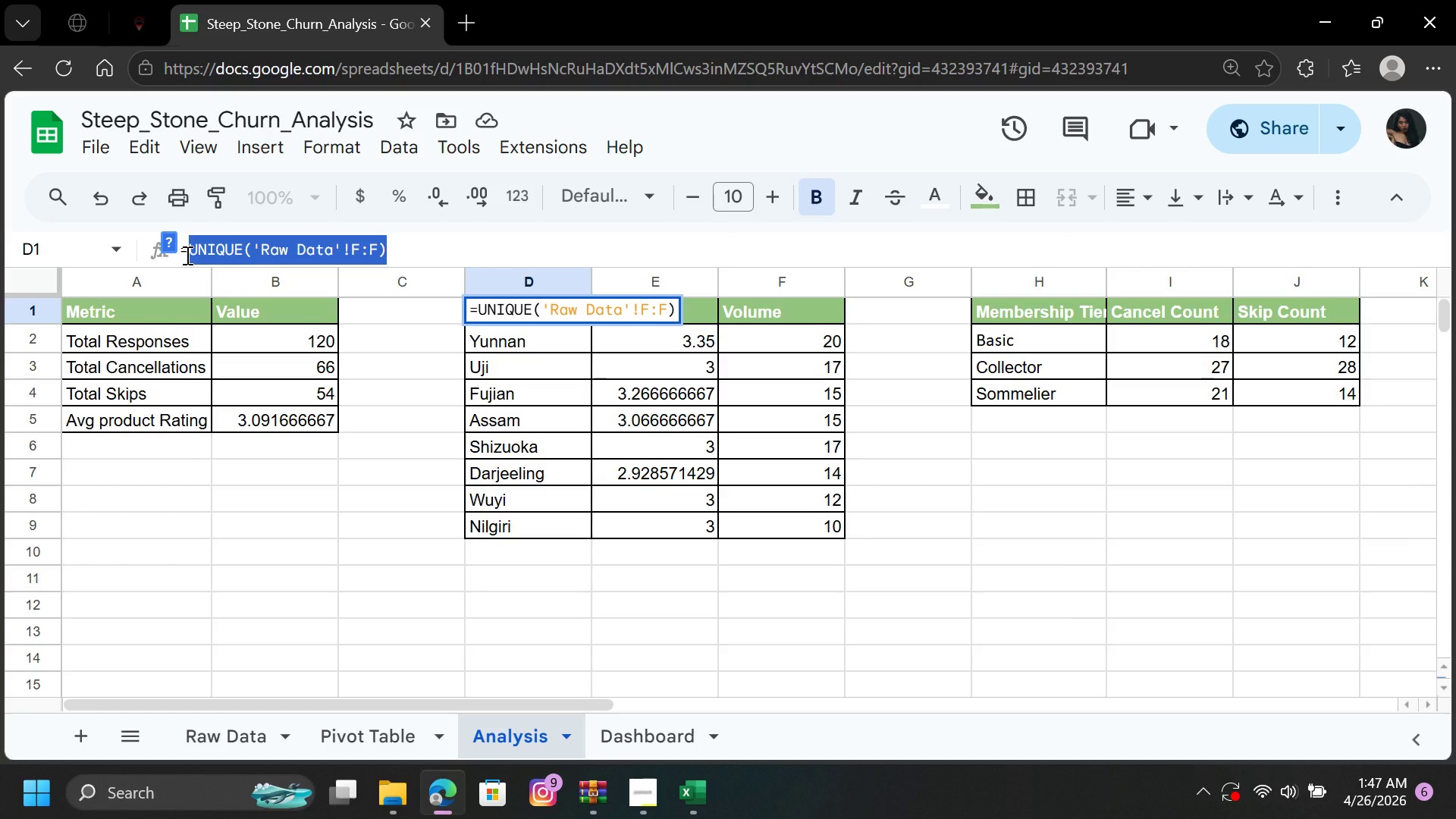 
key(Backspace)
 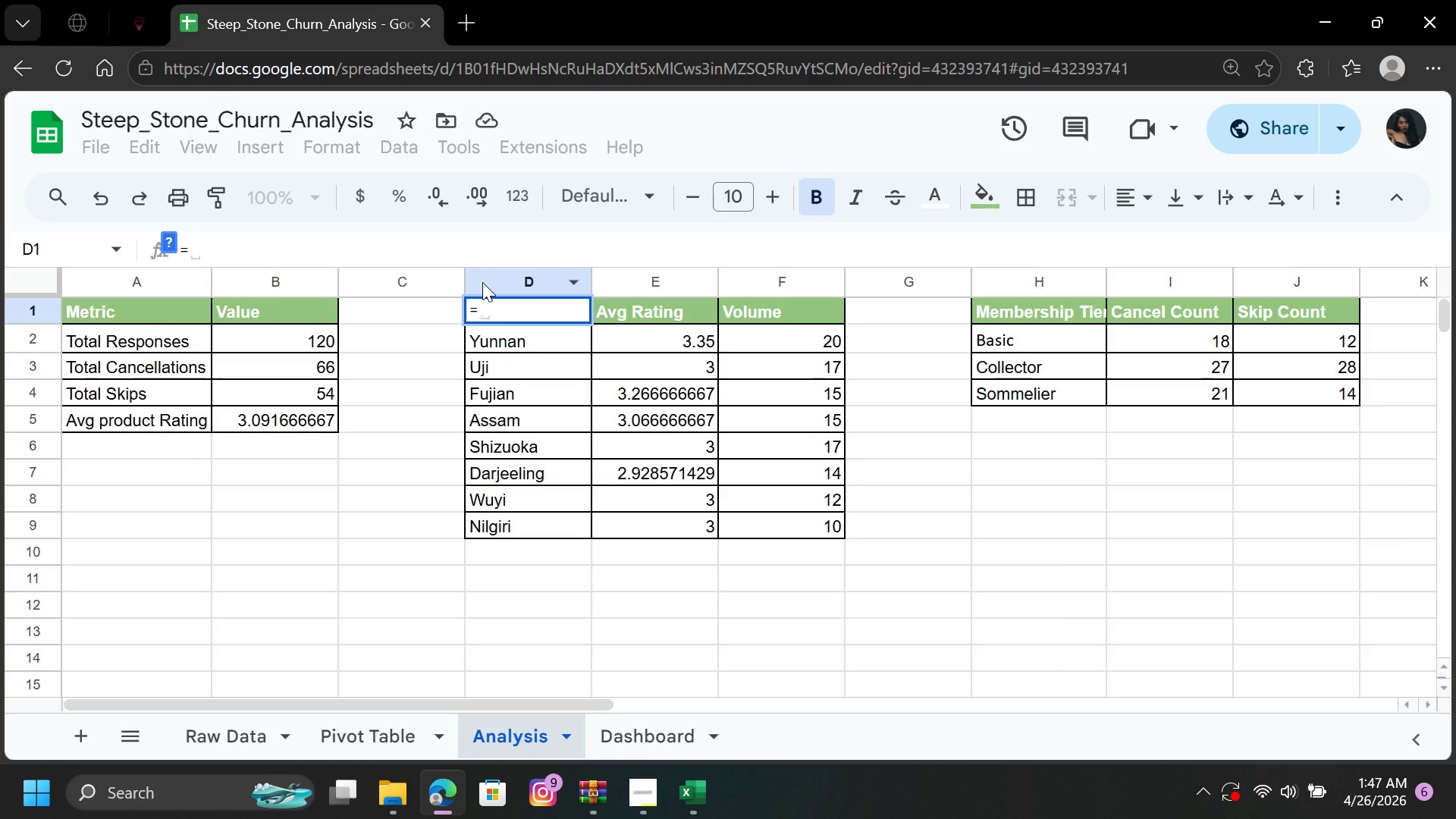 
key(Delete)
 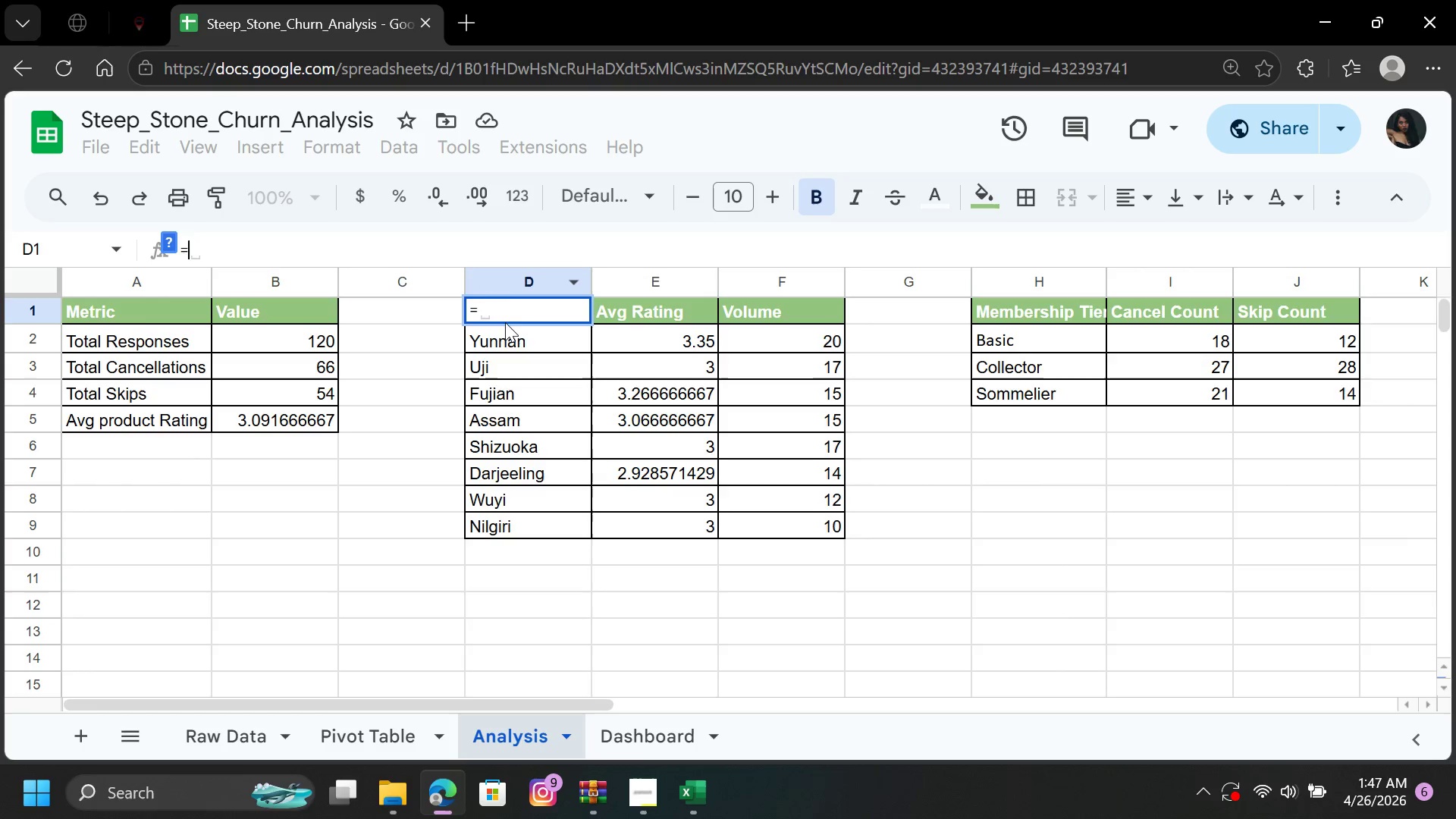 
left_click([500, 303])
 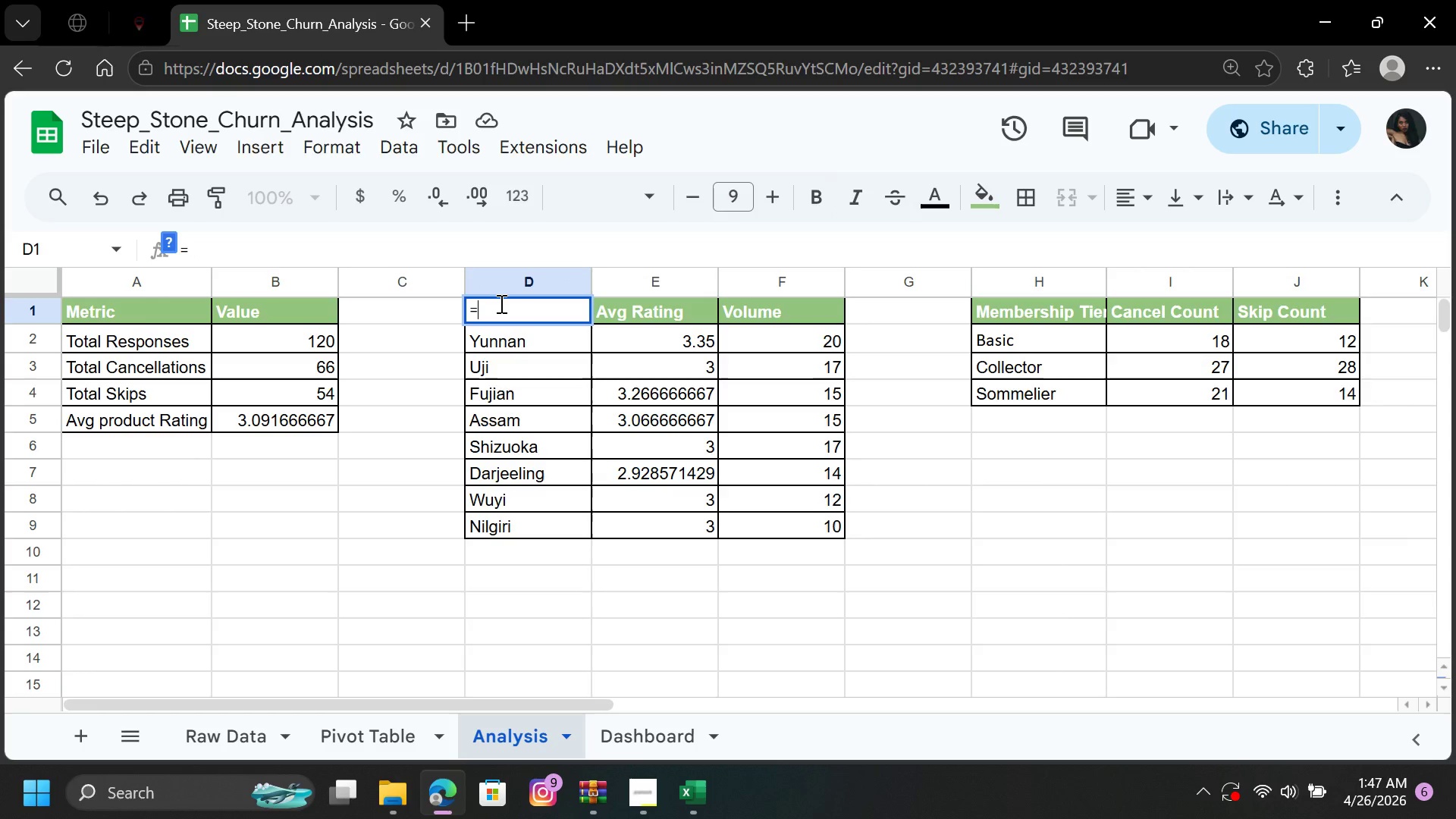 
key(Delete)
 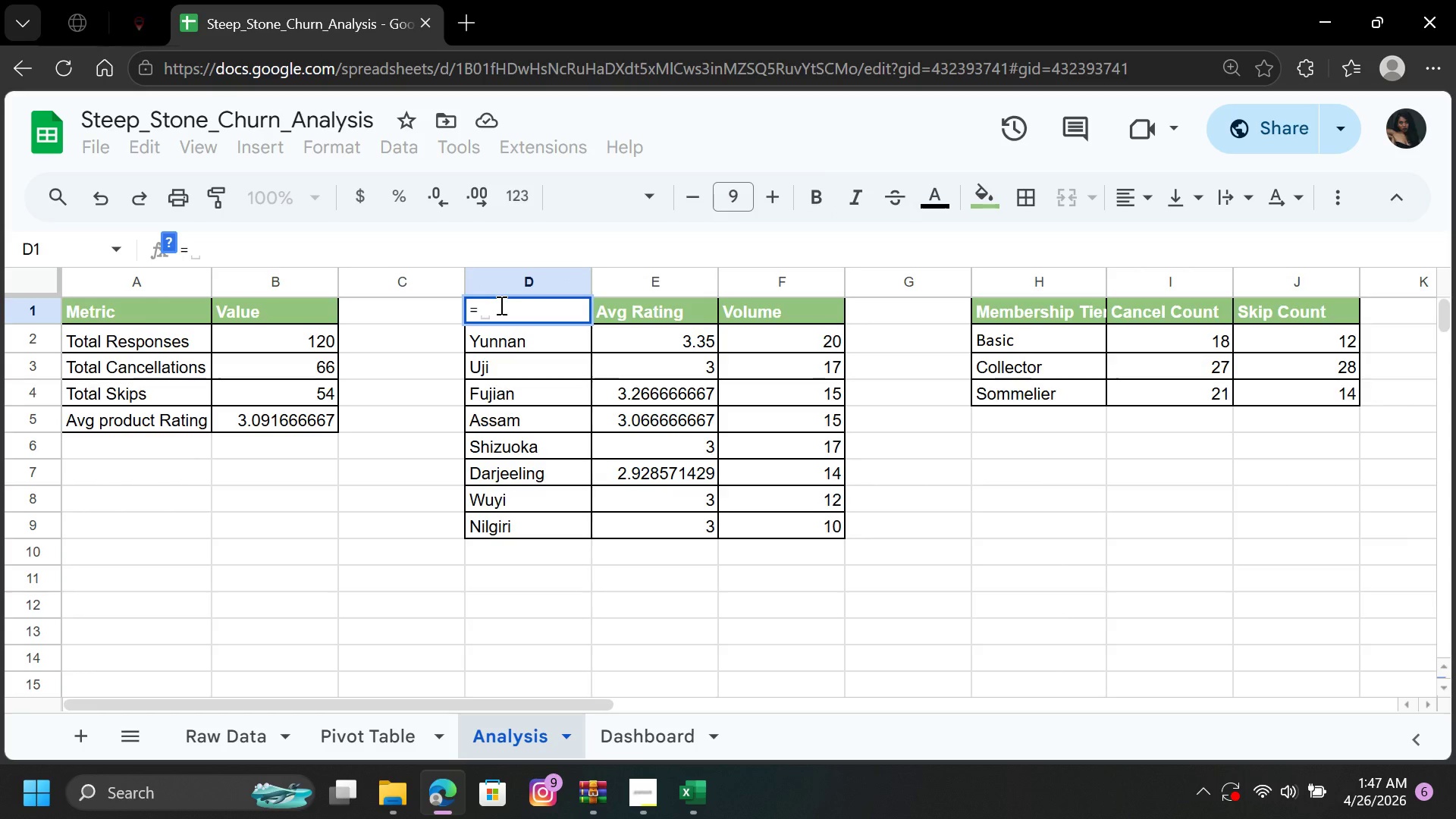 
key(Backspace)
 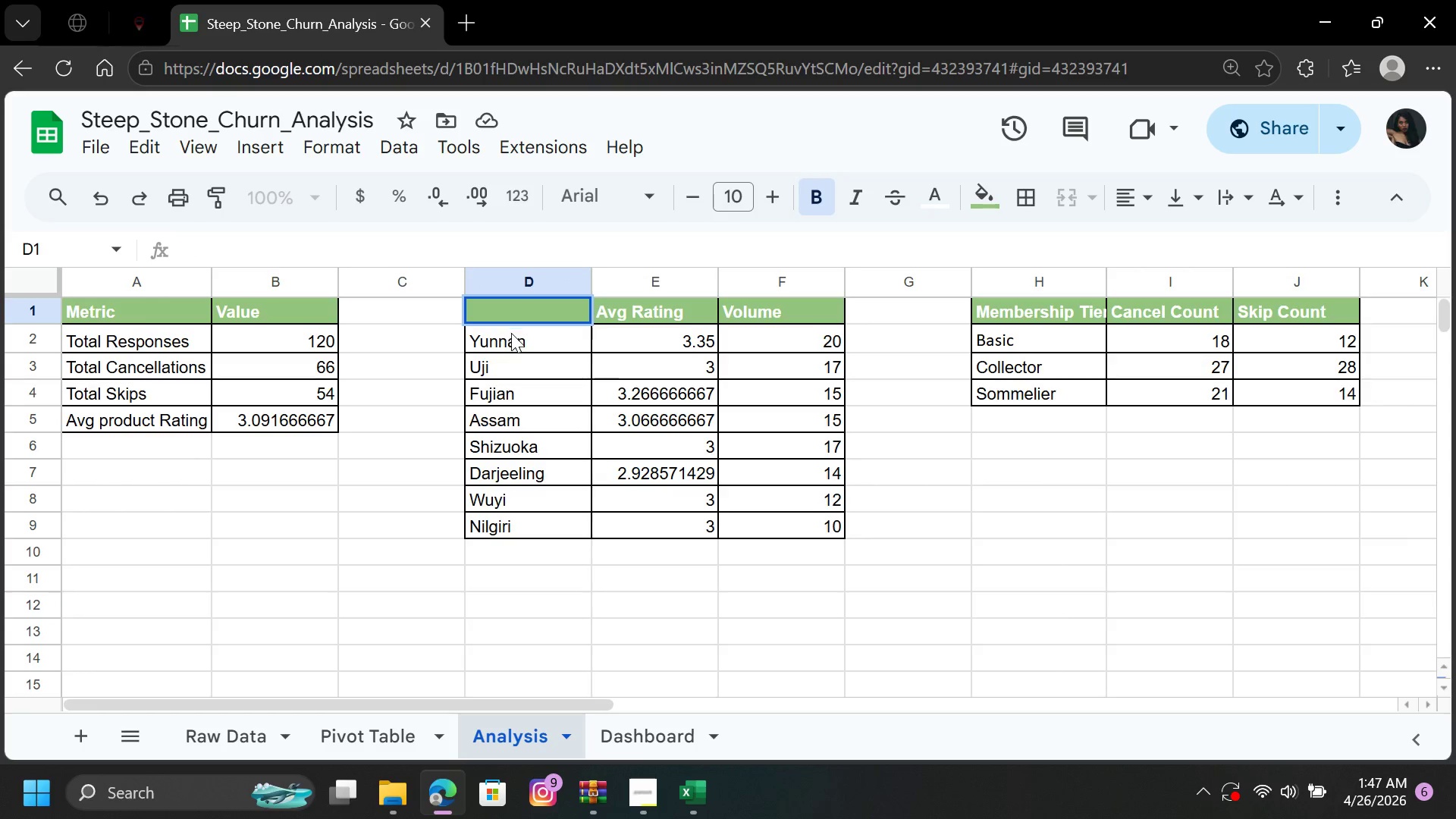 
left_click_drag(start_coordinate=[511, 334], to_coordinate=[518, 411])
 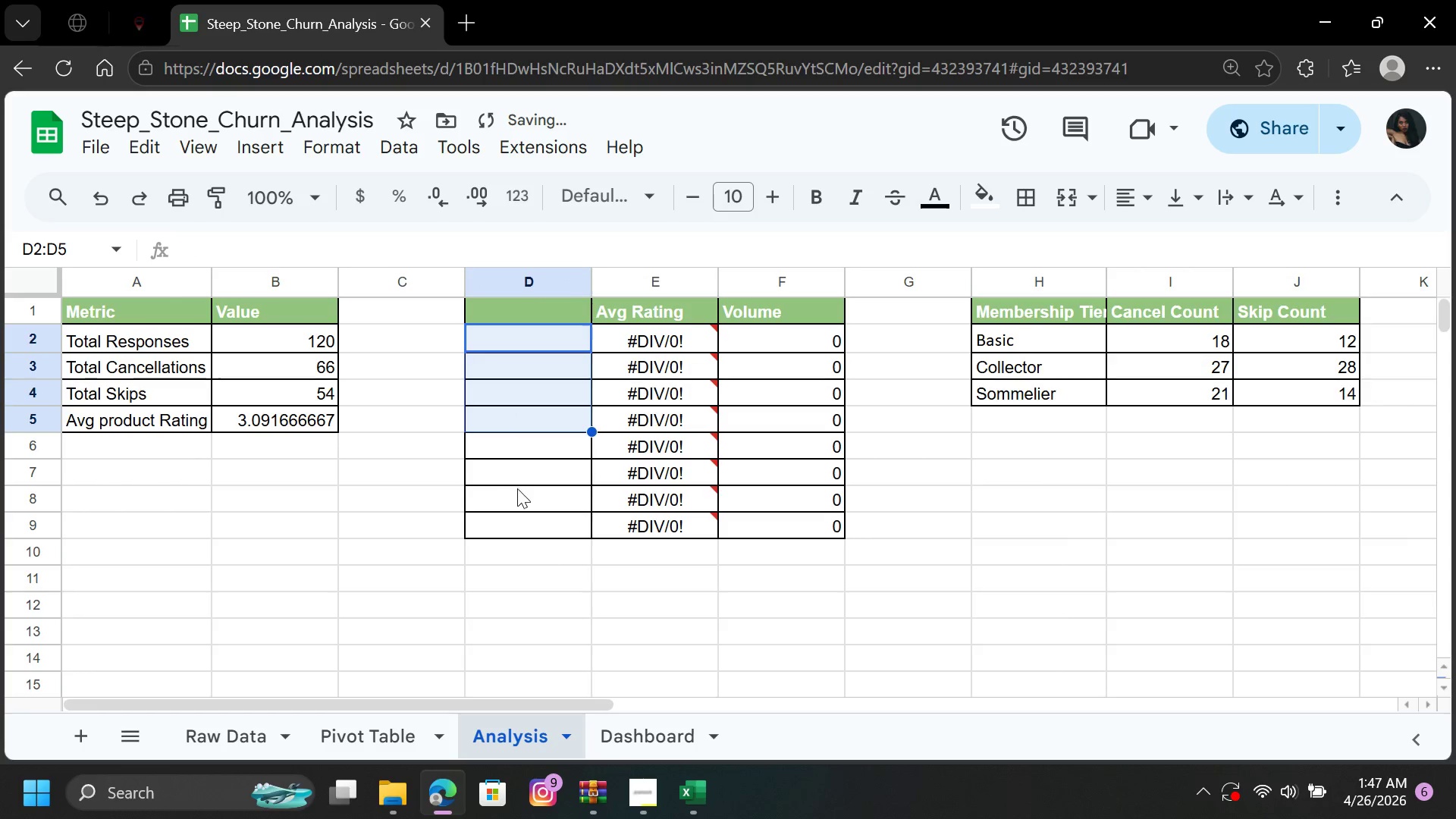 
left_click([517, 489])
 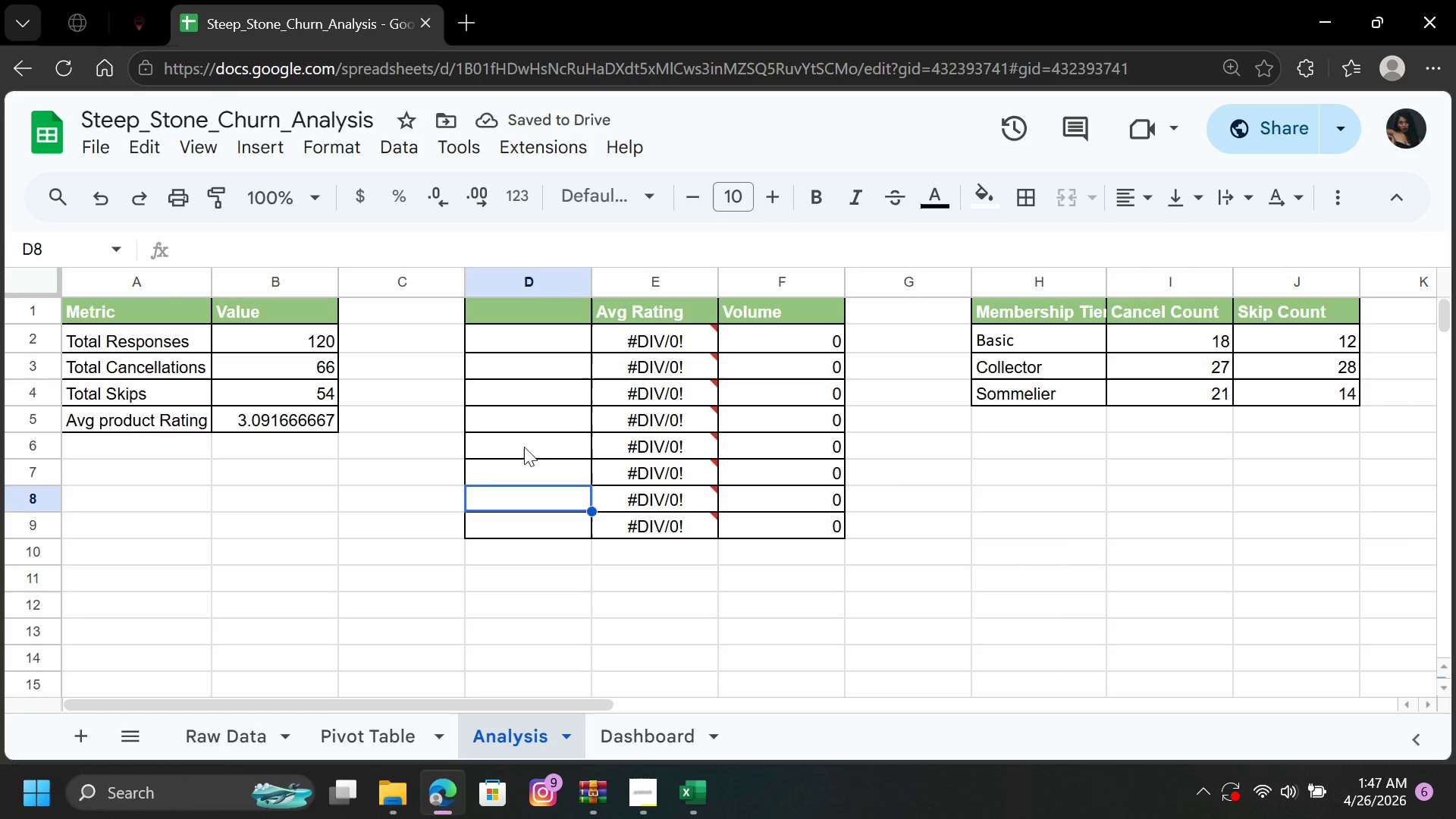 
left_click([524, 447])
 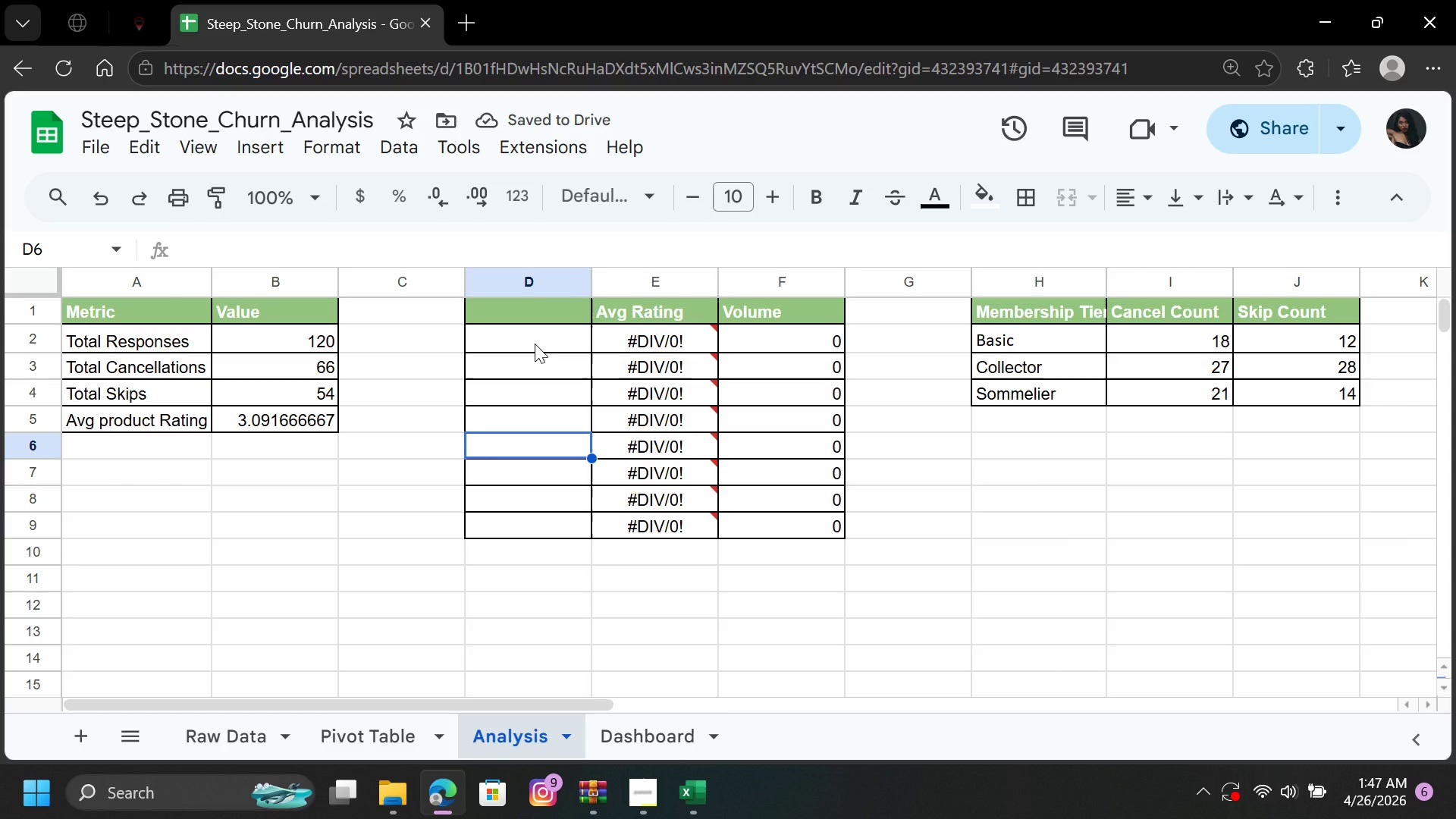 
left_click_drag(start_coordinate=[535, 344], to_coordinate=[535, 305])
 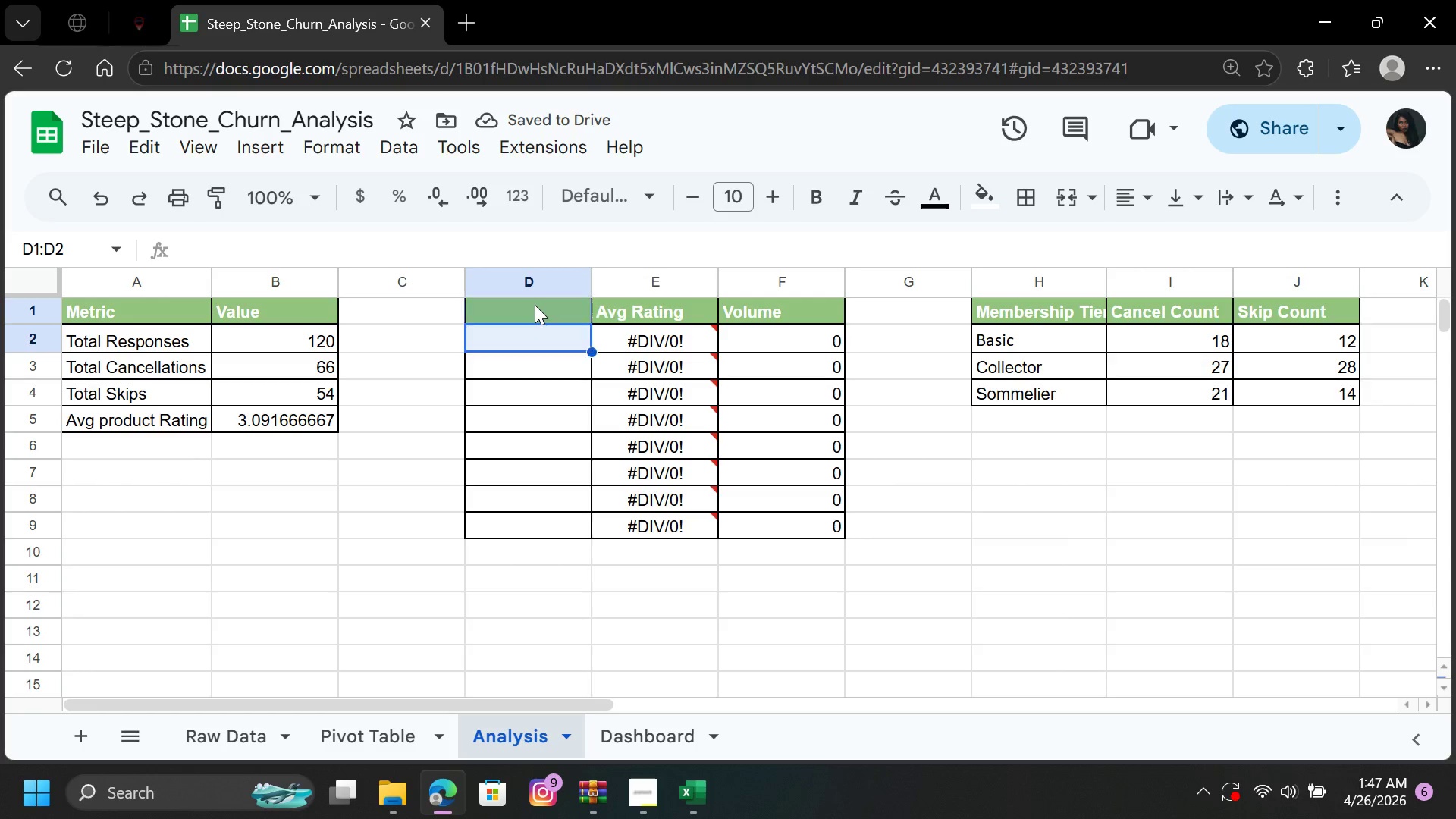 
left_click([535, 305])
 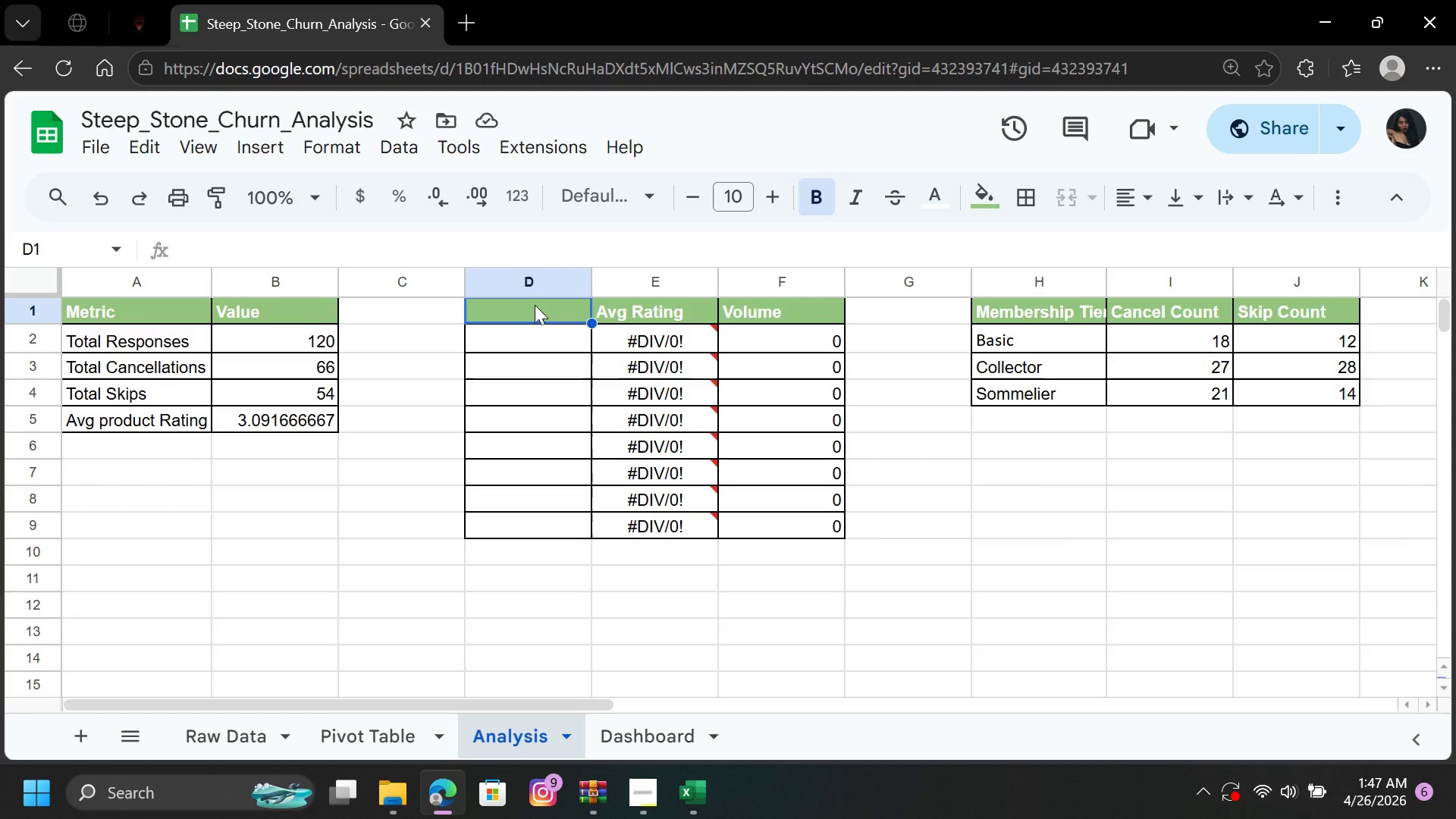 
type(Tea Region)
 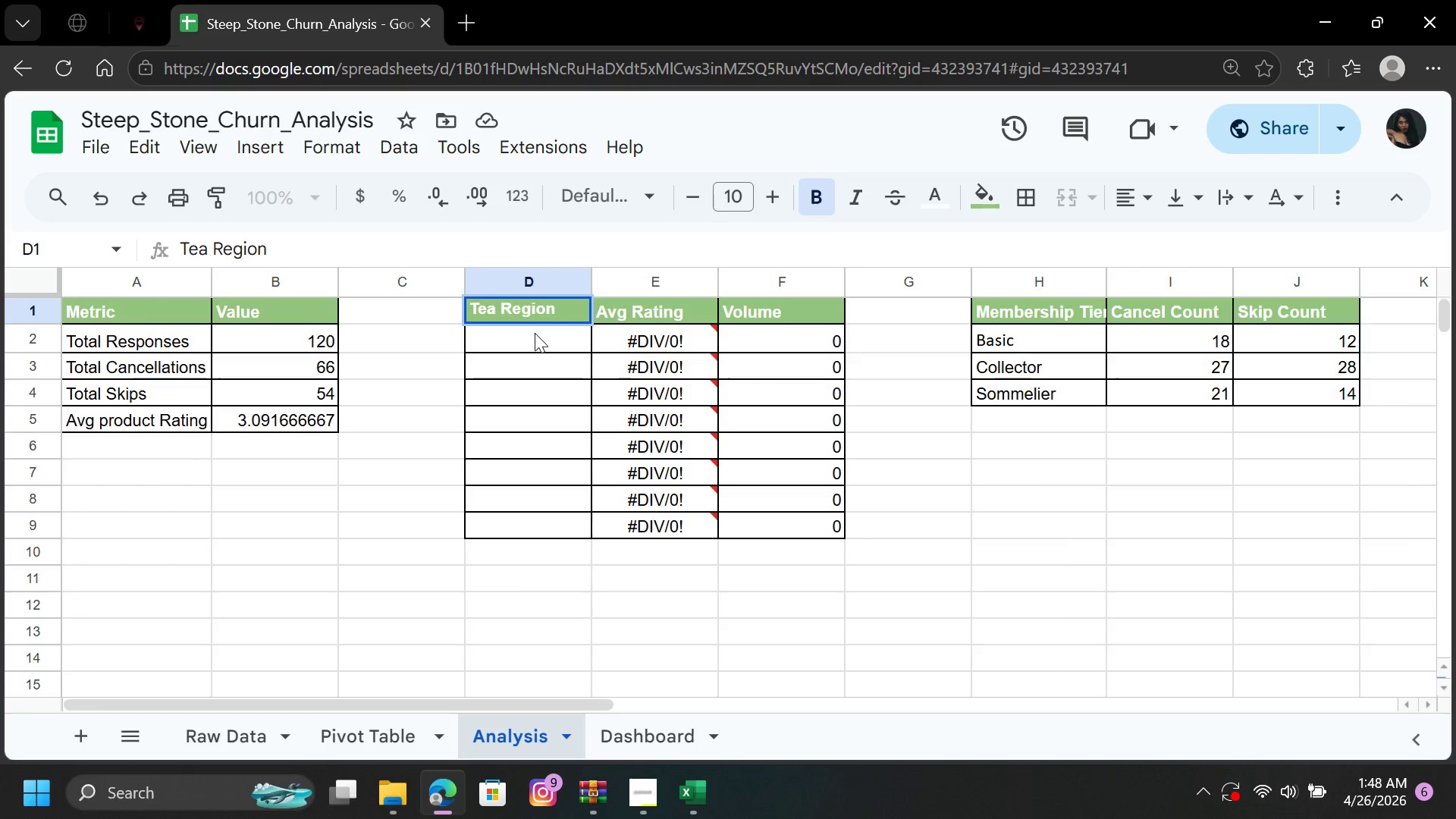 
left_click([535, 340])
 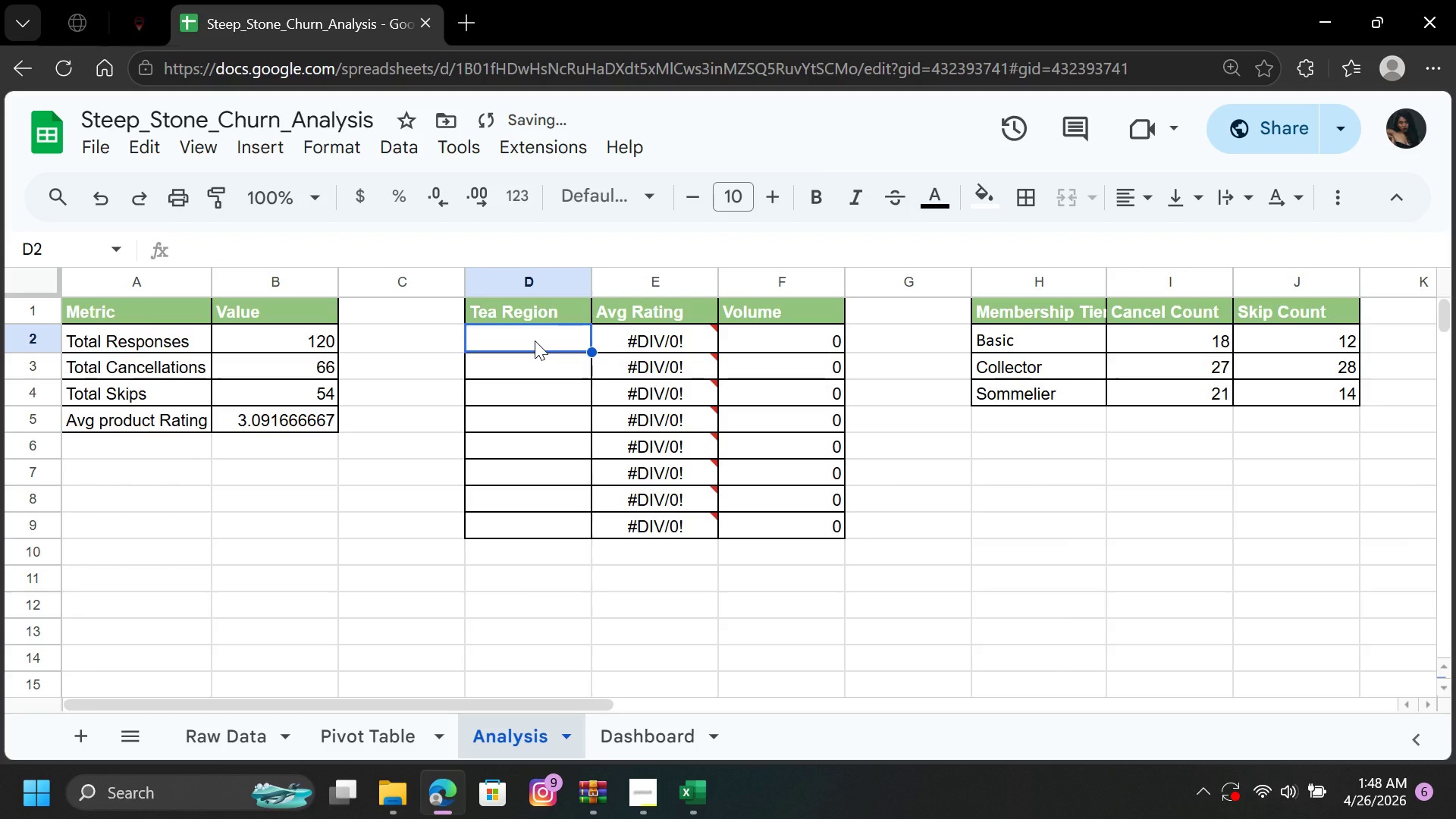 
key(CapsLock)
 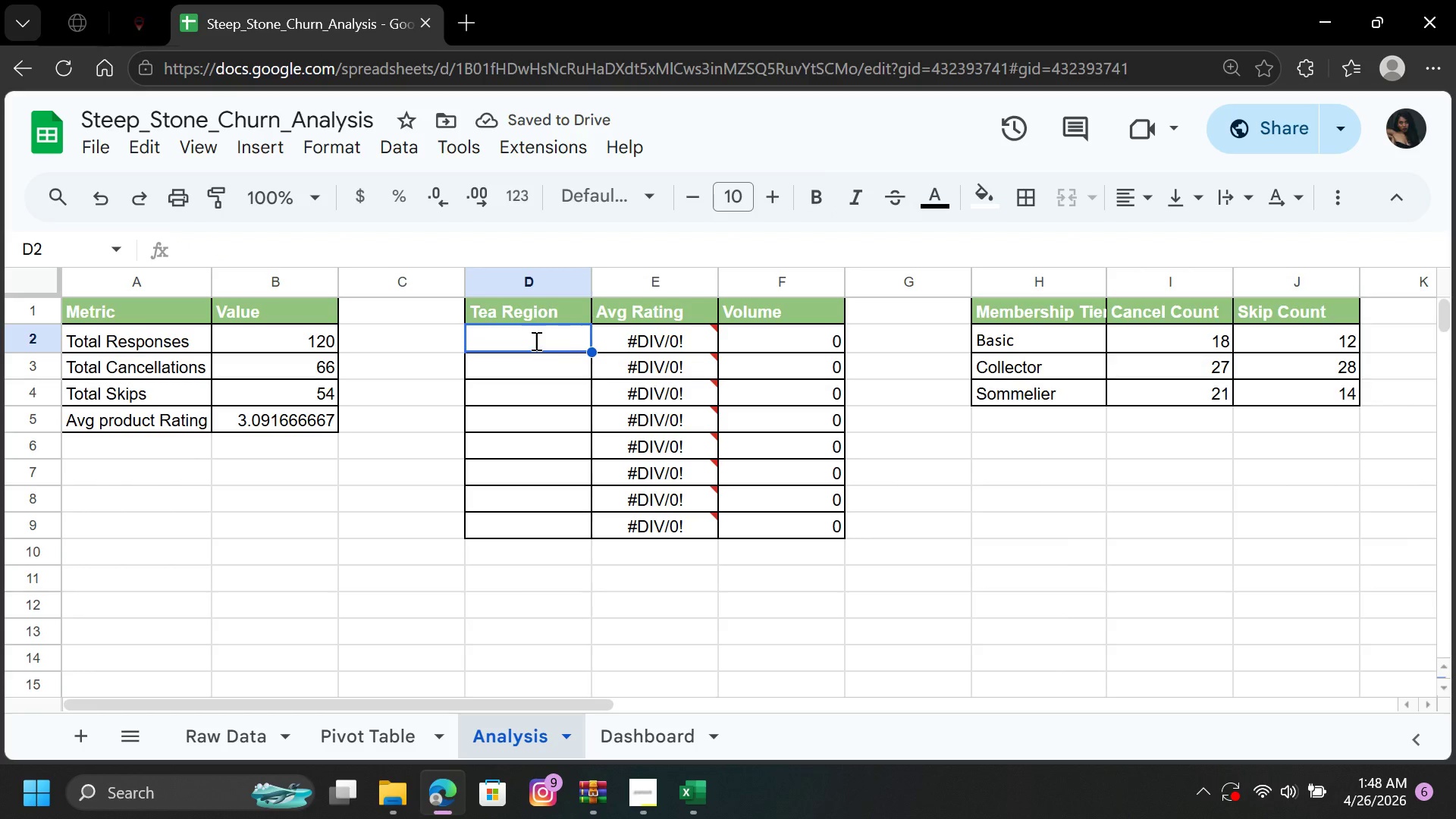 
key(A)
 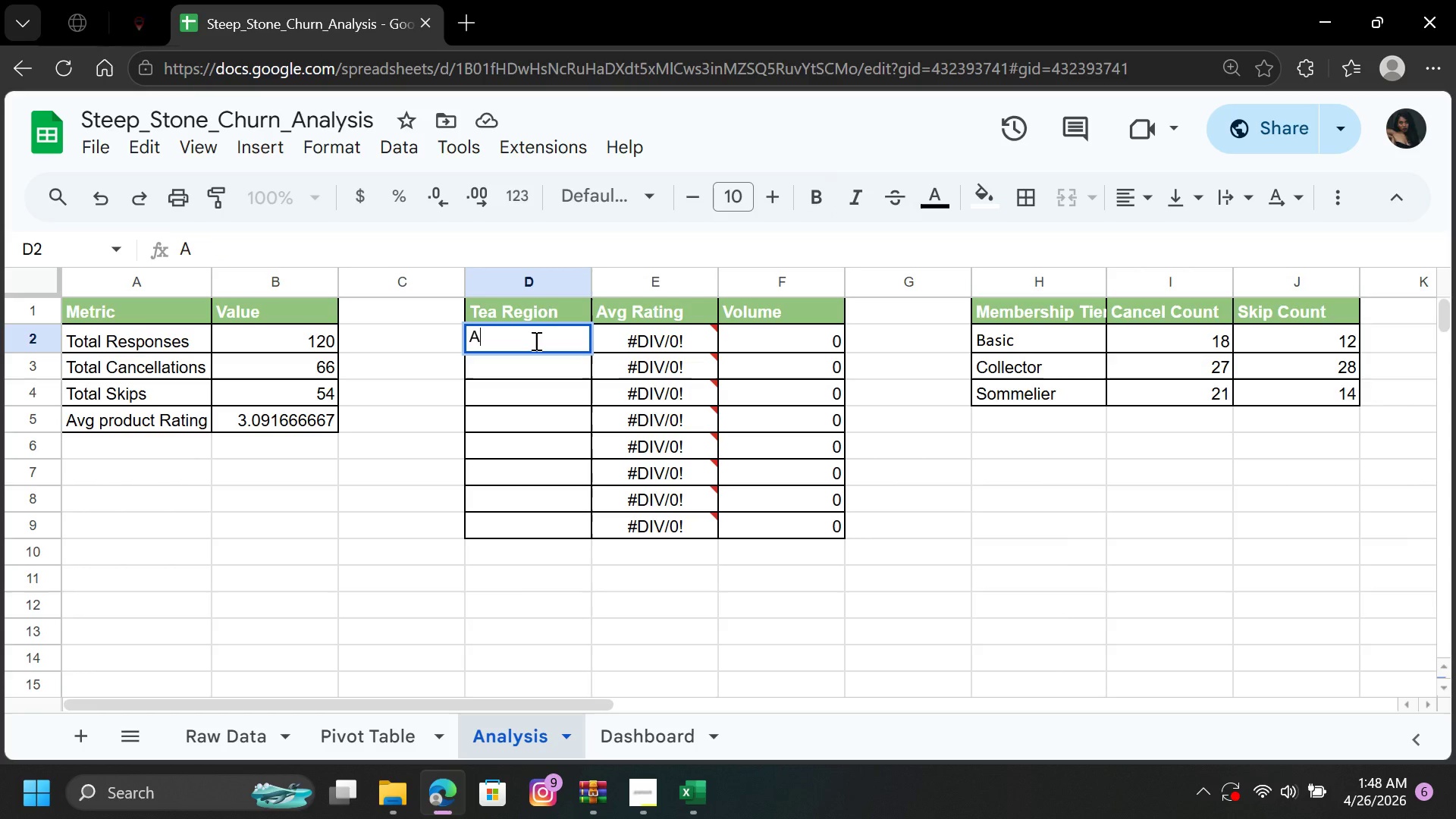 
wait(6.05)
 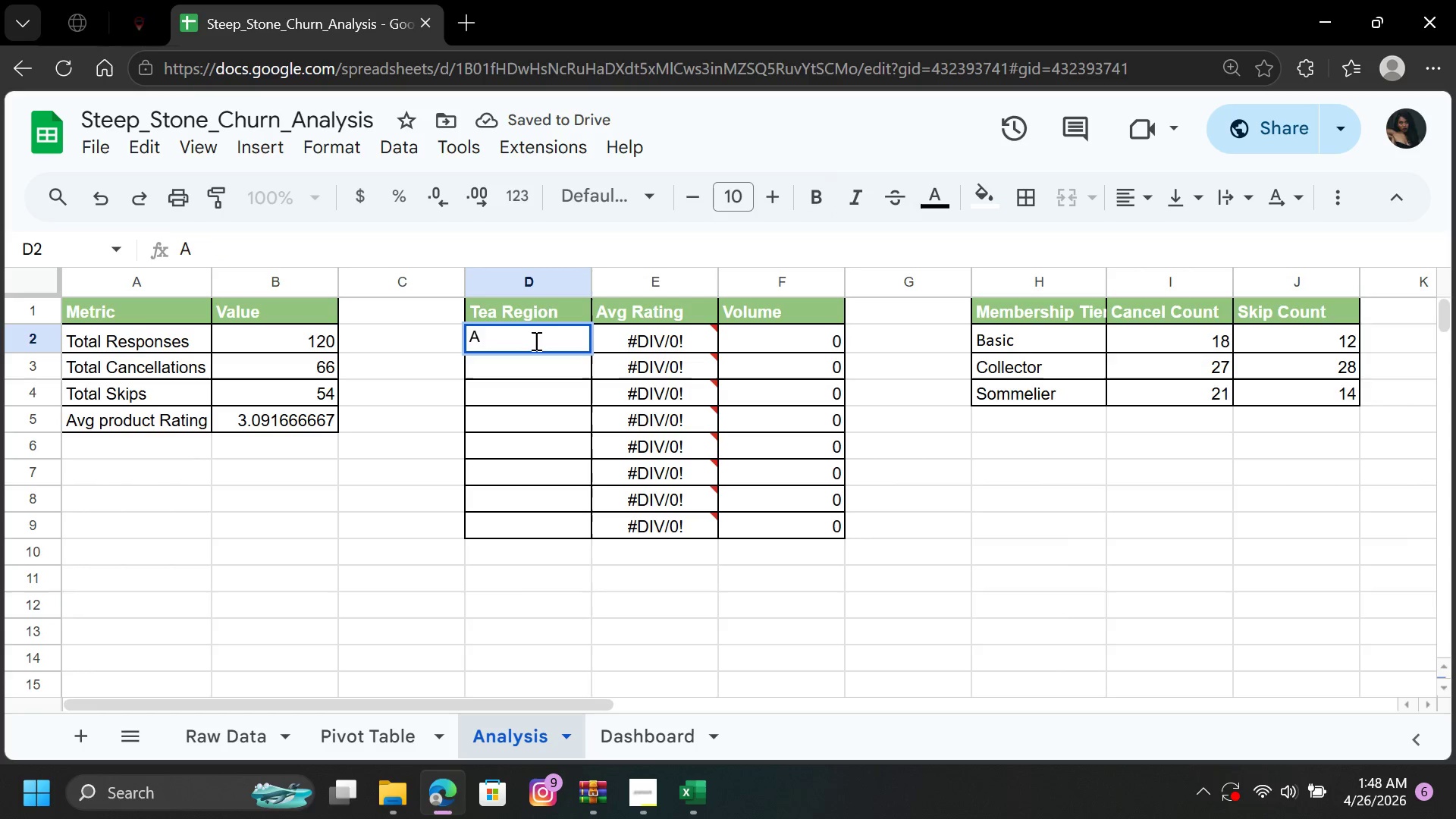 
type(ssam)
 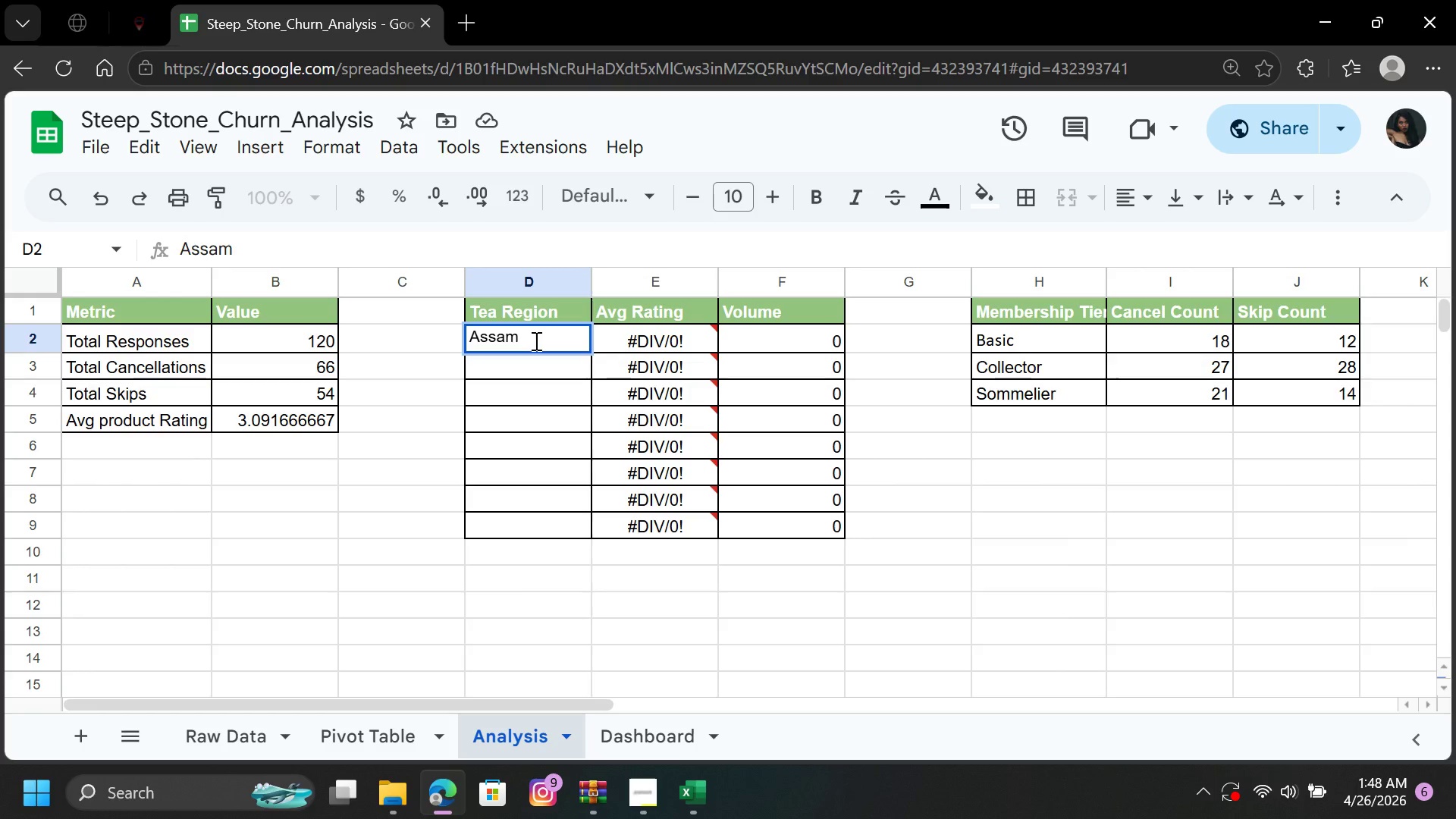 
key(ArrowDown)
 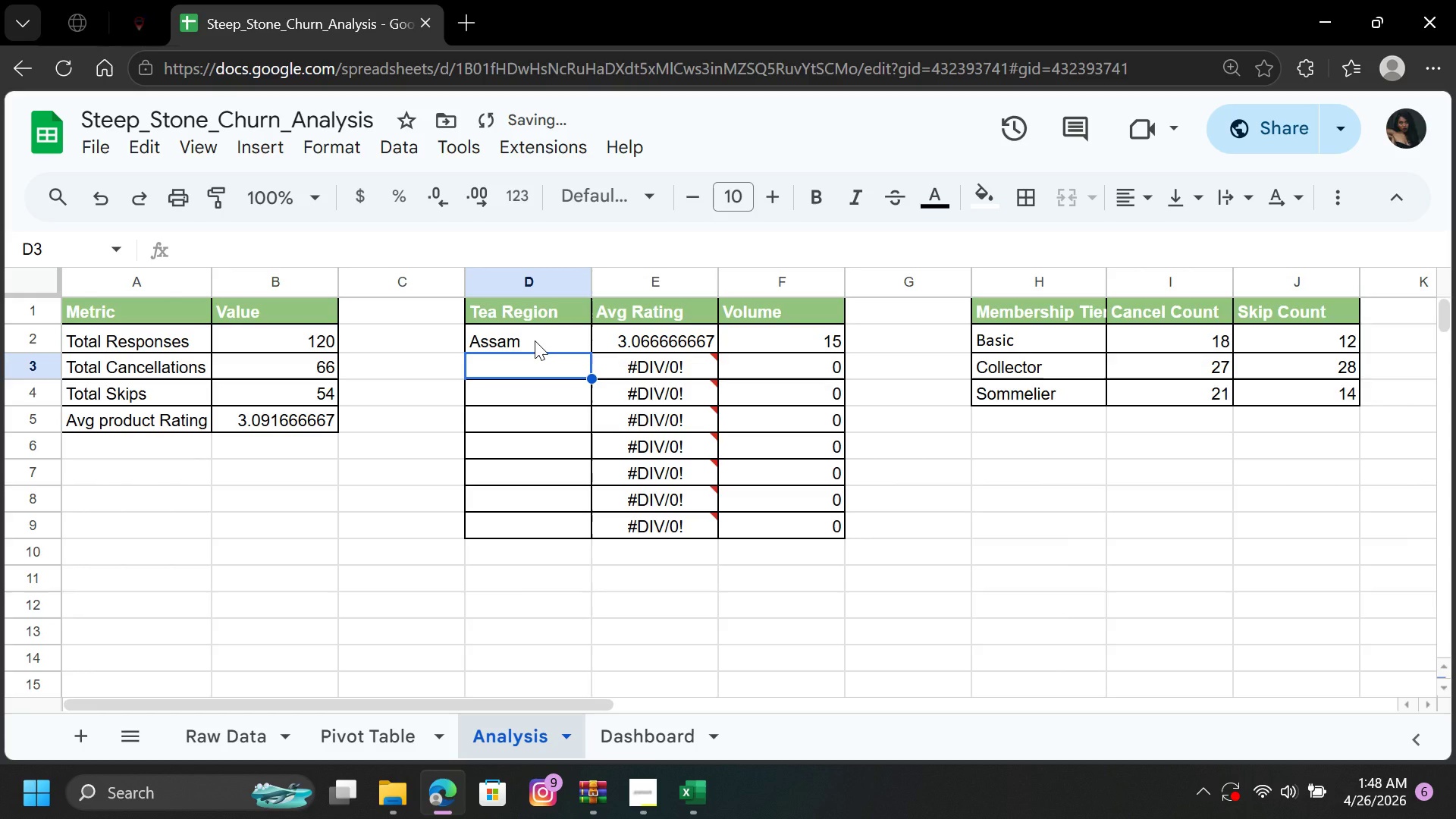 
type(Darjeeling )
 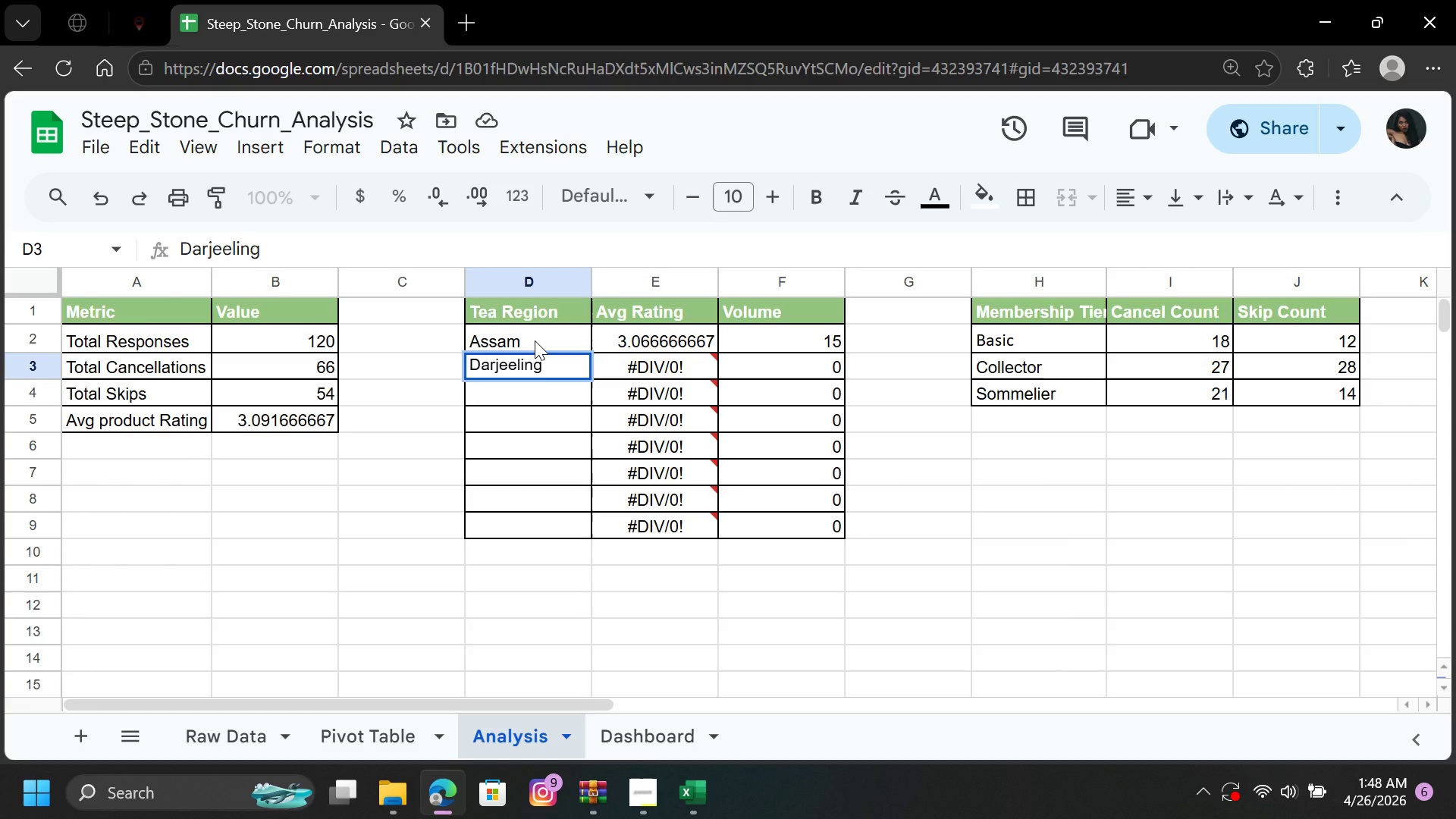 
key(ArrowDown)
 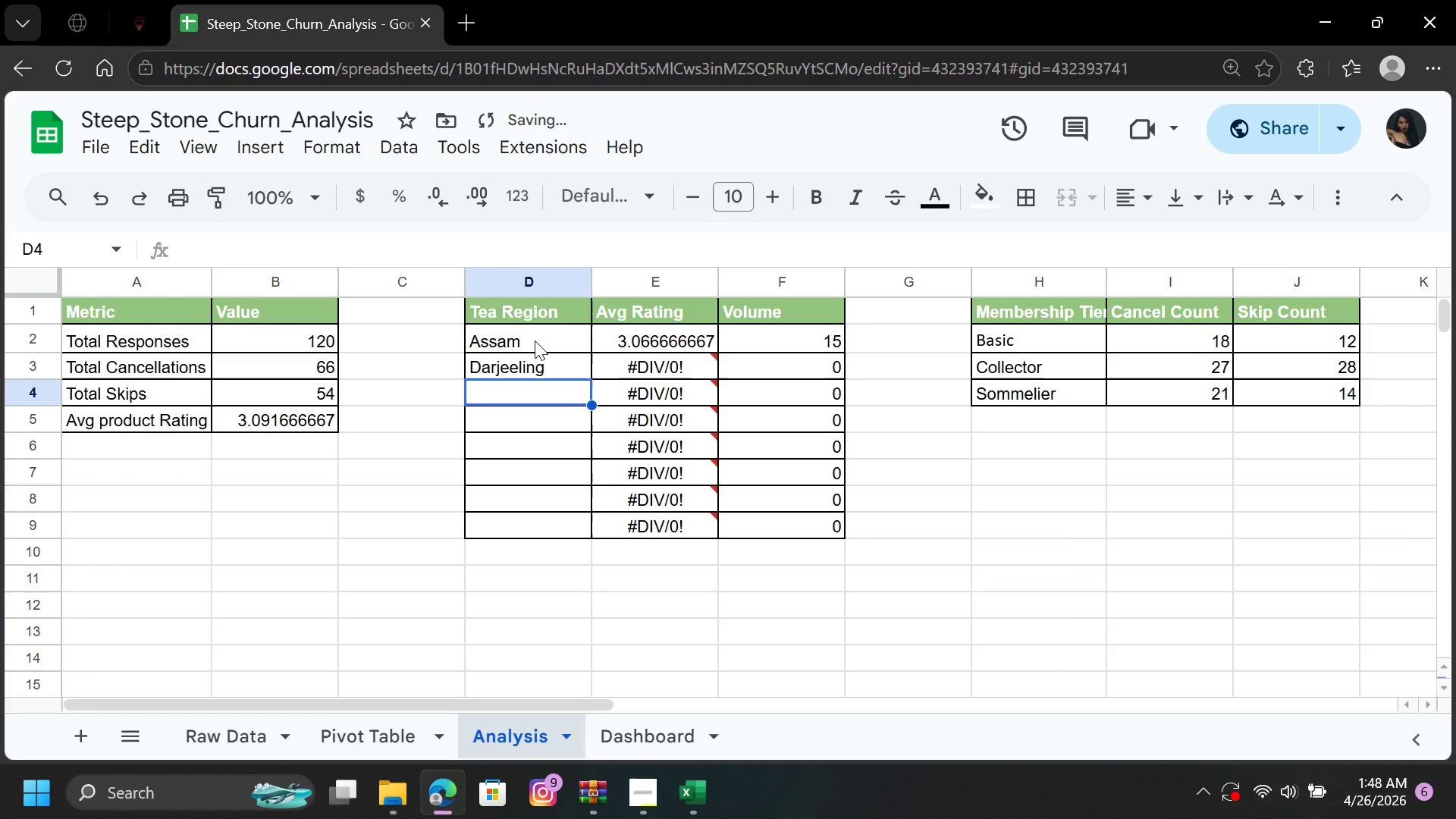 
type(Fujian)
 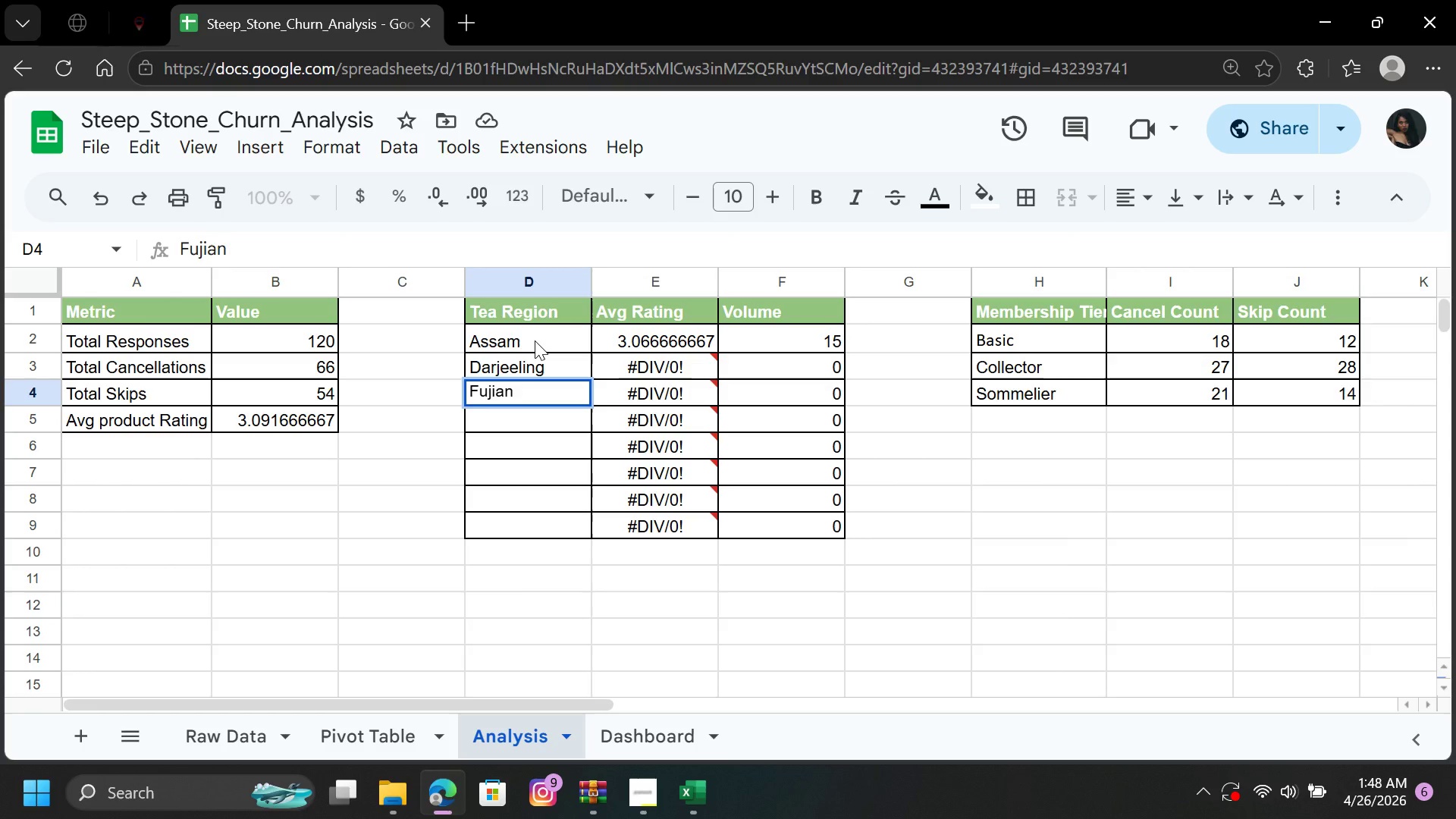 
key(ArrowDown)
 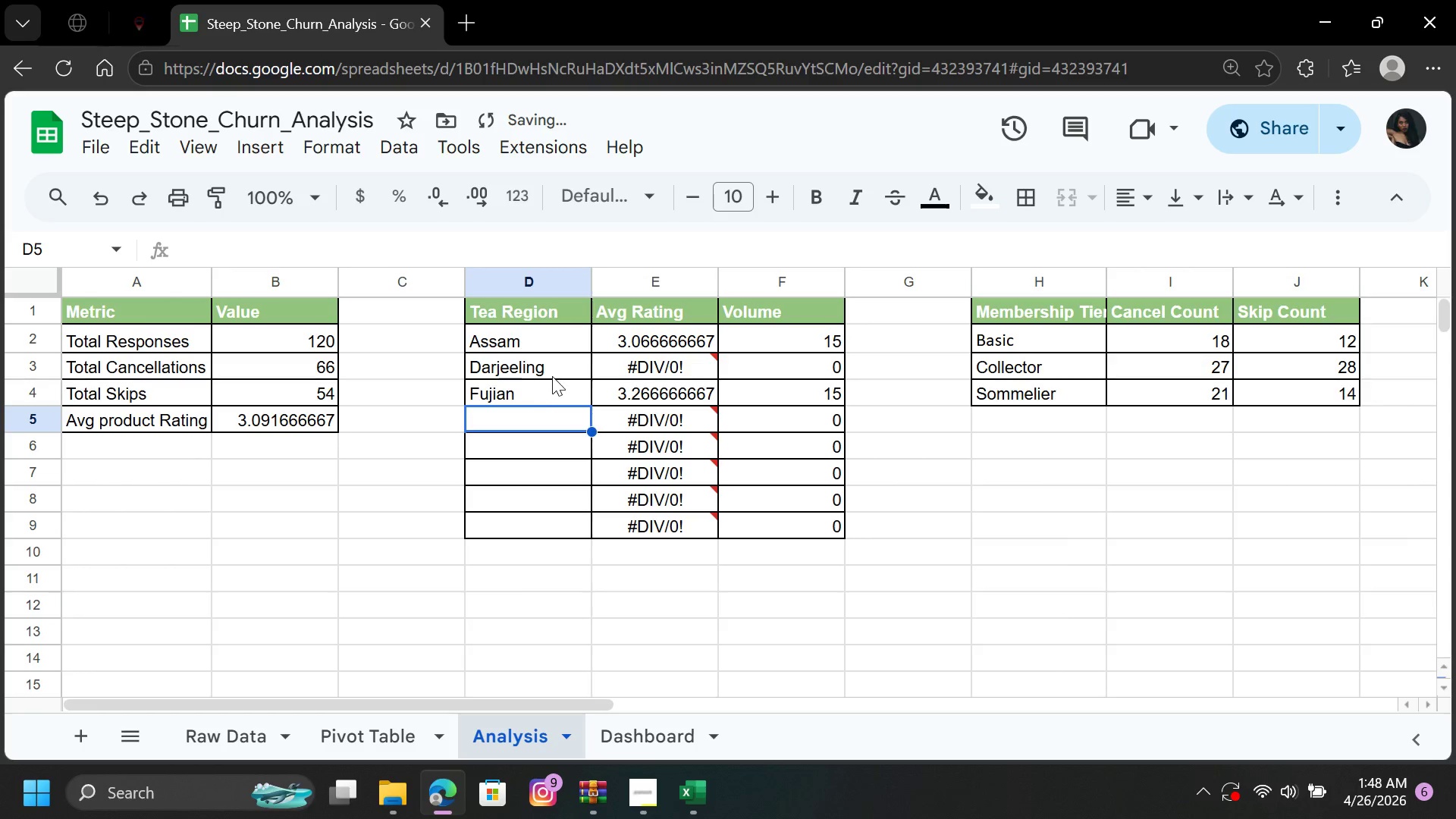 
left_click([554, 370])
 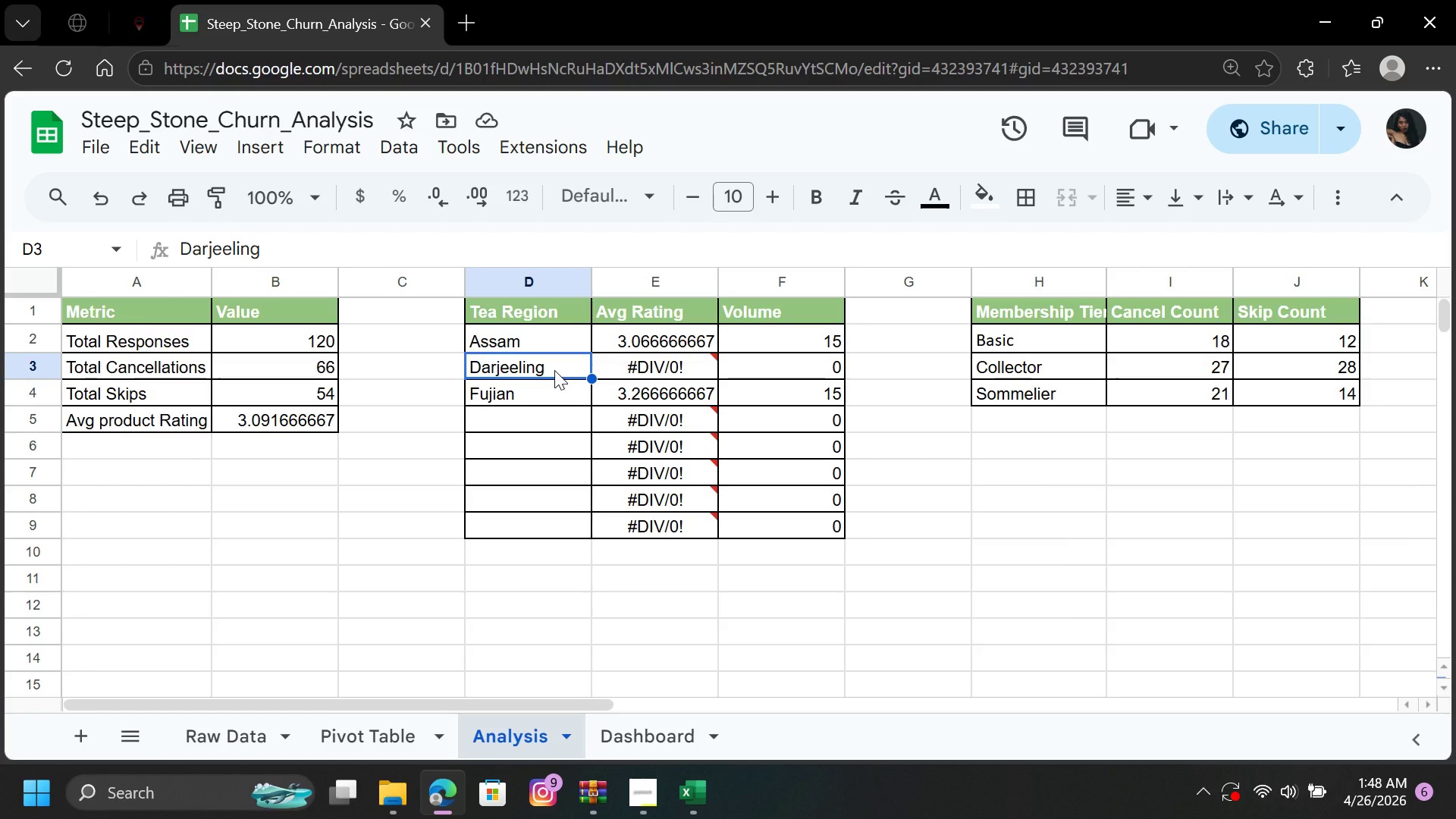 
left_click([554, 370])
 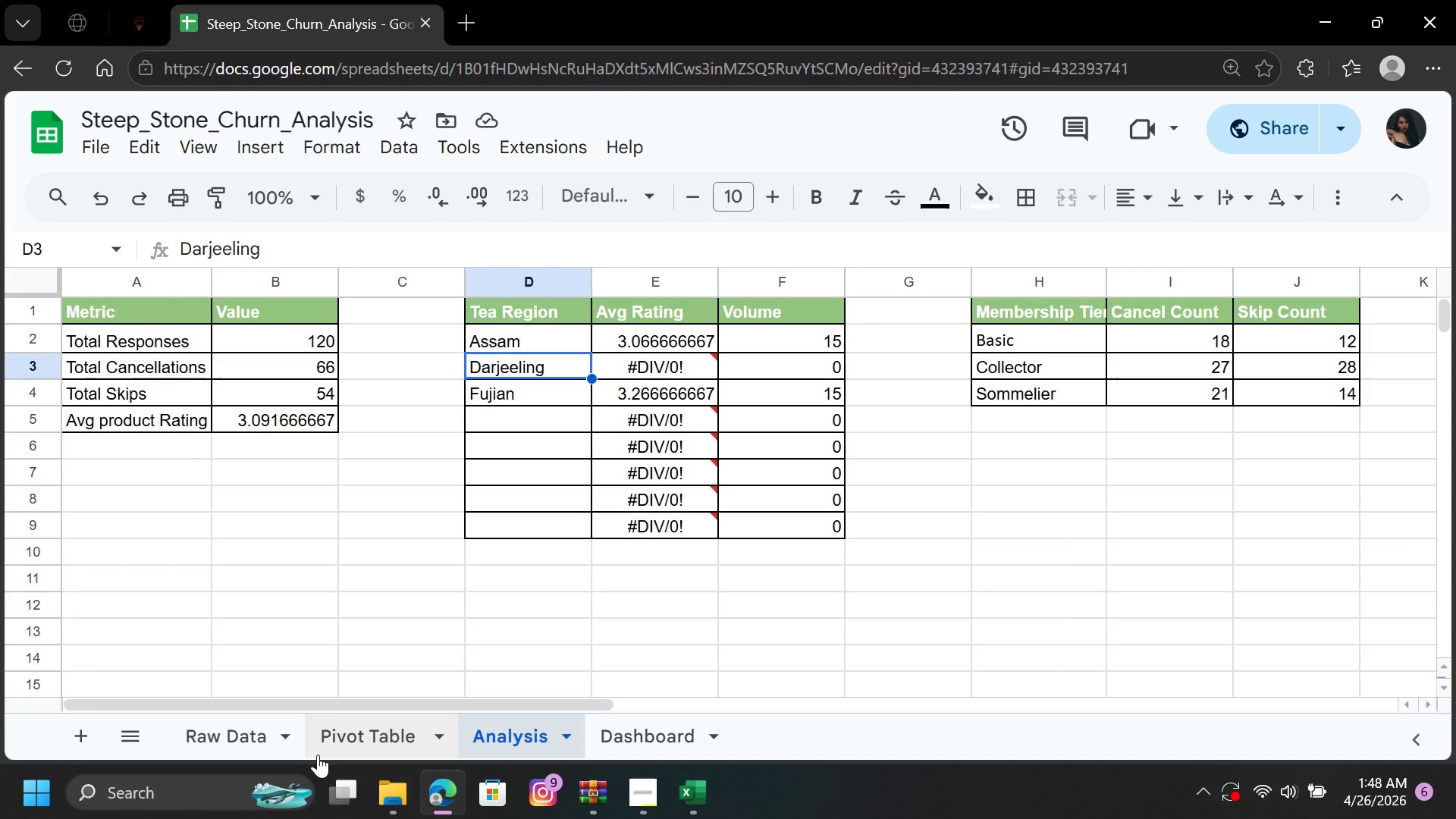 
left_click([259, 742])
 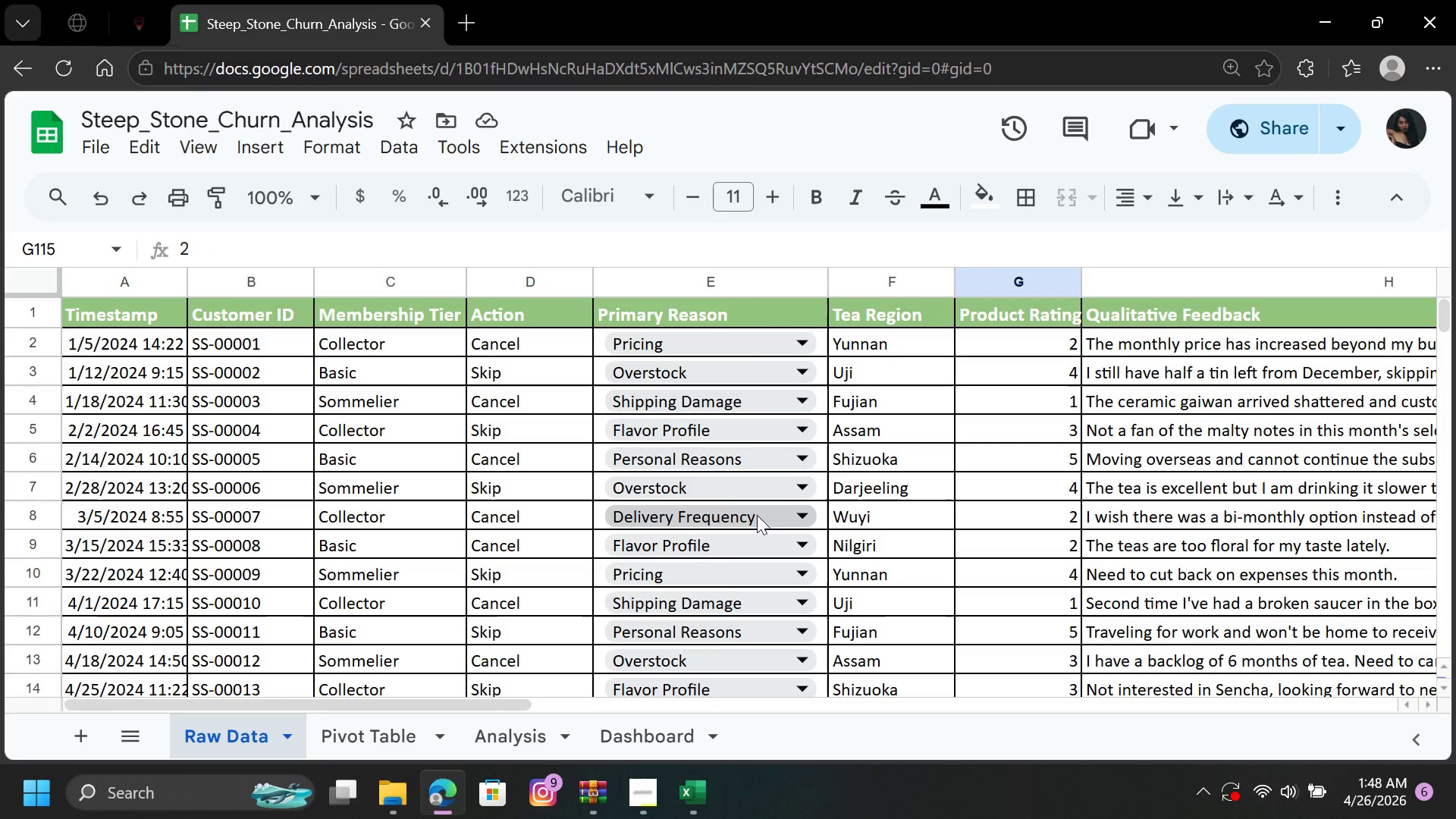 
wait(6.33)
 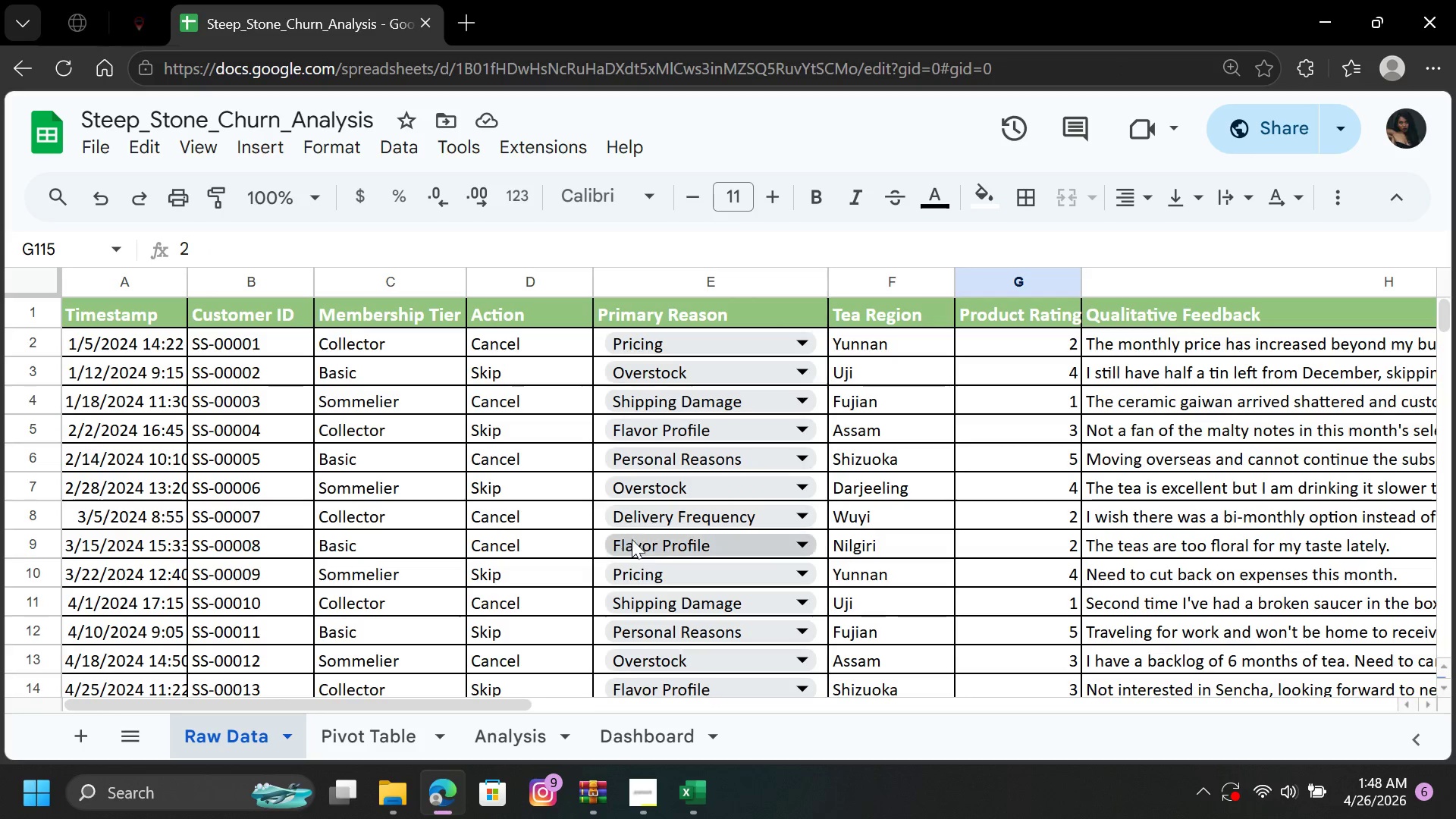 
left_click([896, 490])
 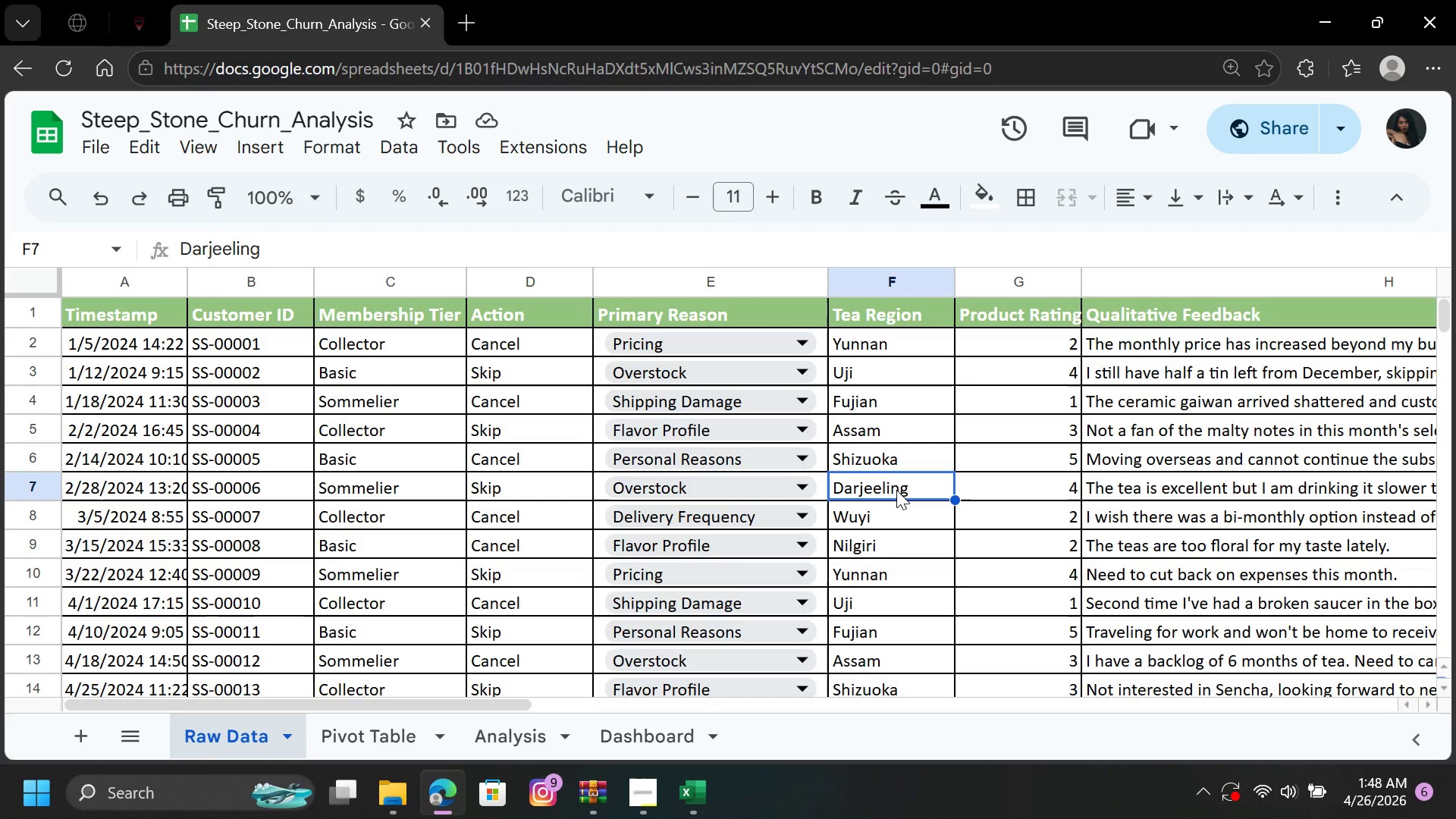 
key(Control+C)
 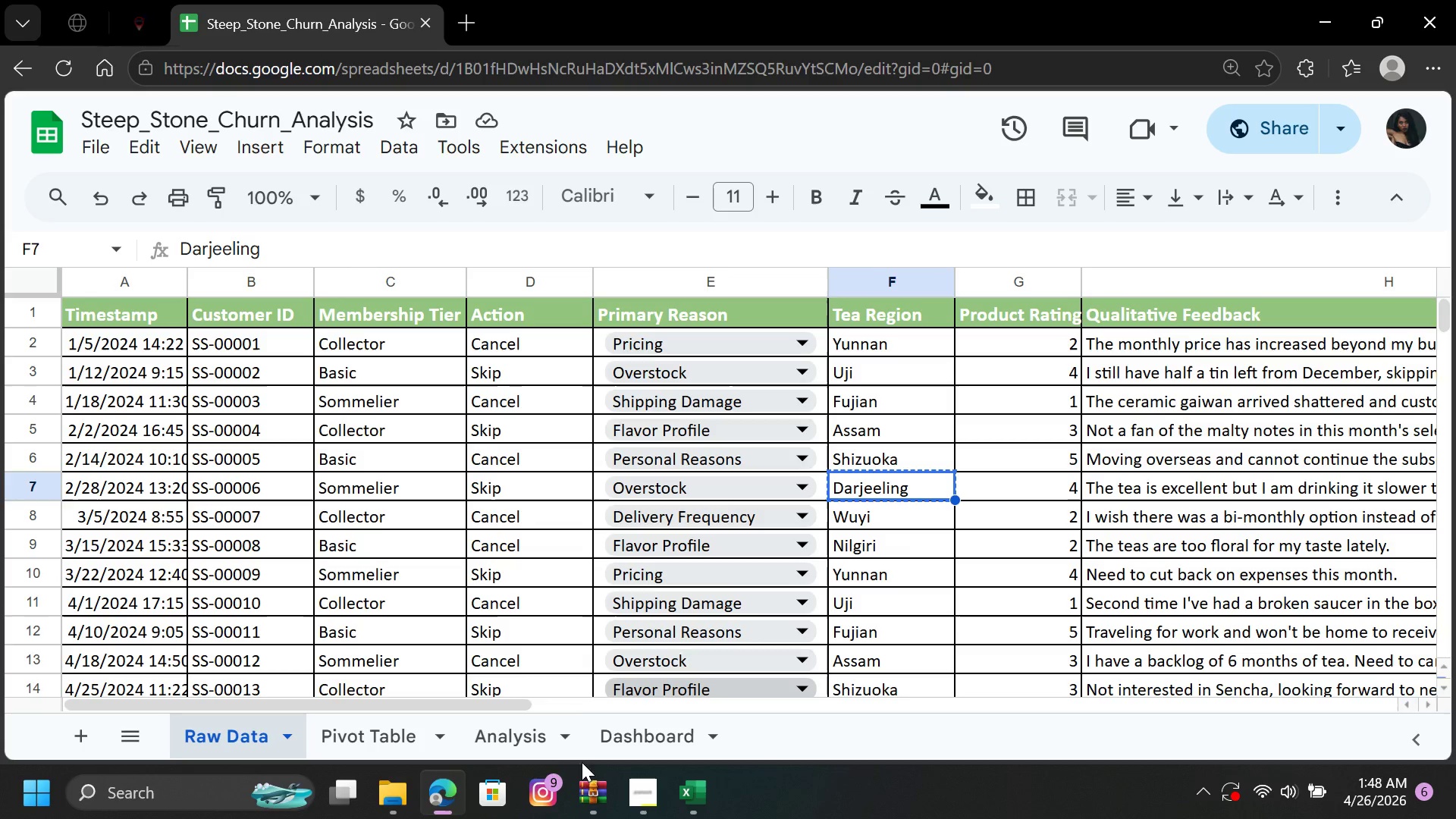 
left_click([524, 744])
 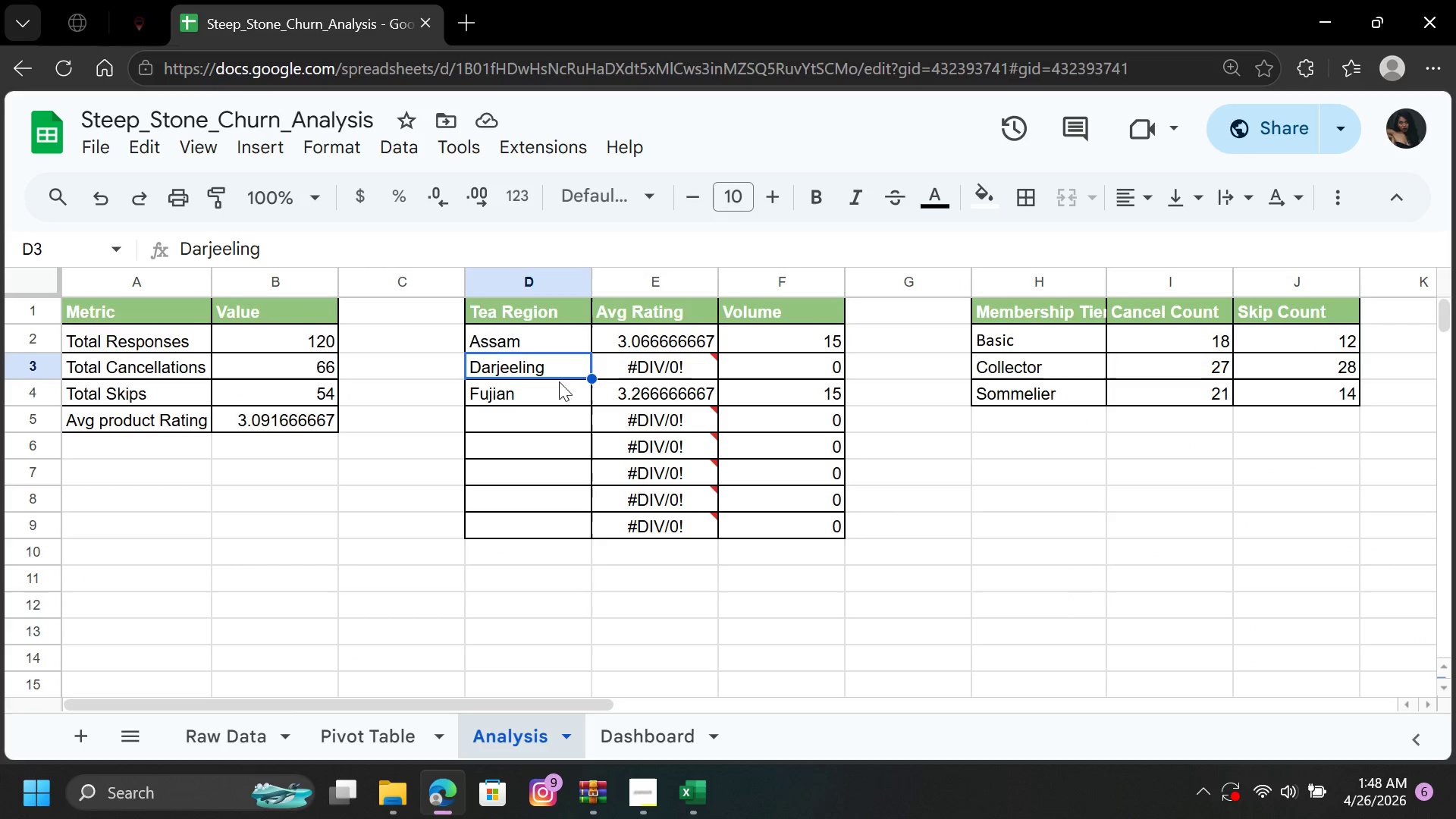 
left_click([559, 371])
 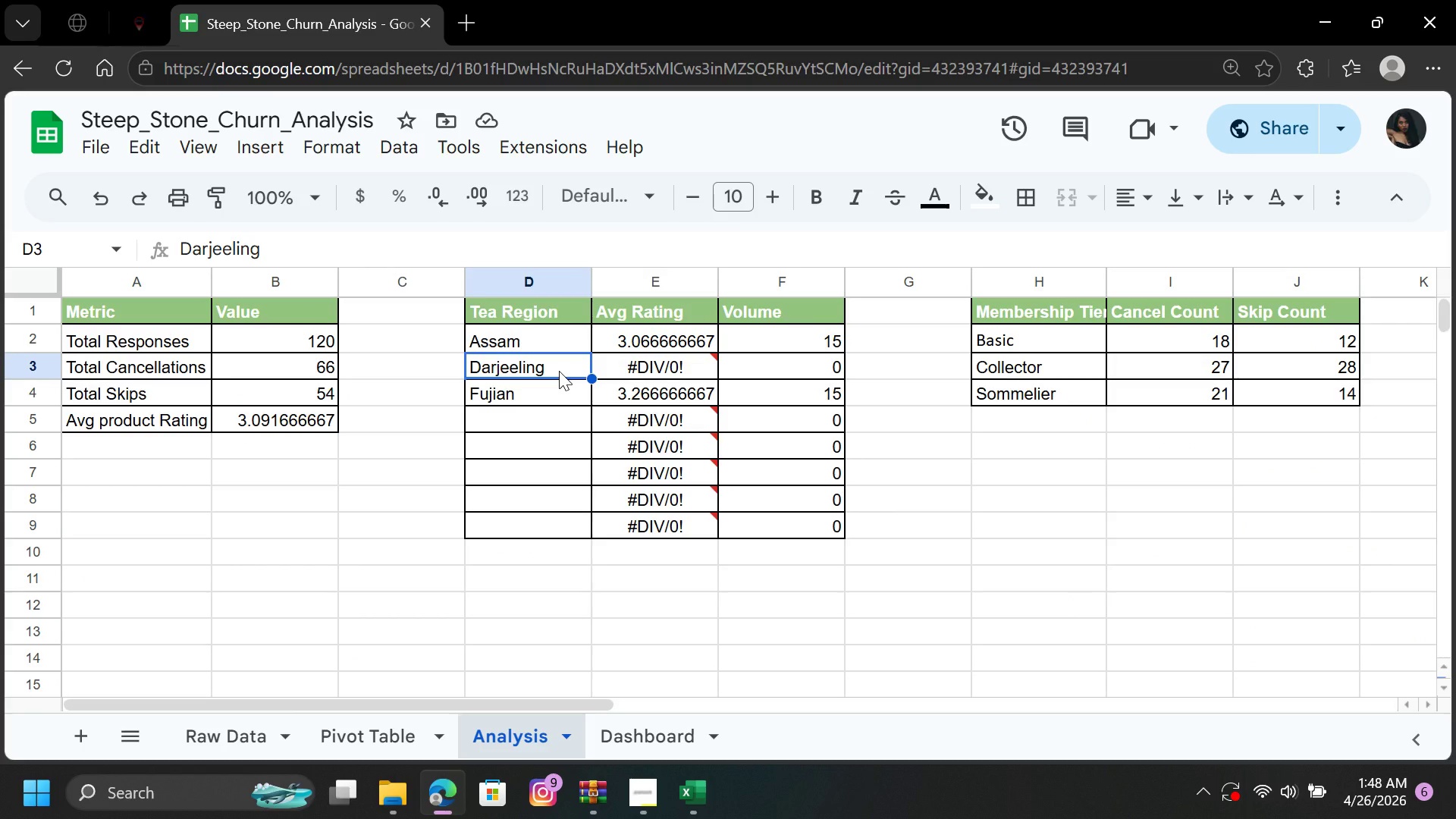 
key(Control+V)
 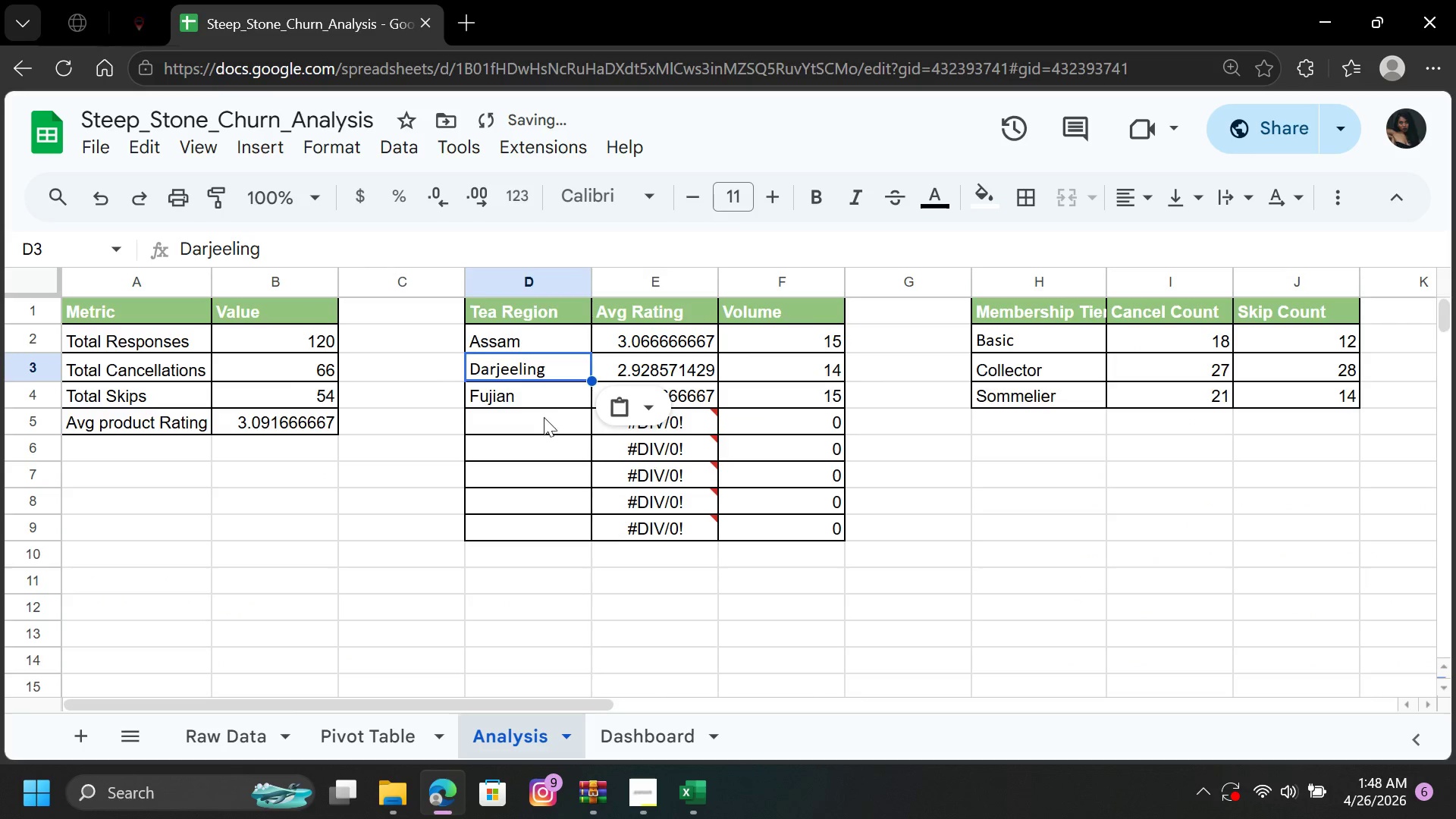 
left_click([541, 422])
 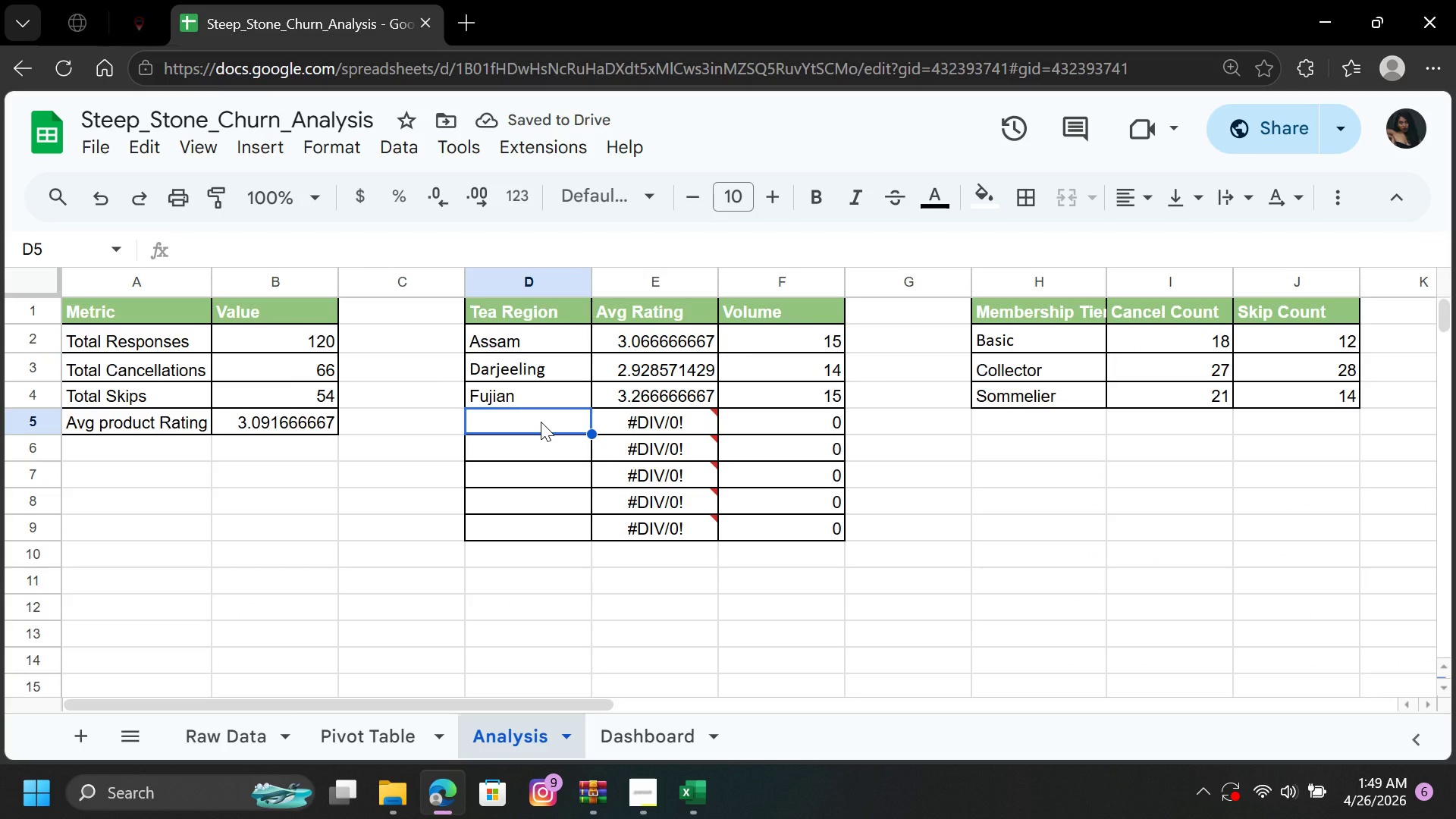 
type(B)
key(Backspace)
type(Na)
key(Backspace)
type(ilgiri)
 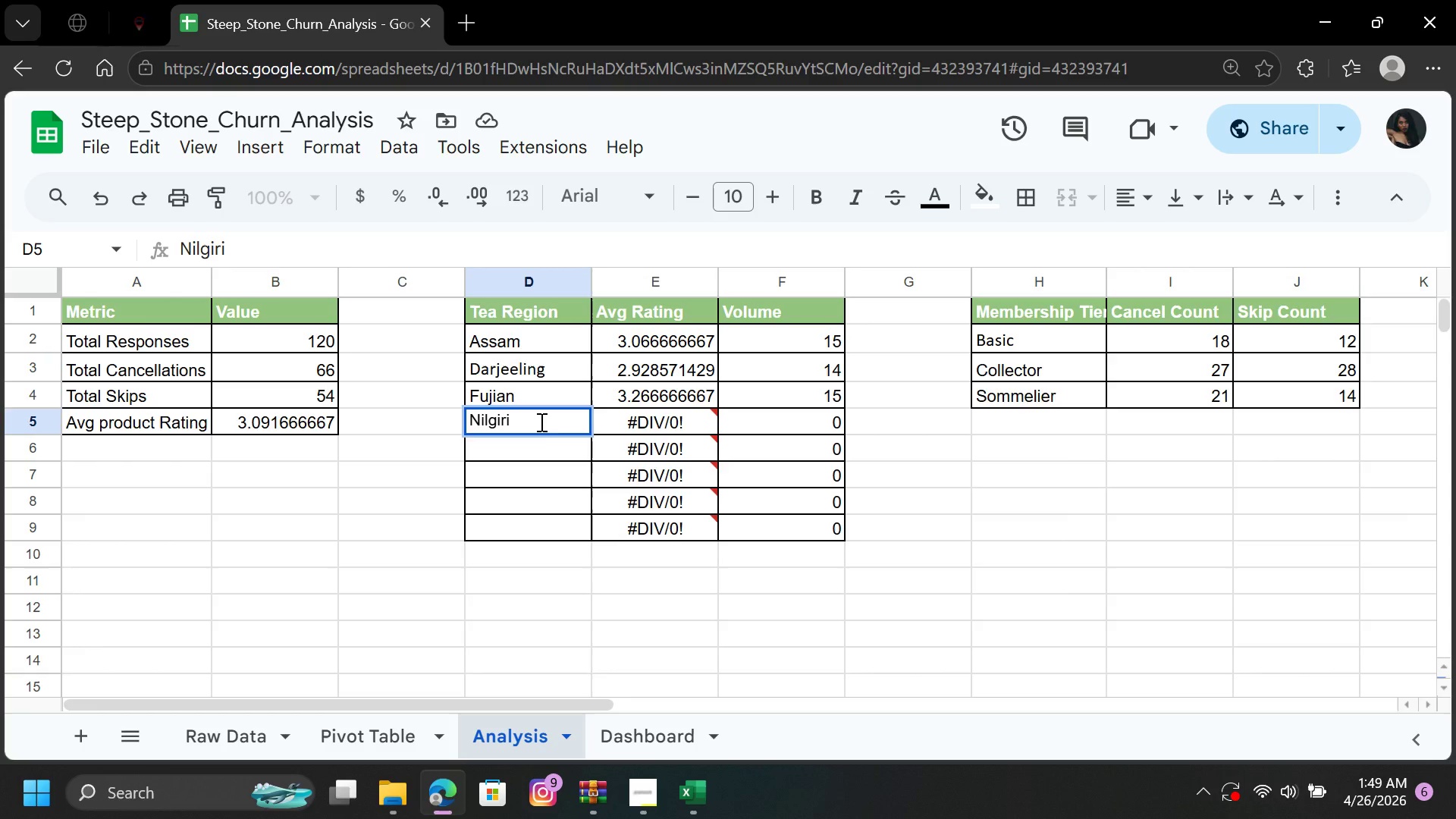 
key(ArrowDown)
 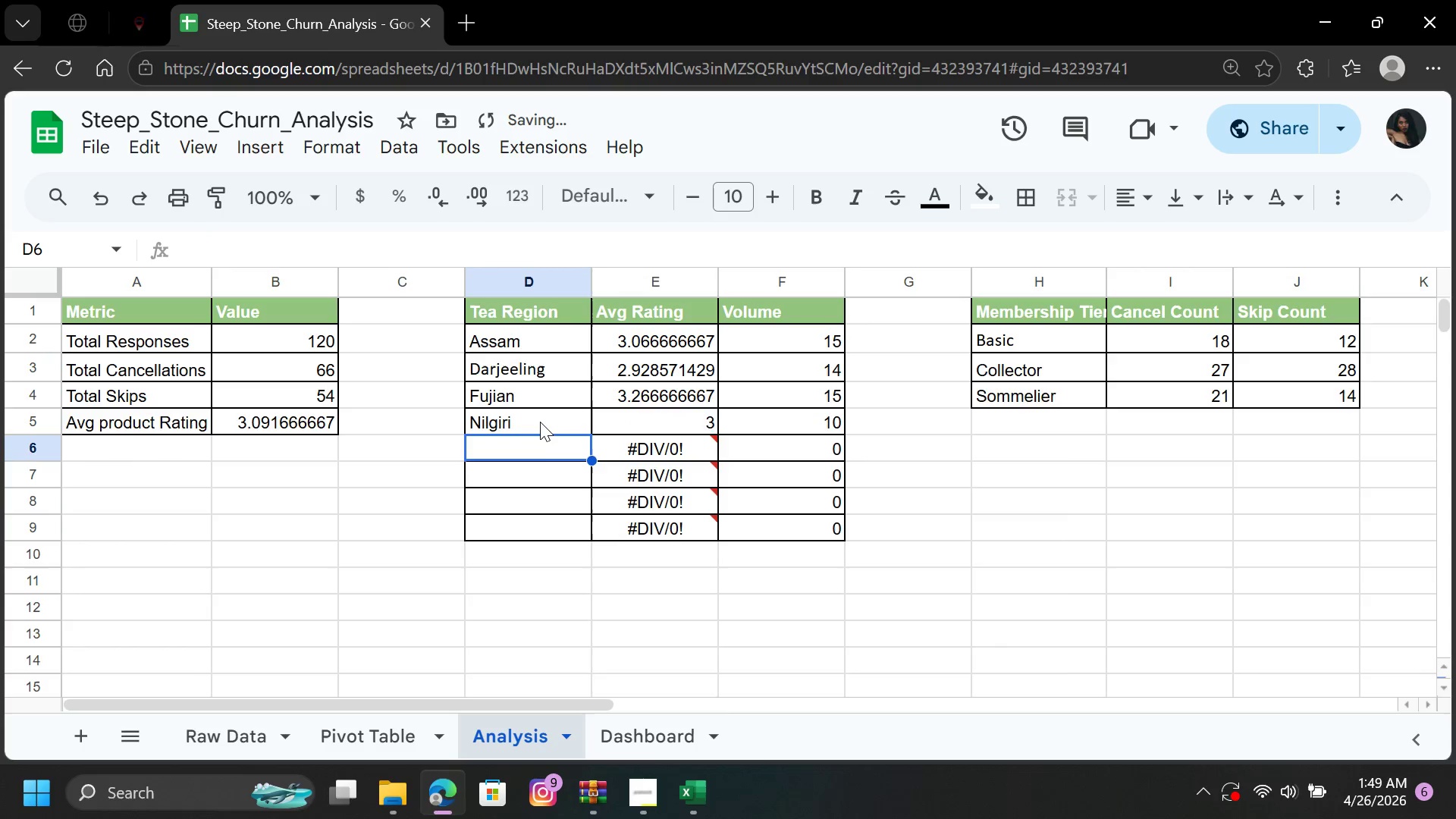 
type(Shizuo)
 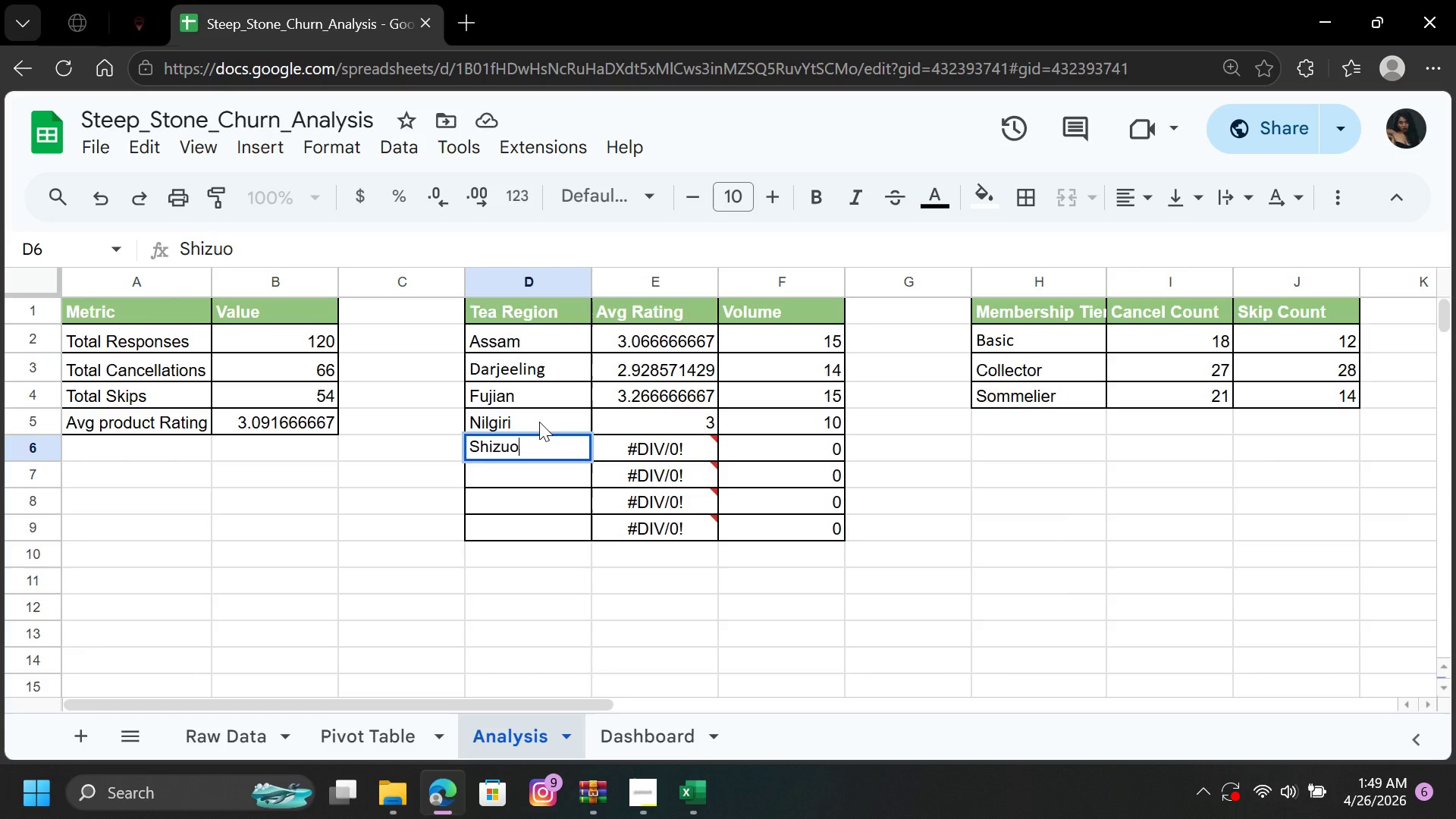 
type(ka)
 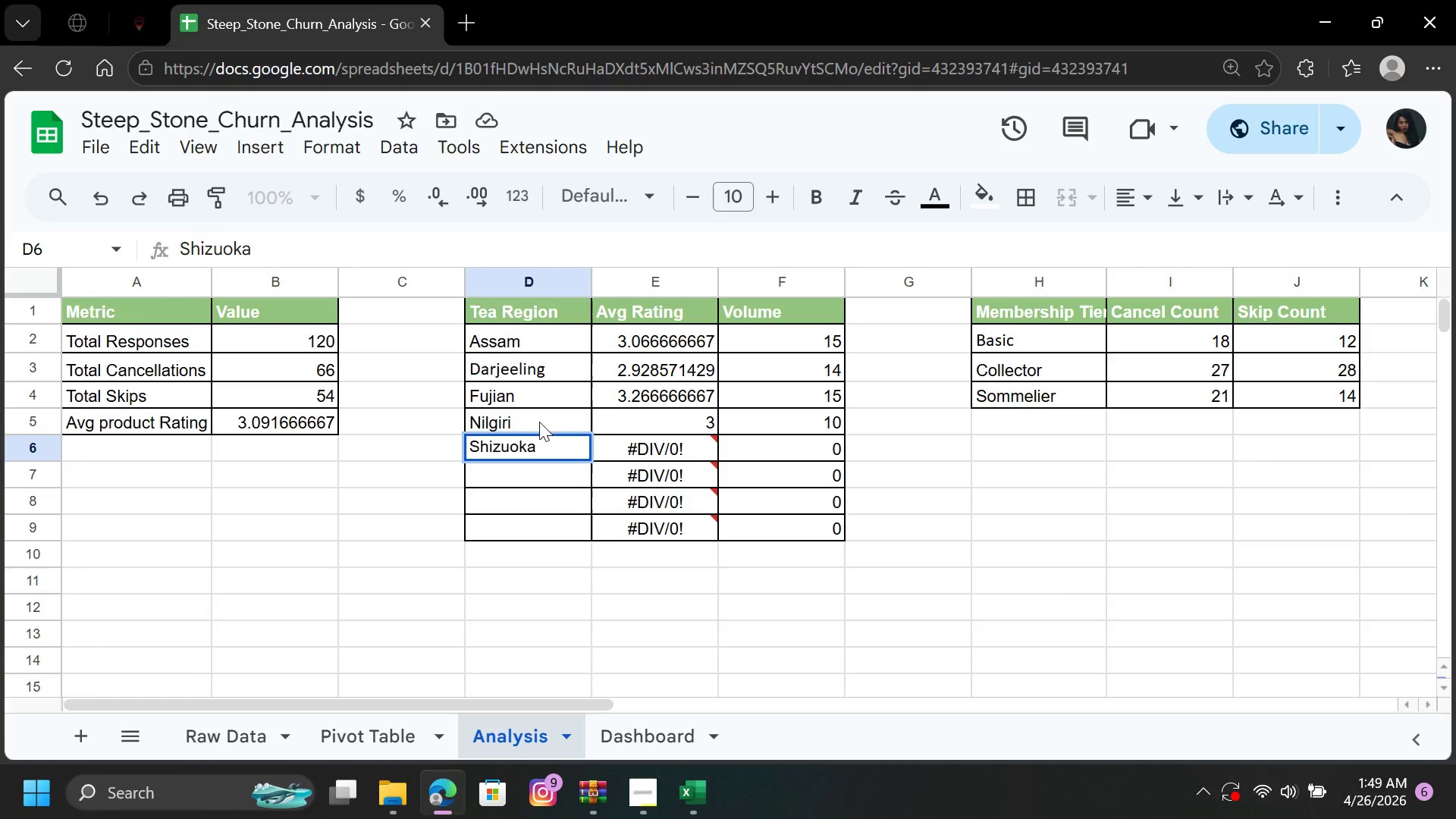 
key(ArrowDown)
 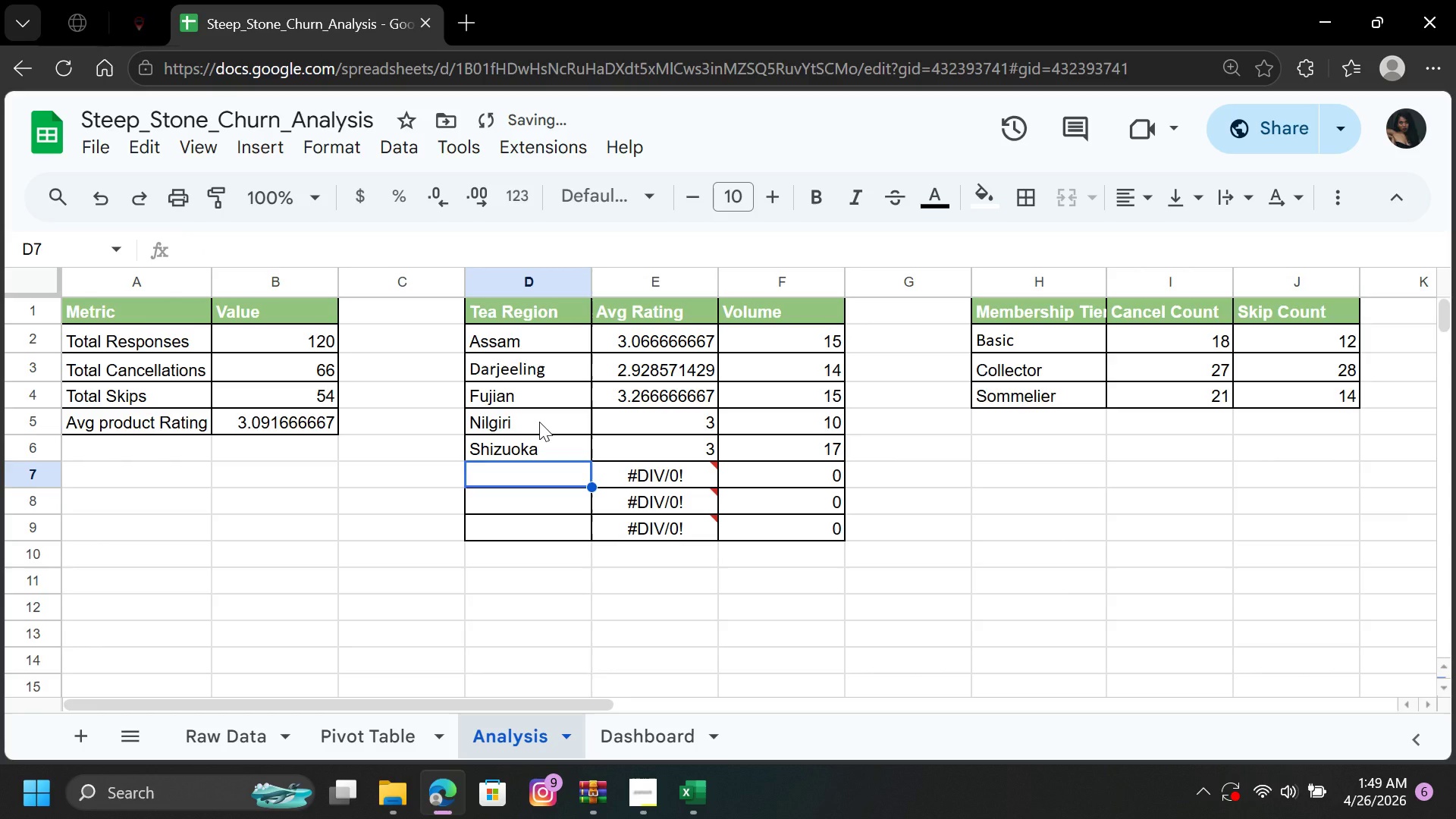 
type(Uji)
 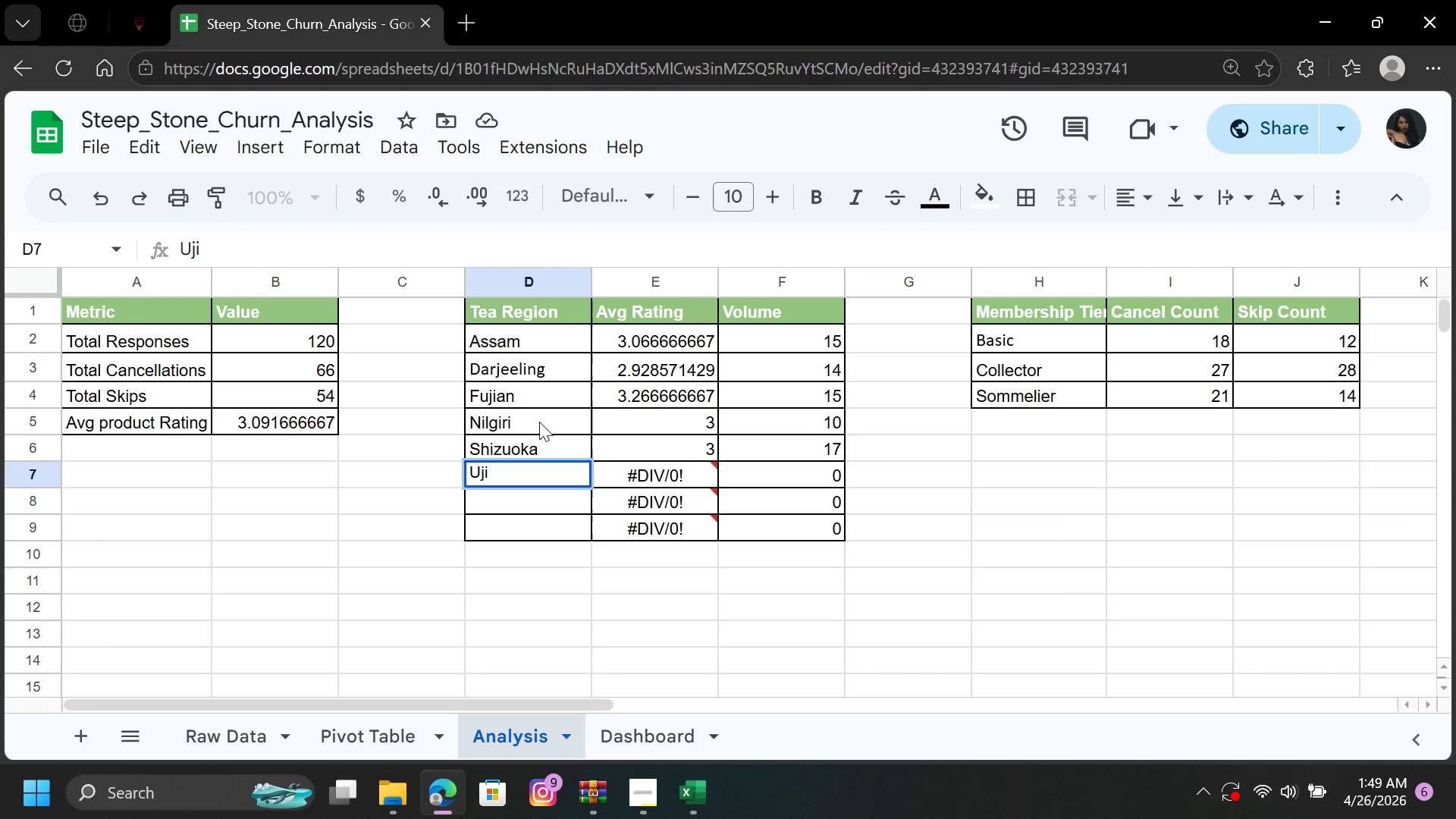 
key(ArrowDown)
 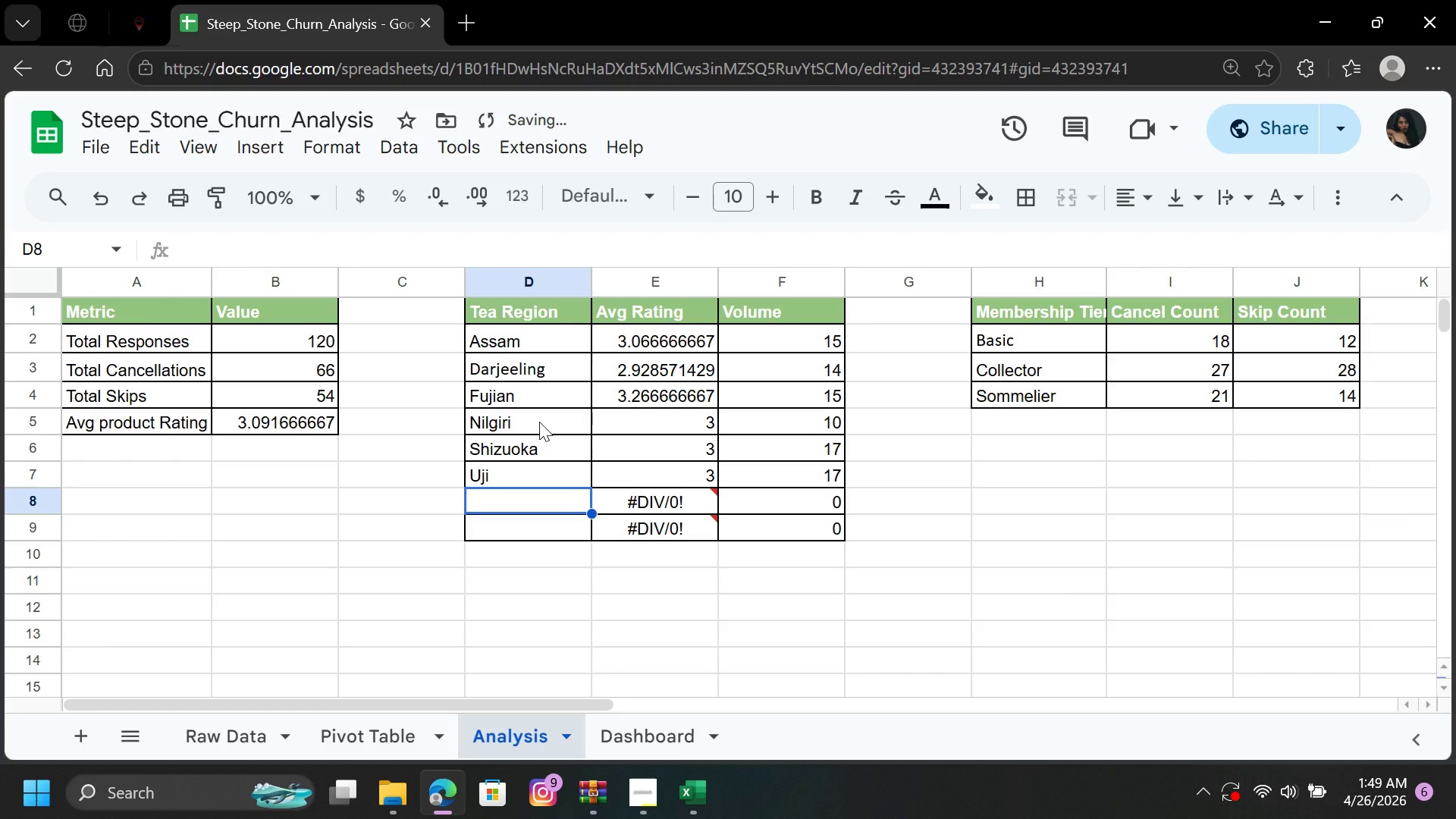 
type(Wuyi)
 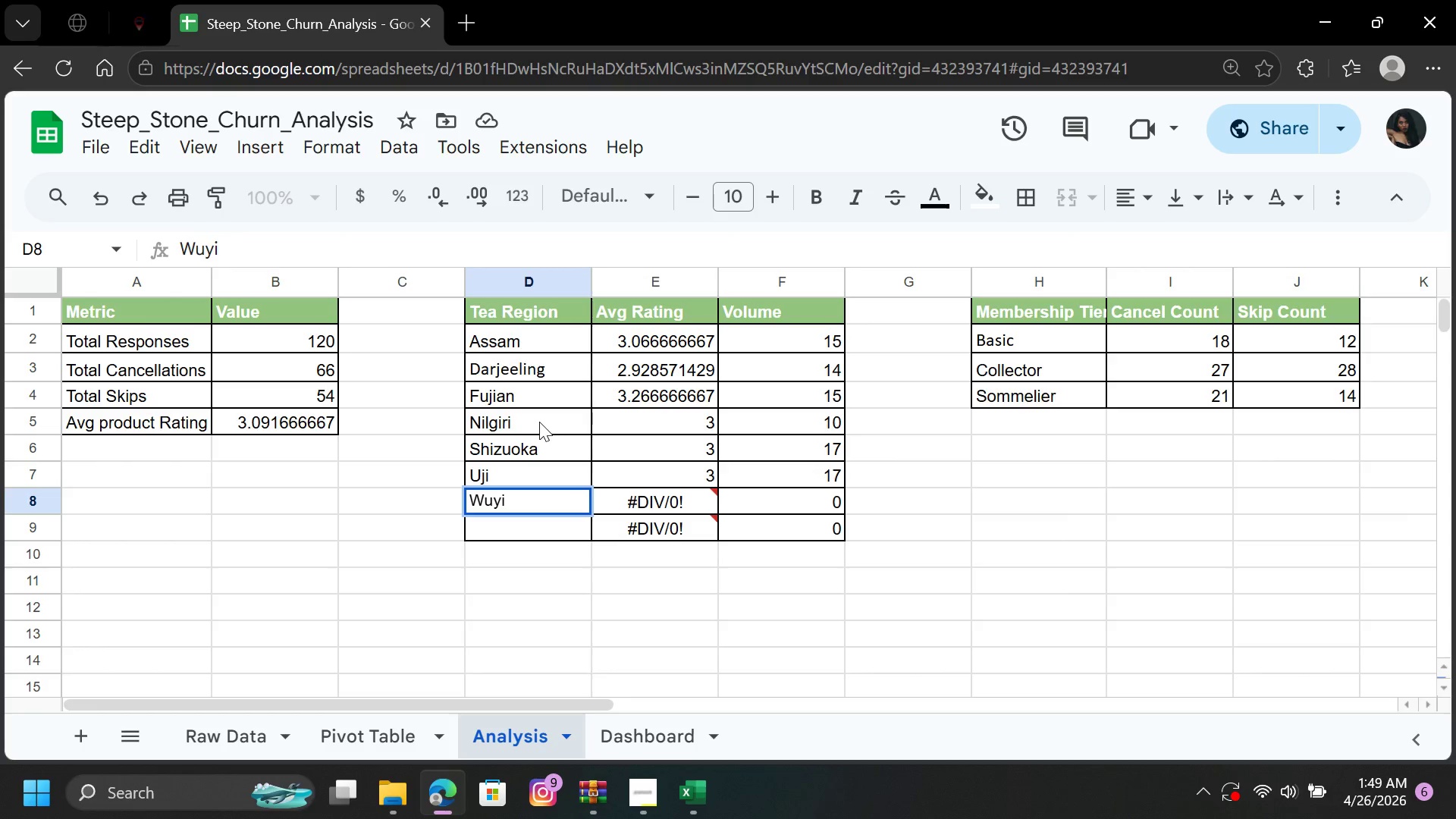 
key(ArrowDown)
 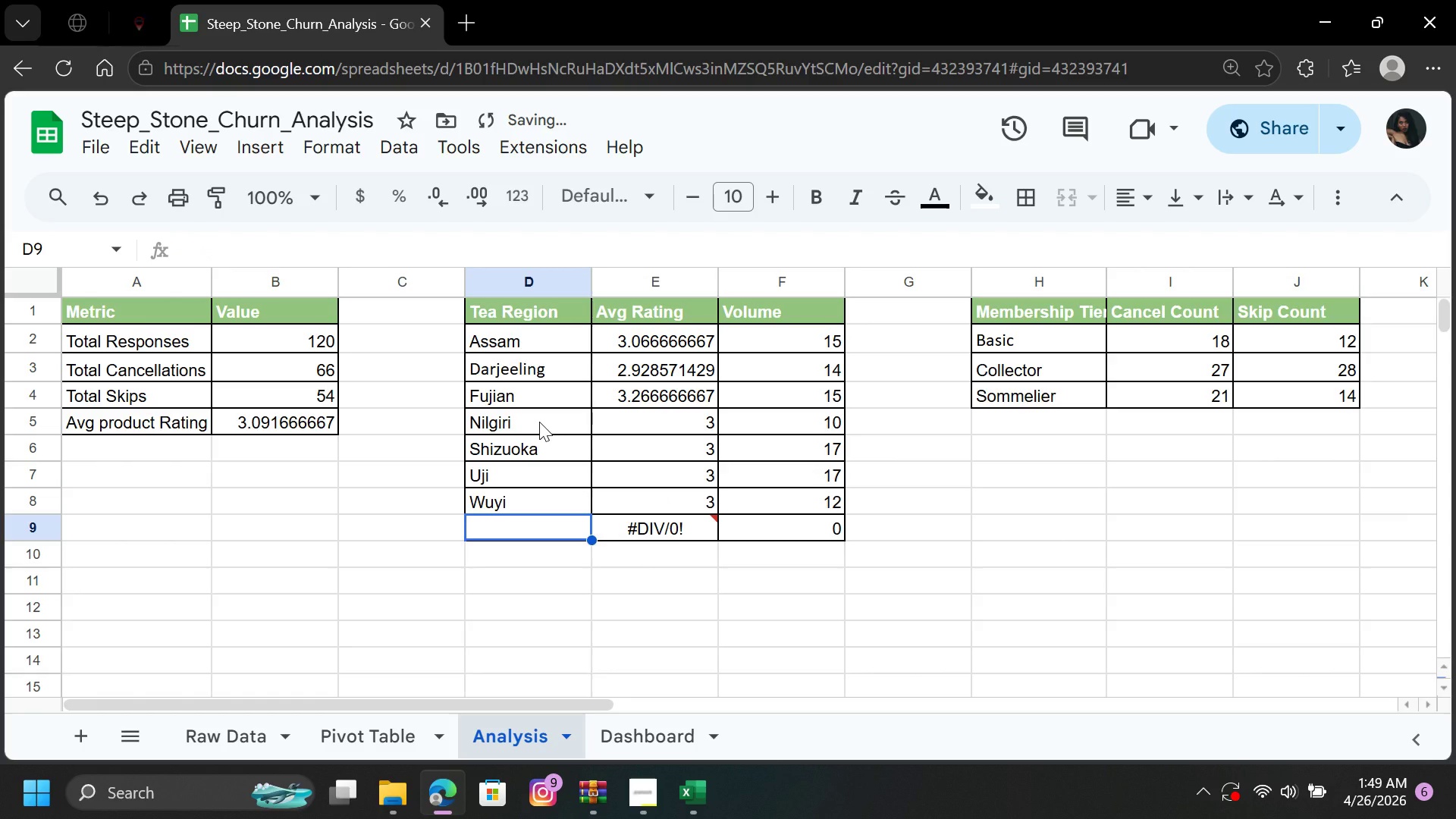 
type(Ya)
key(Backspace)
type(unnan)
 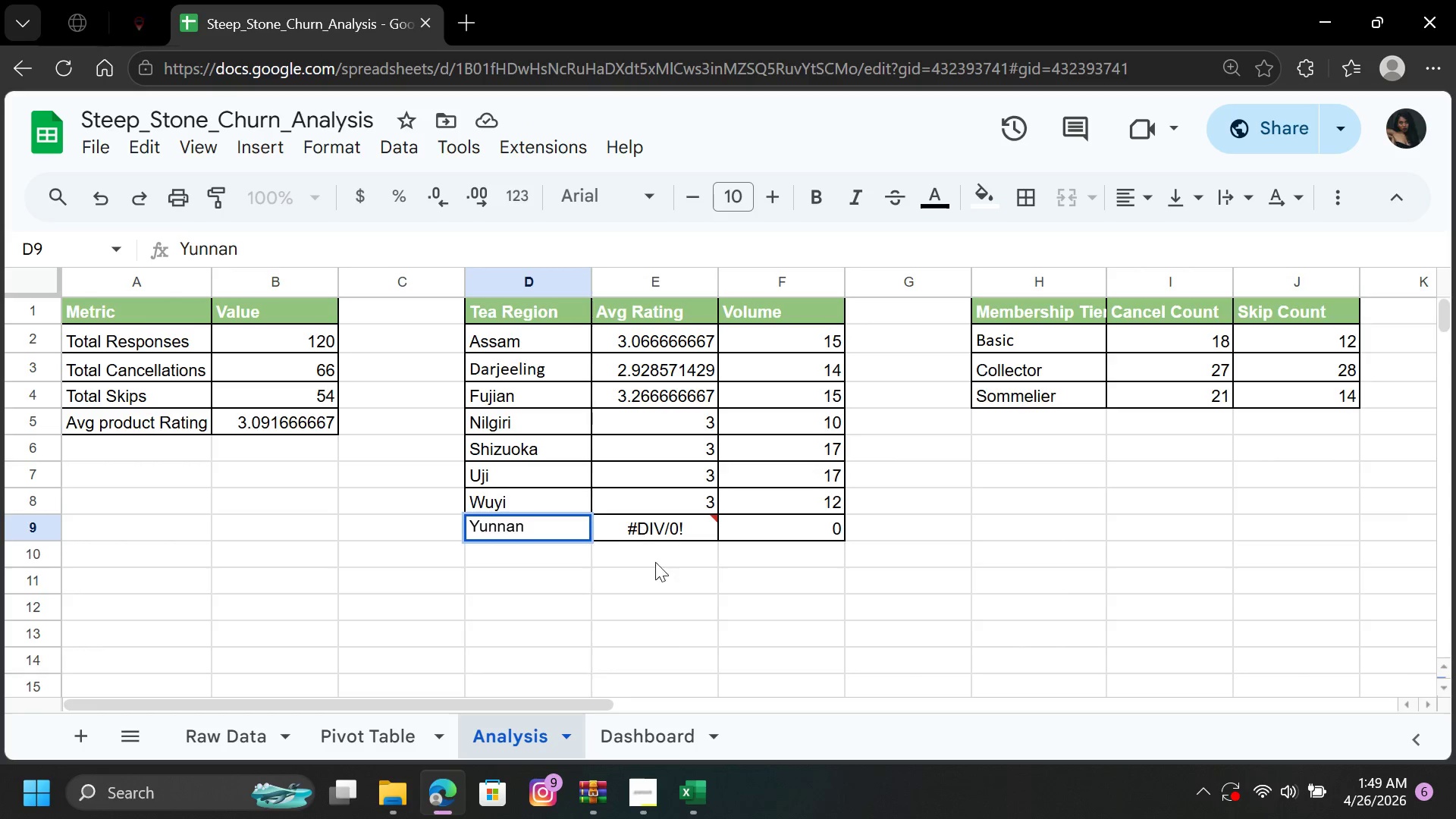 
left_click([667, 631])
 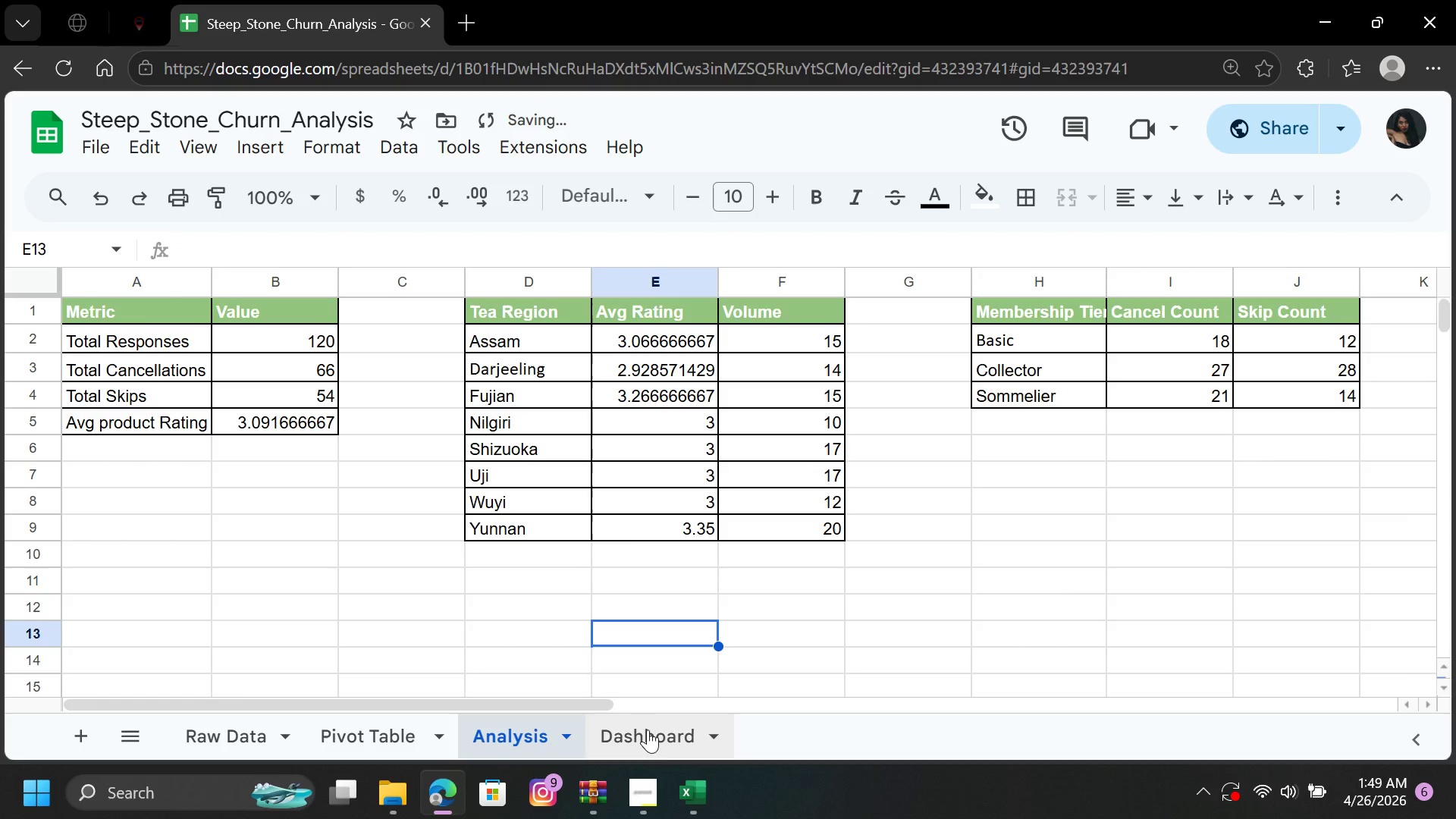 
left_click([648, 732])
 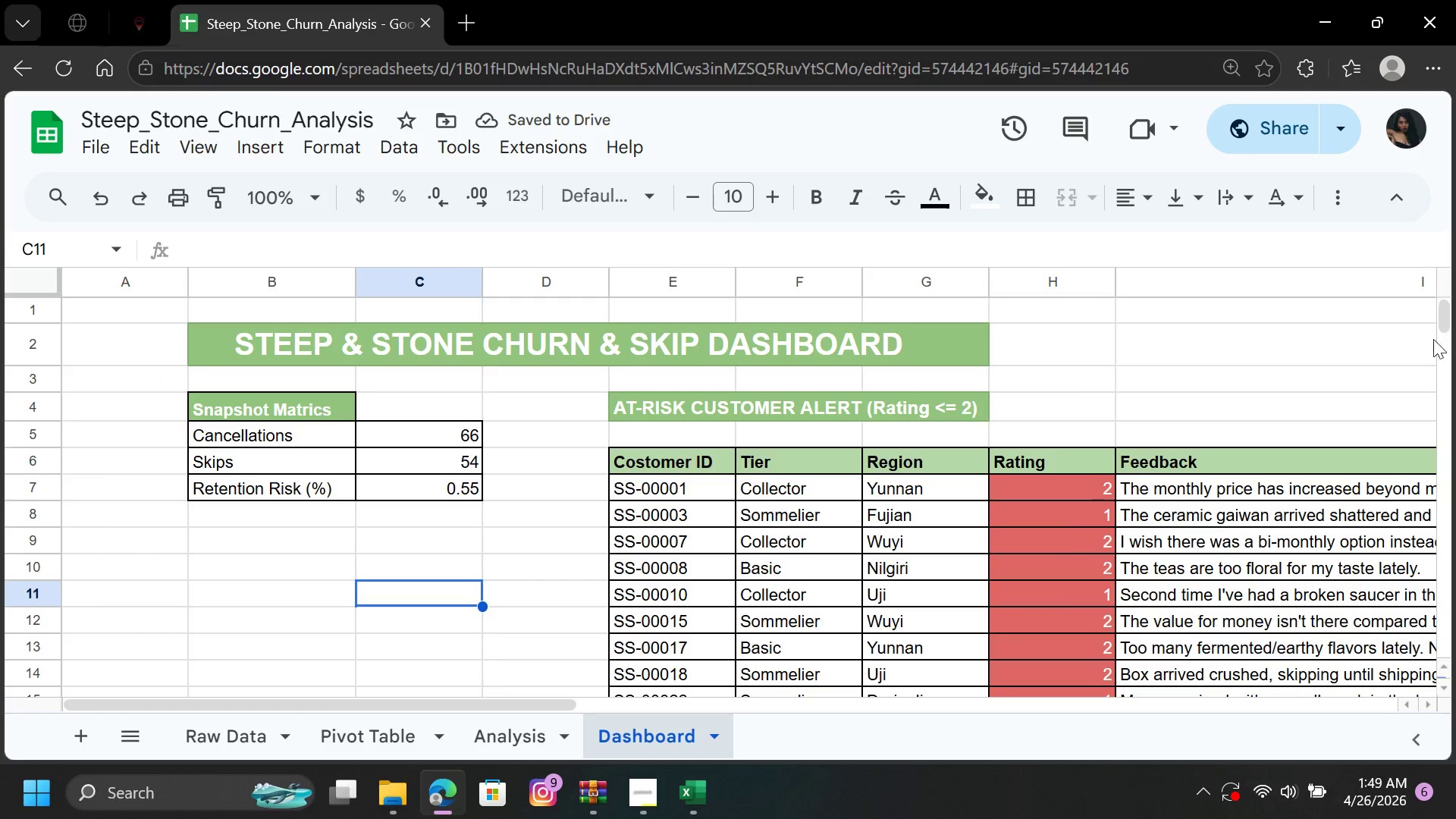 
left_click_drag(start_coordinate=[1439, 320], to_coordinate=[1443, 262])
 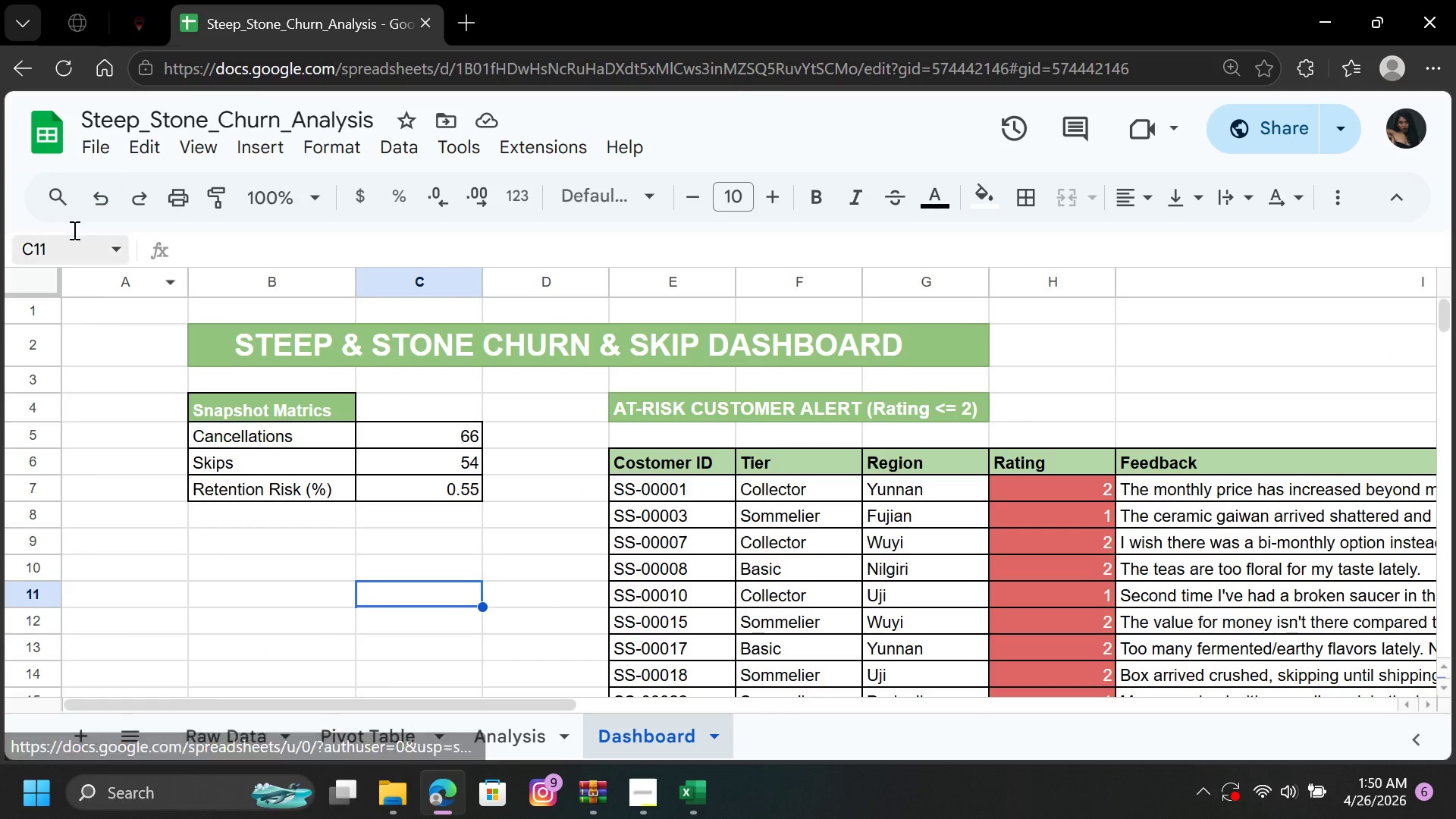 
left_click([97, 143])
 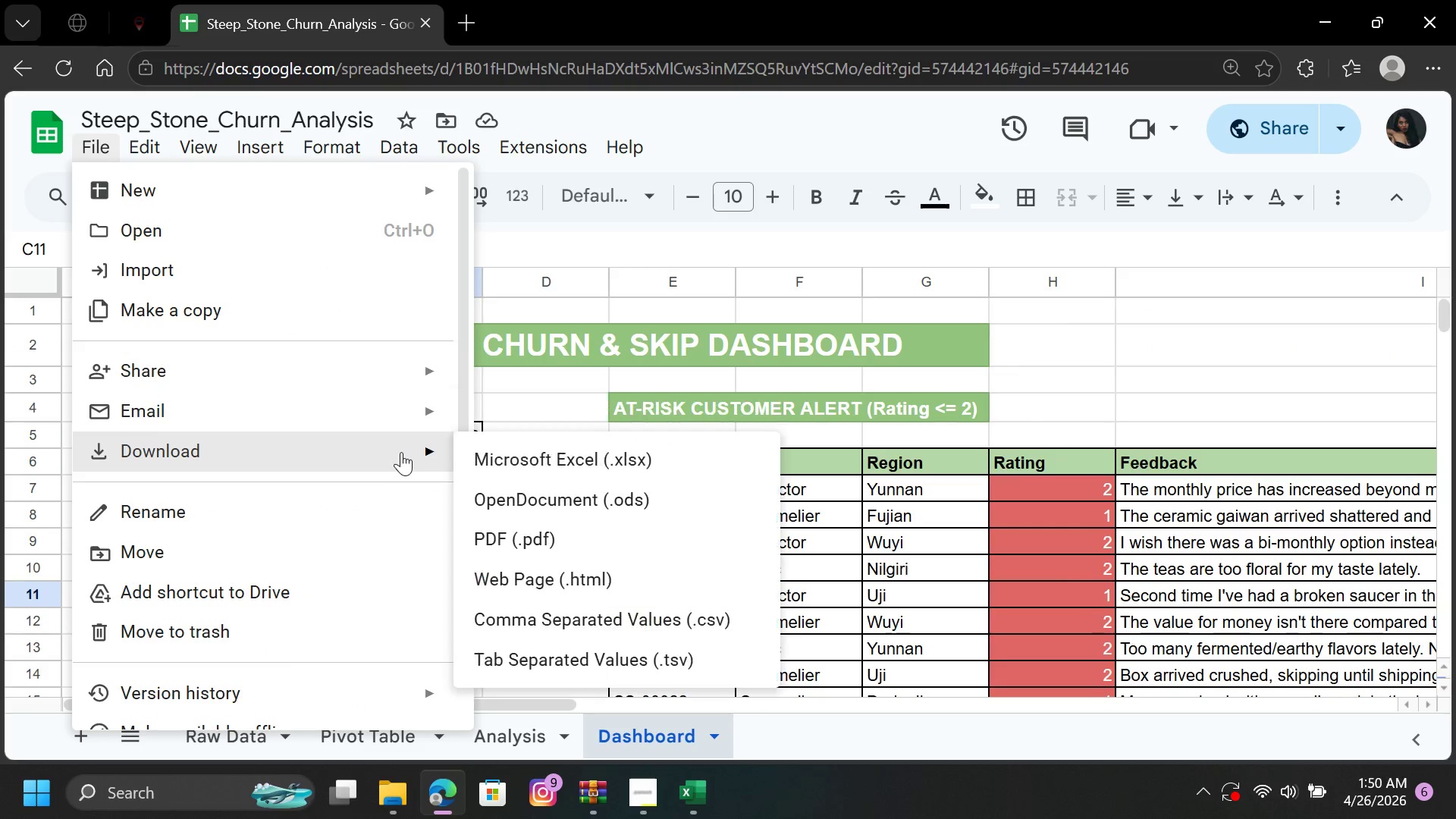 
left_click([541, 448])
 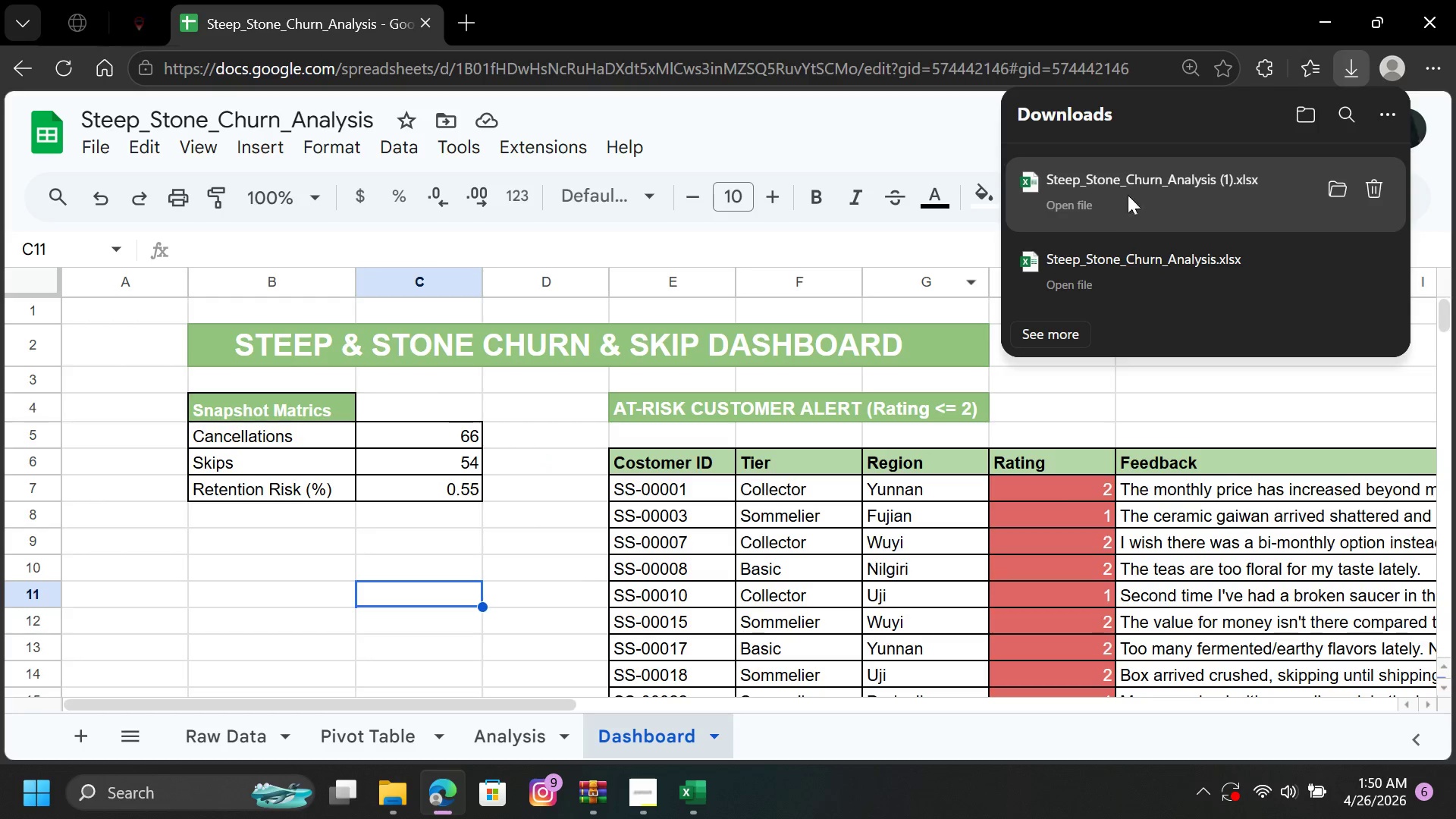 
wait(5.59)
 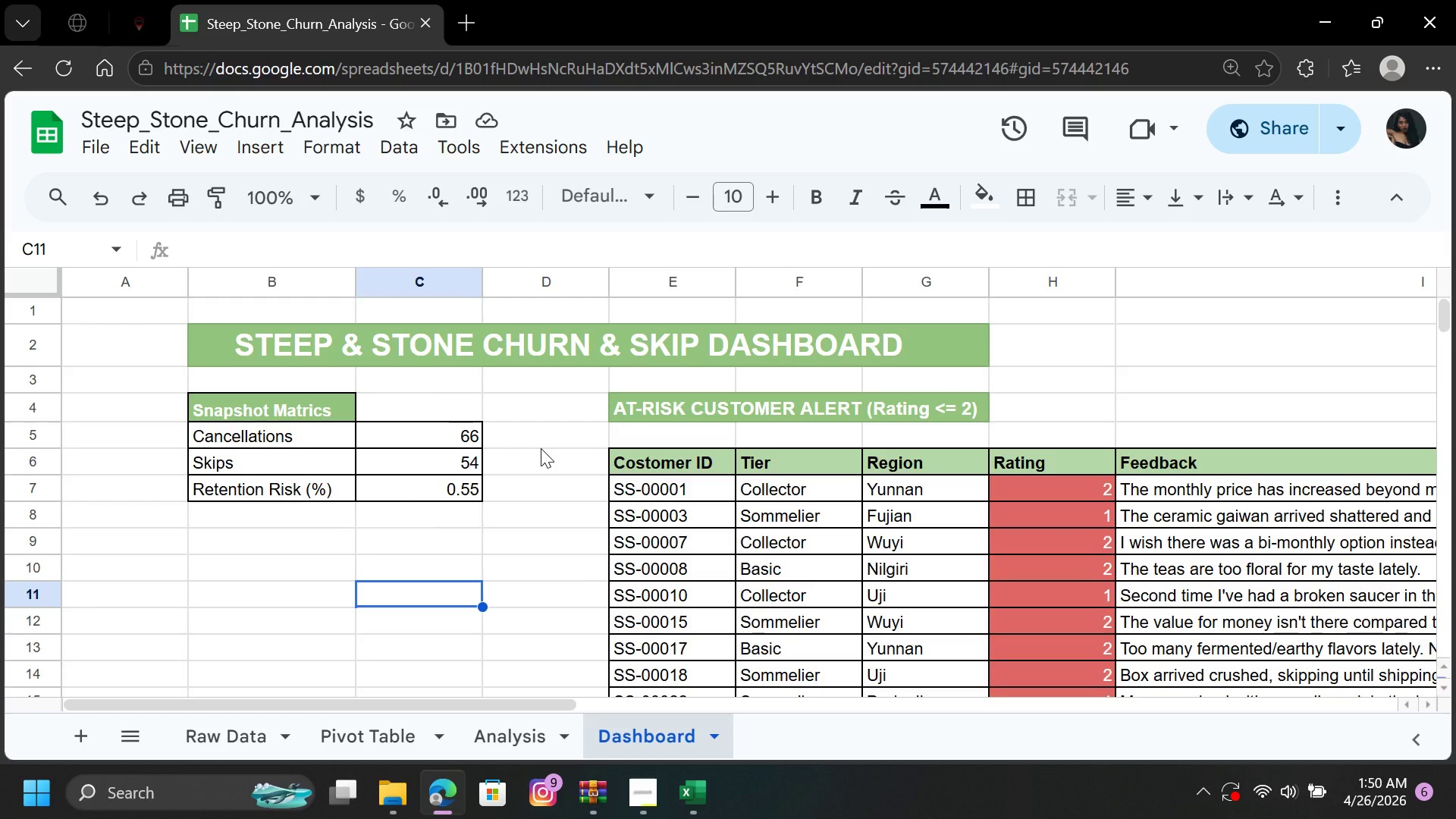 
double_click([1139, 194])
 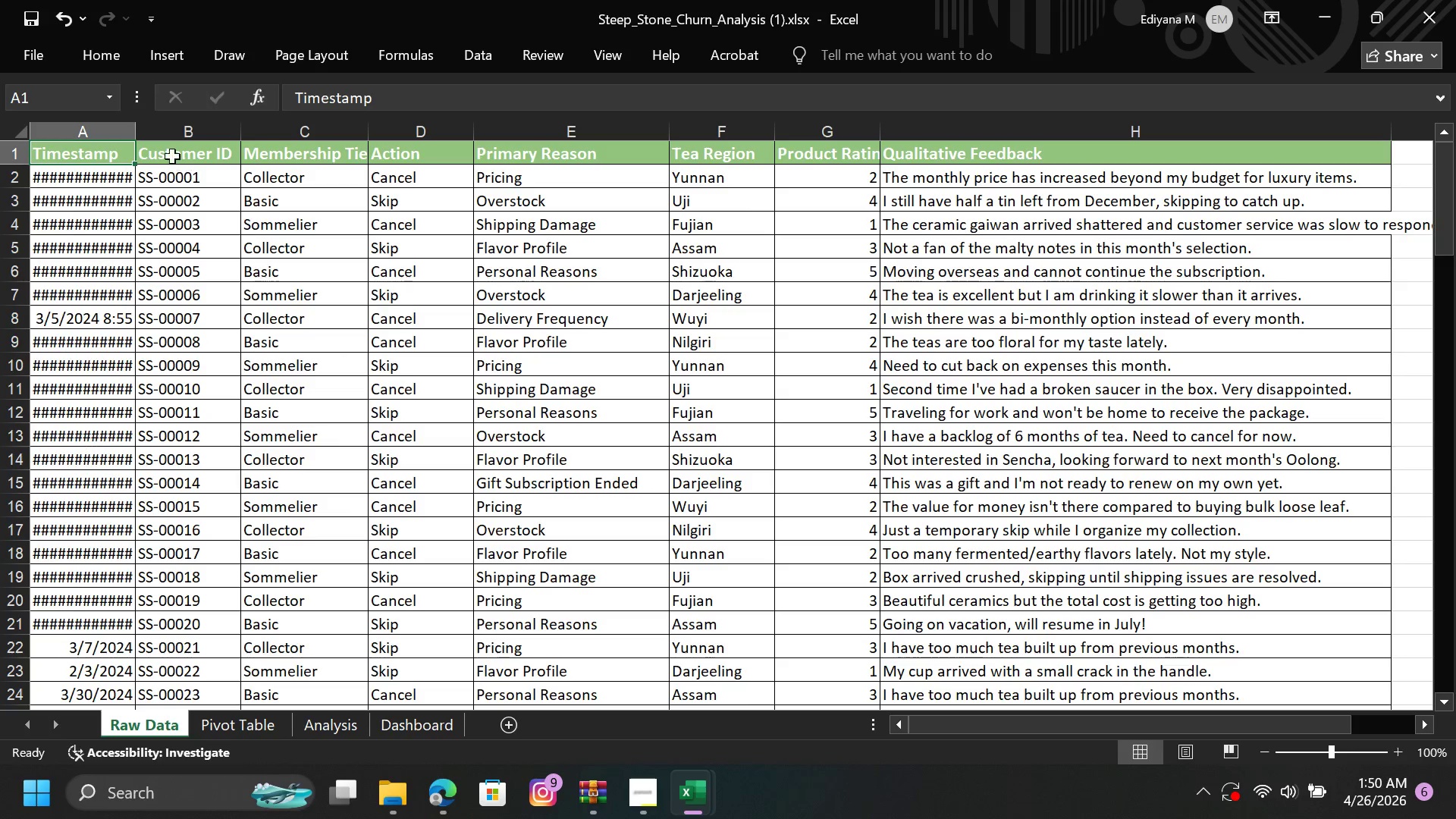 
wait(5.11)
 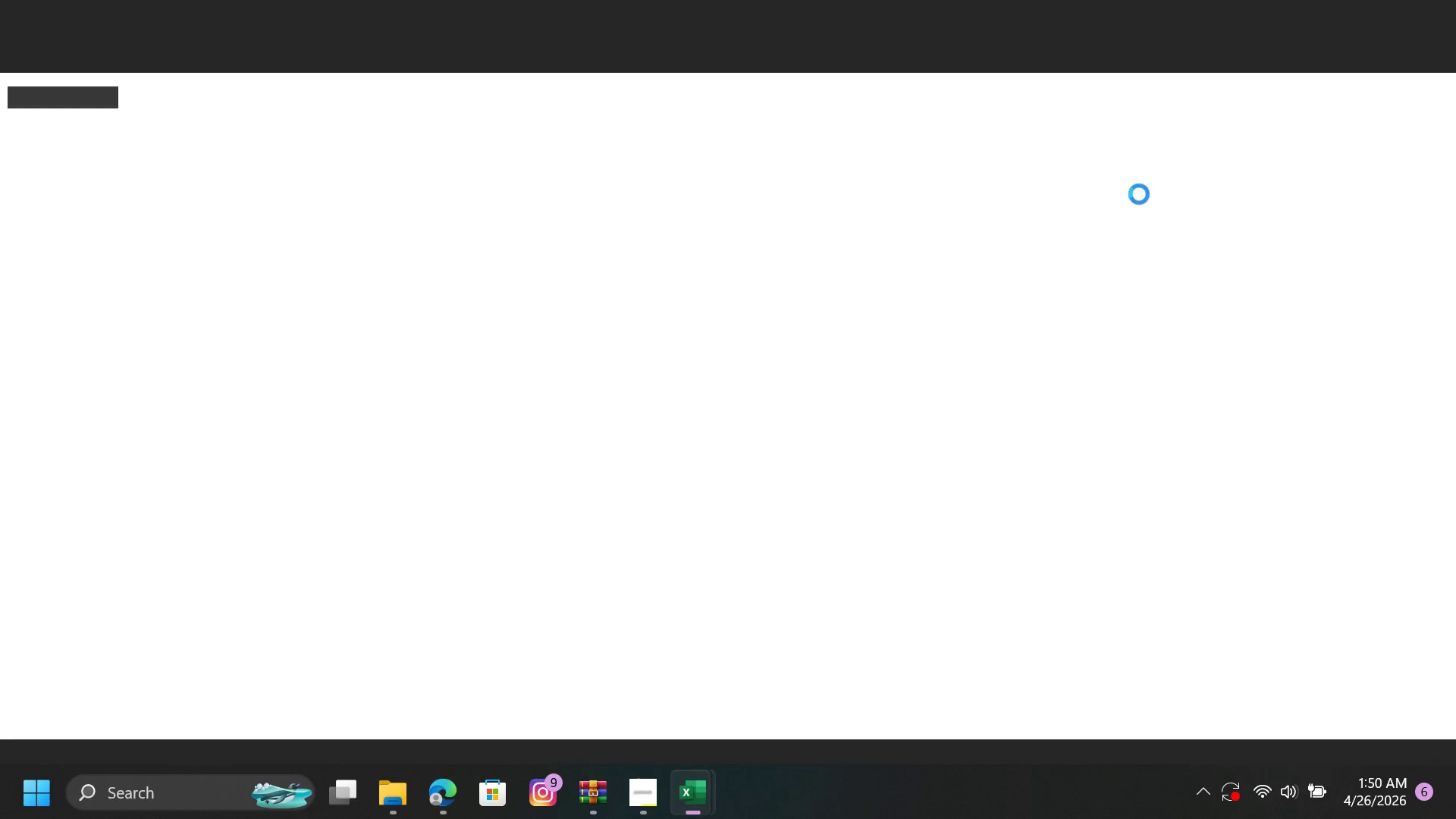 
double_click([132, 130])
 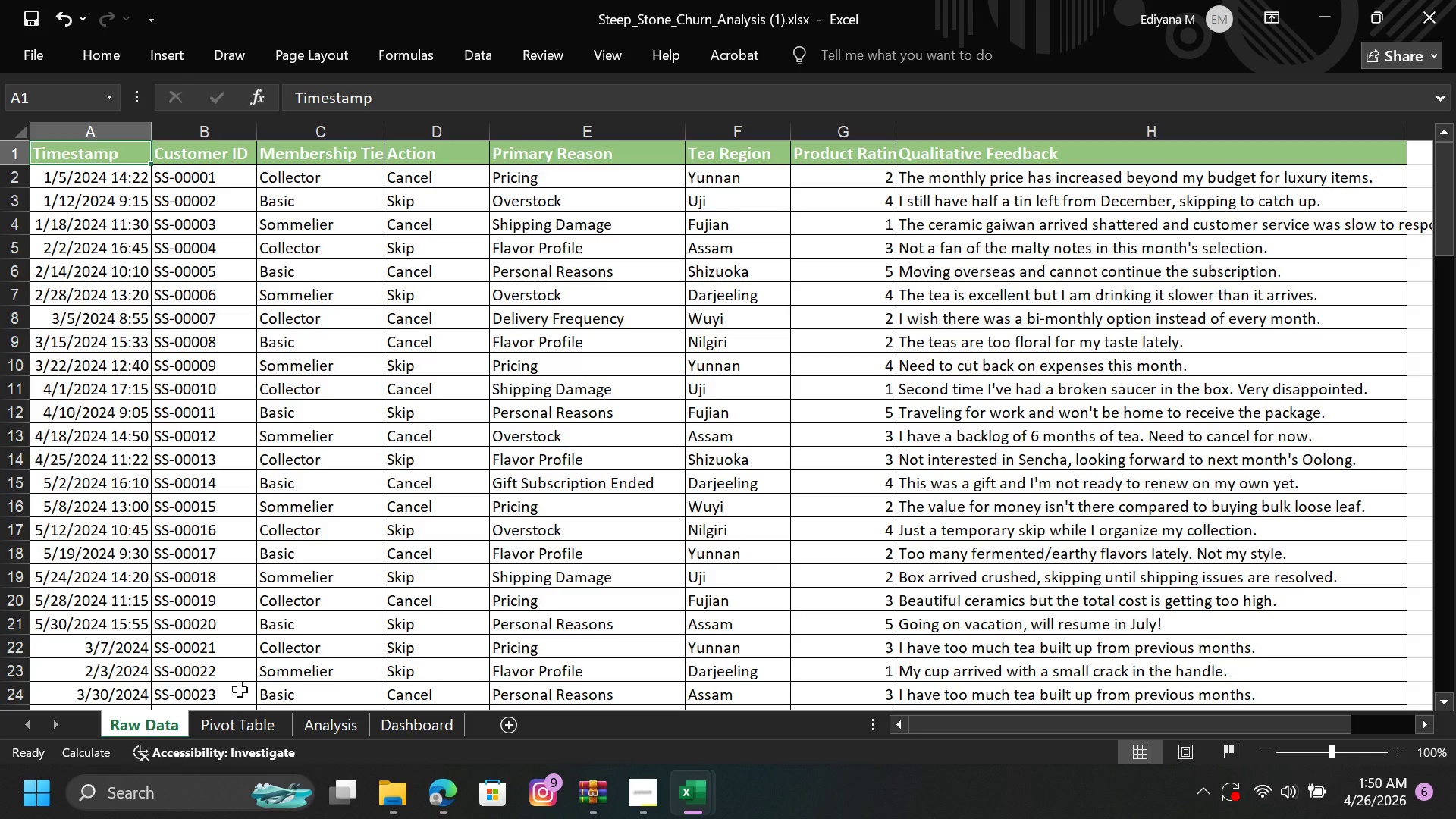 
left_click([216, 728])
 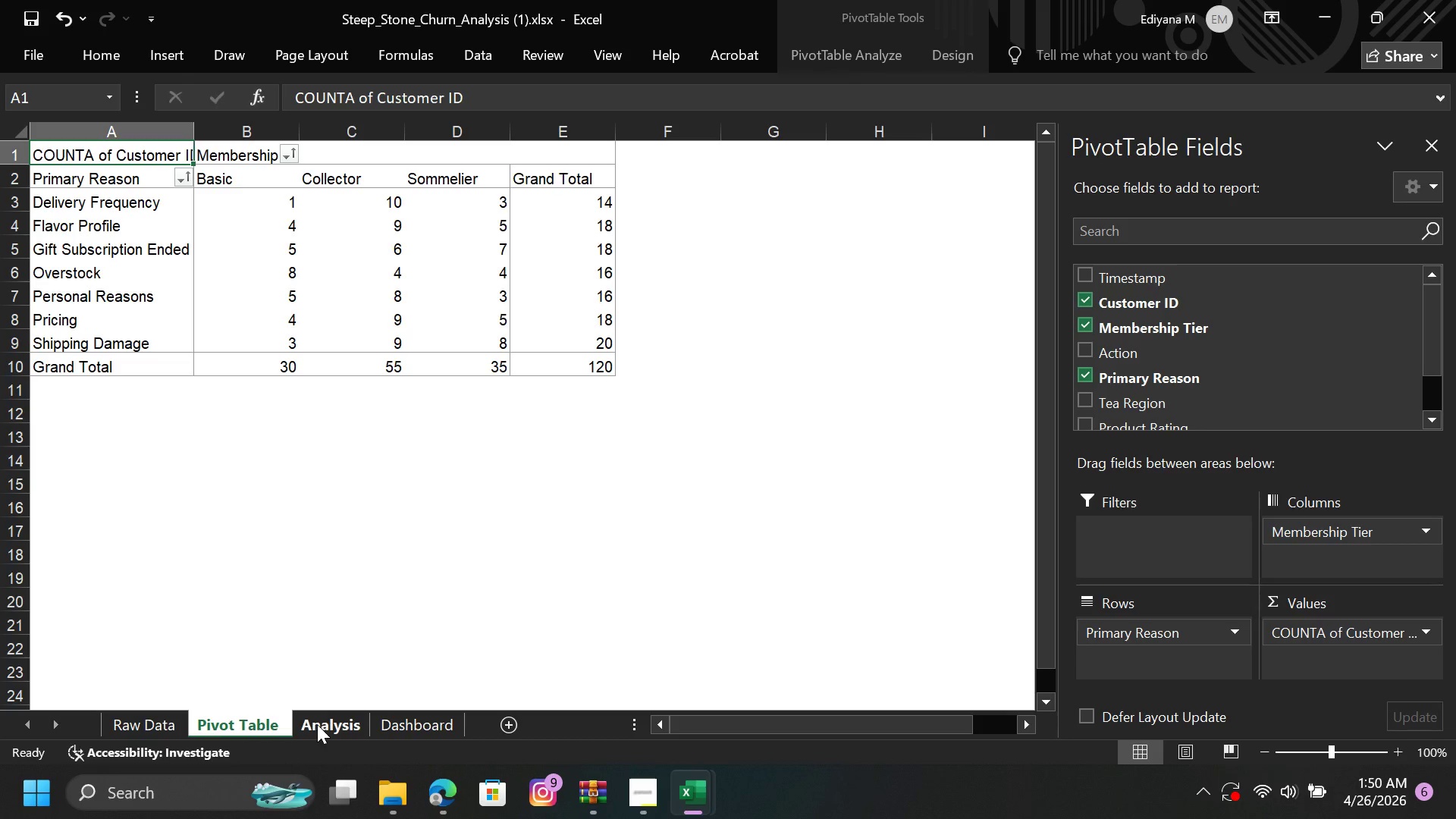 
left_click([322, 724])
 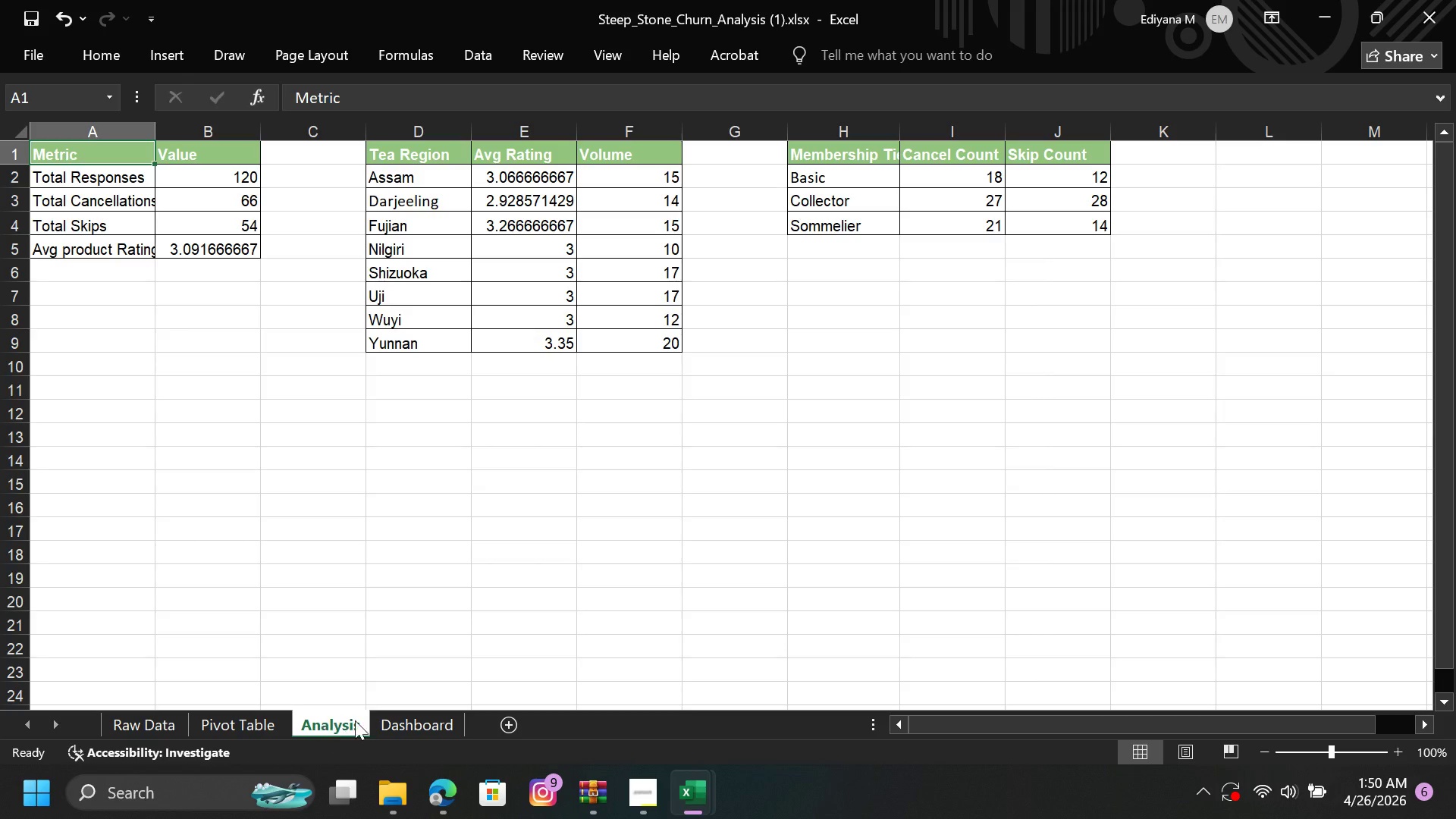 
left_click([409, 717])
 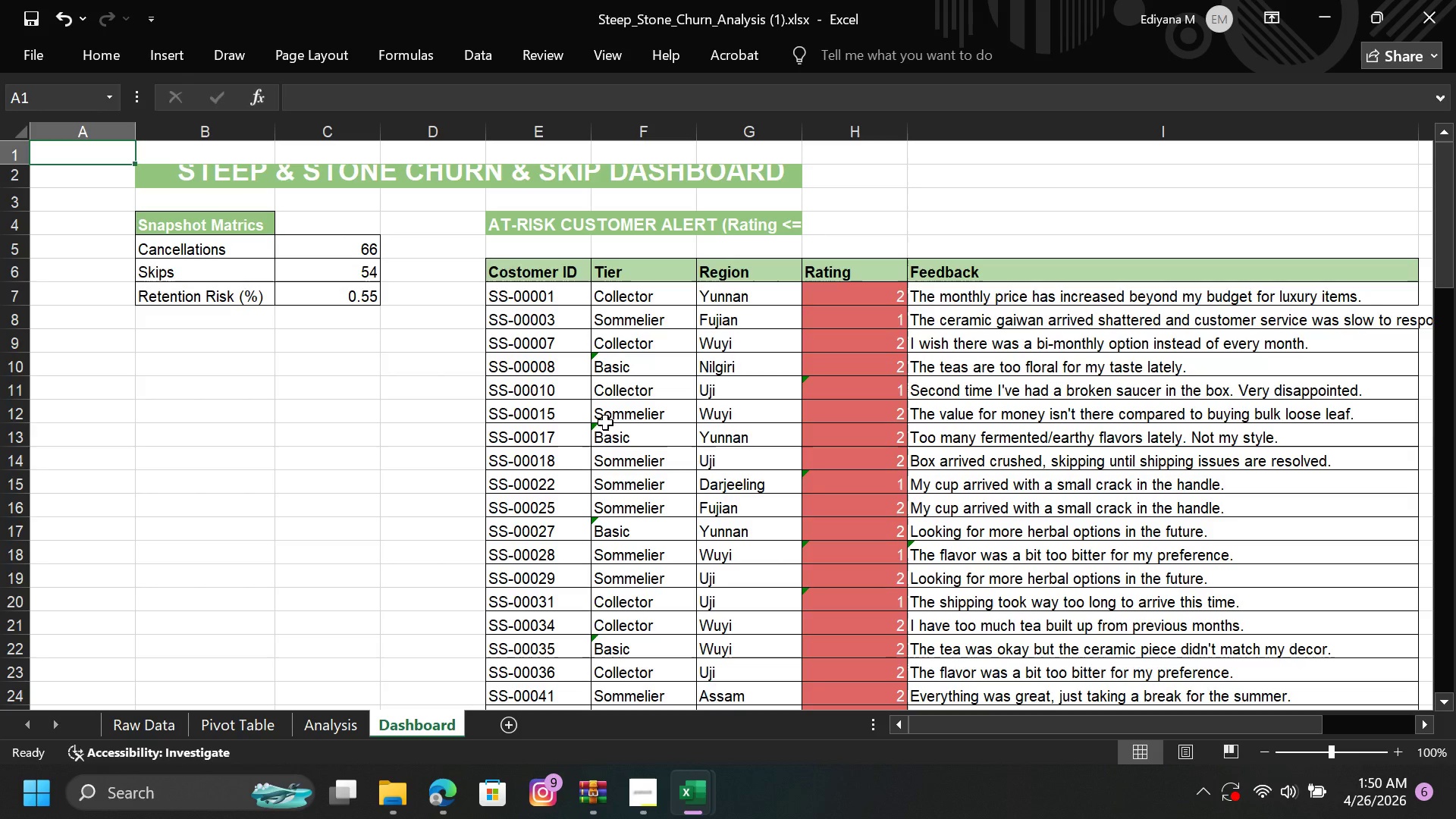 
left_click([388, 789])
 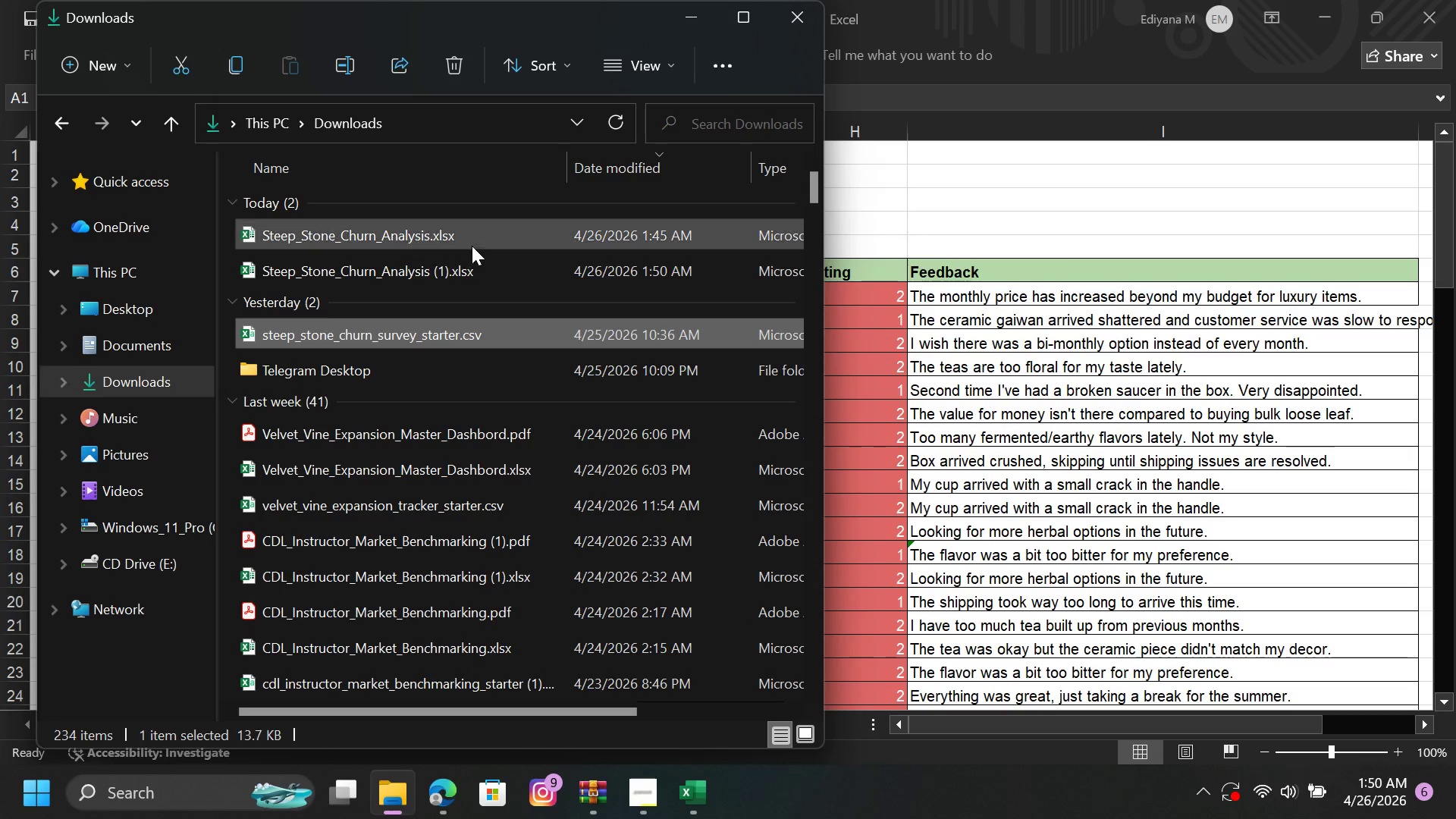 
left_click([474, 243])
 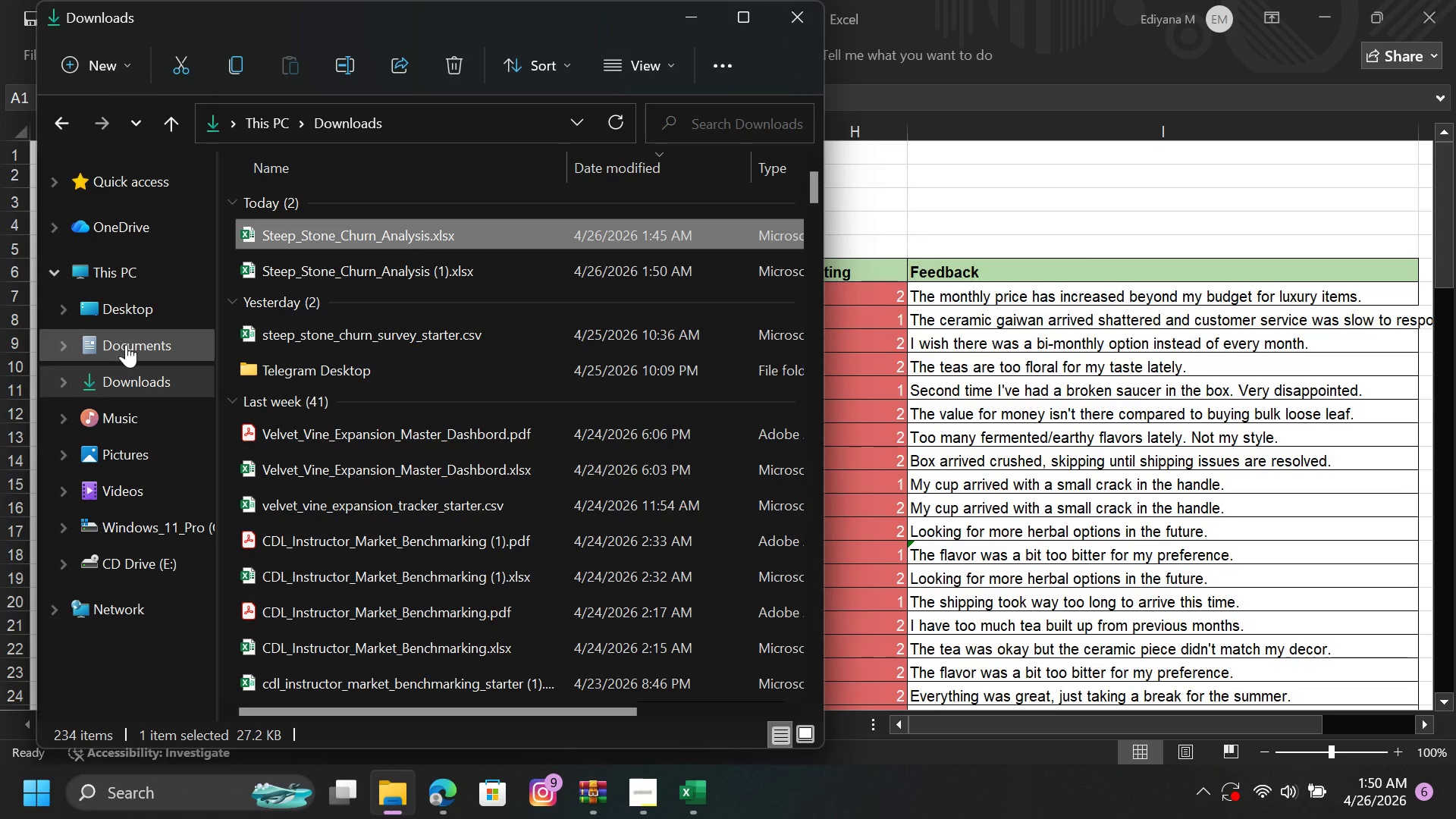 
left_click([133, 344])
 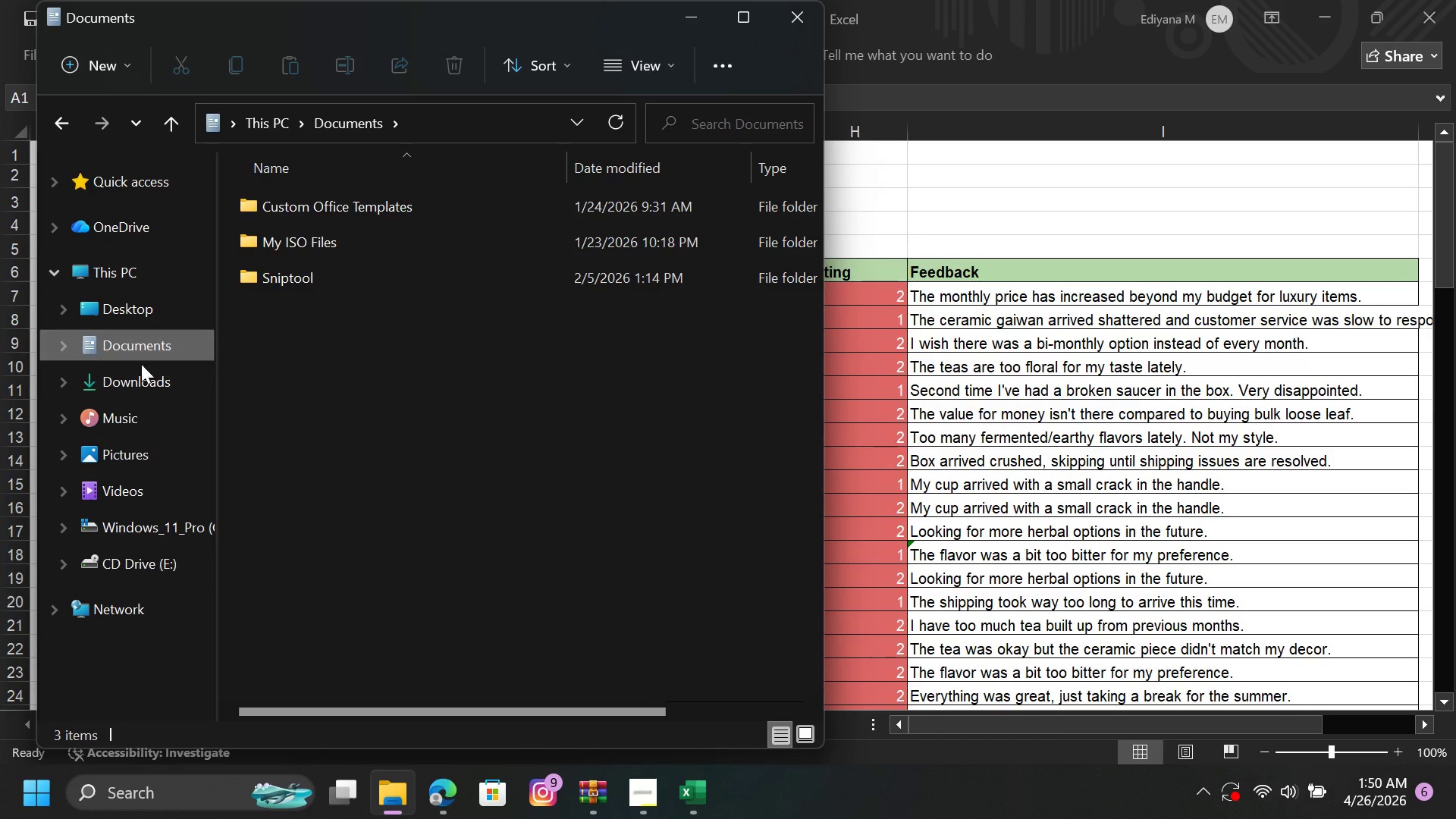 
left_click([132, 375])
 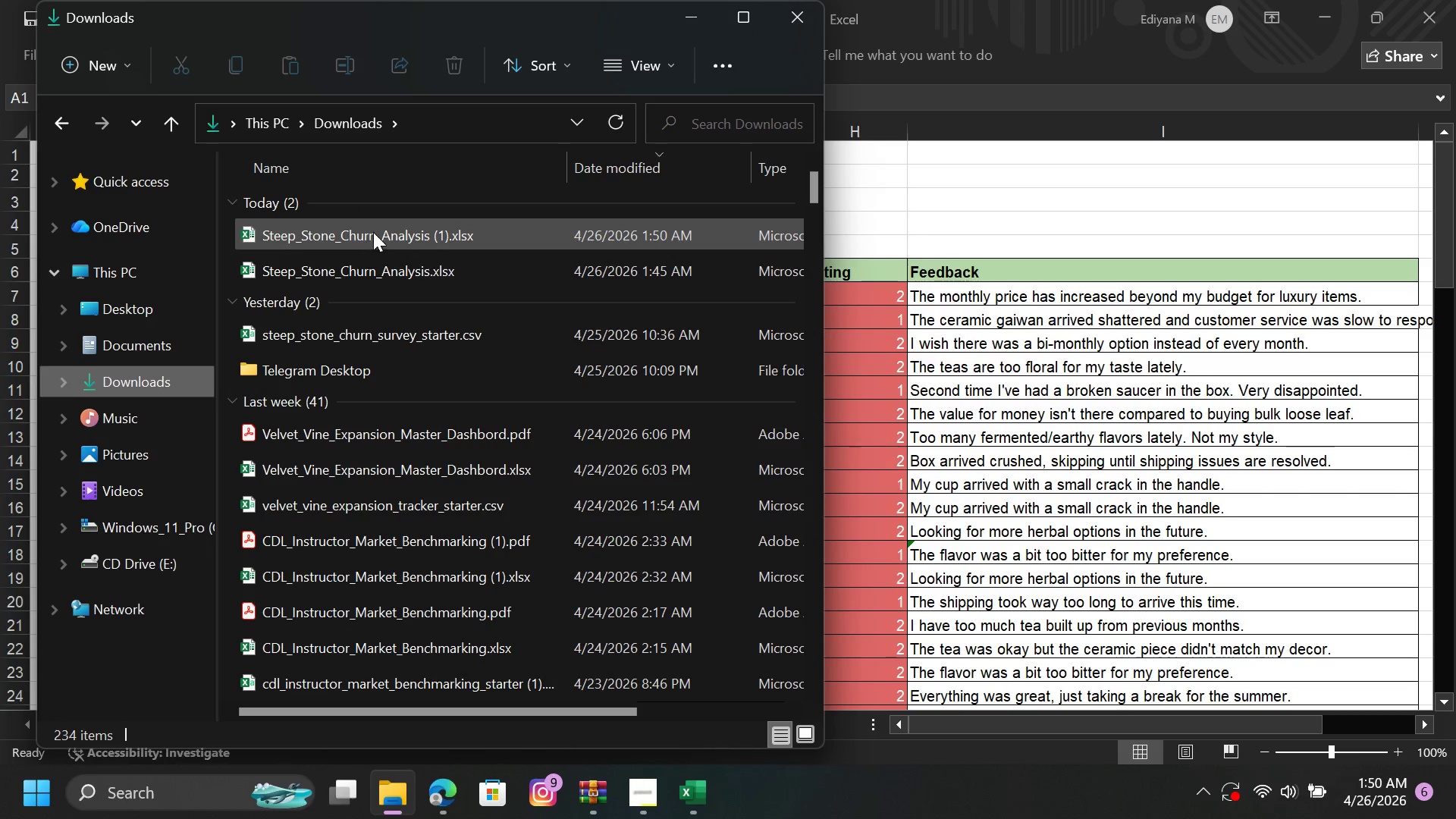 
right_click([375, 231])
 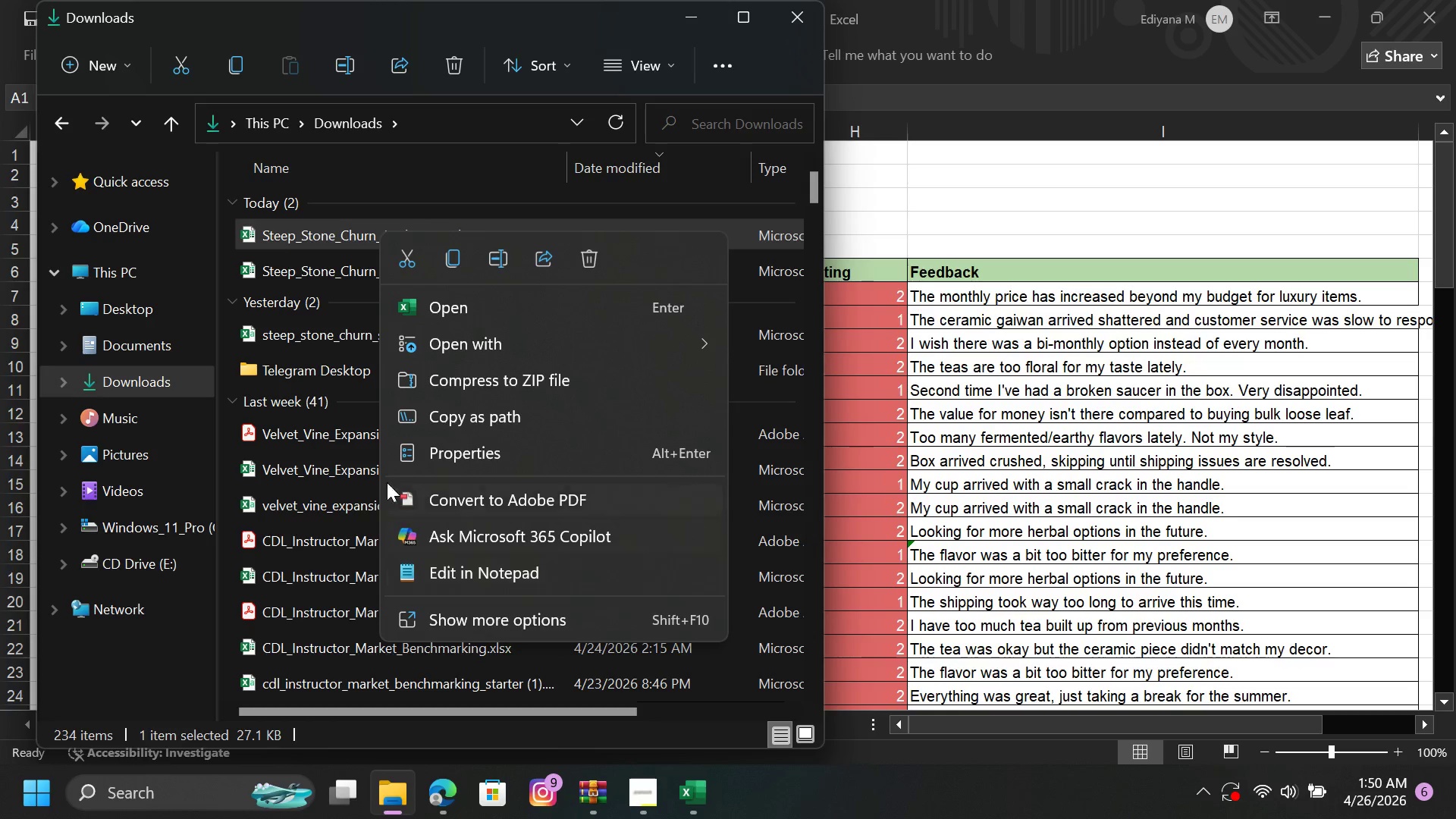 
wait(6.92)
 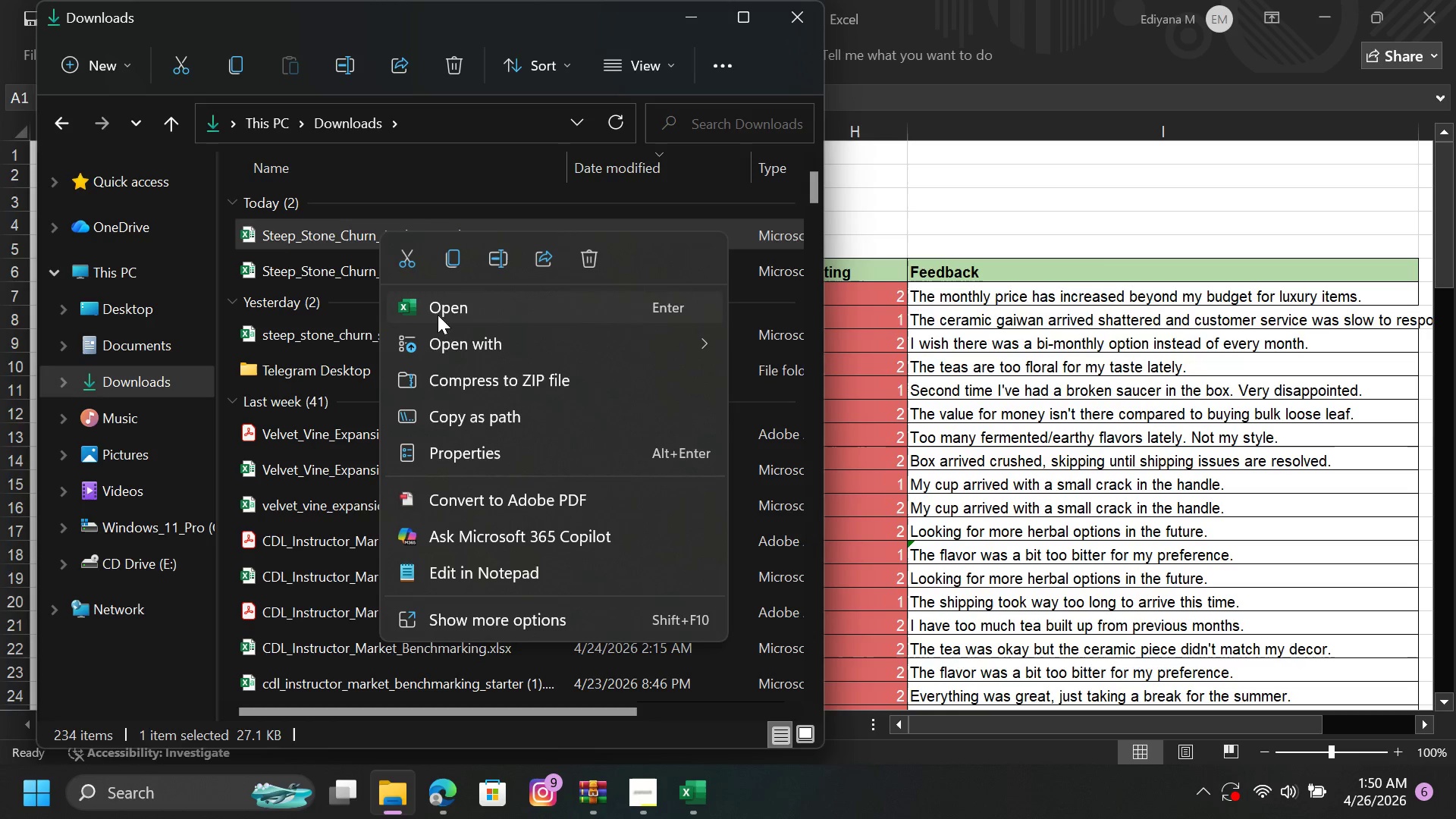 
left_click([414, 624])
 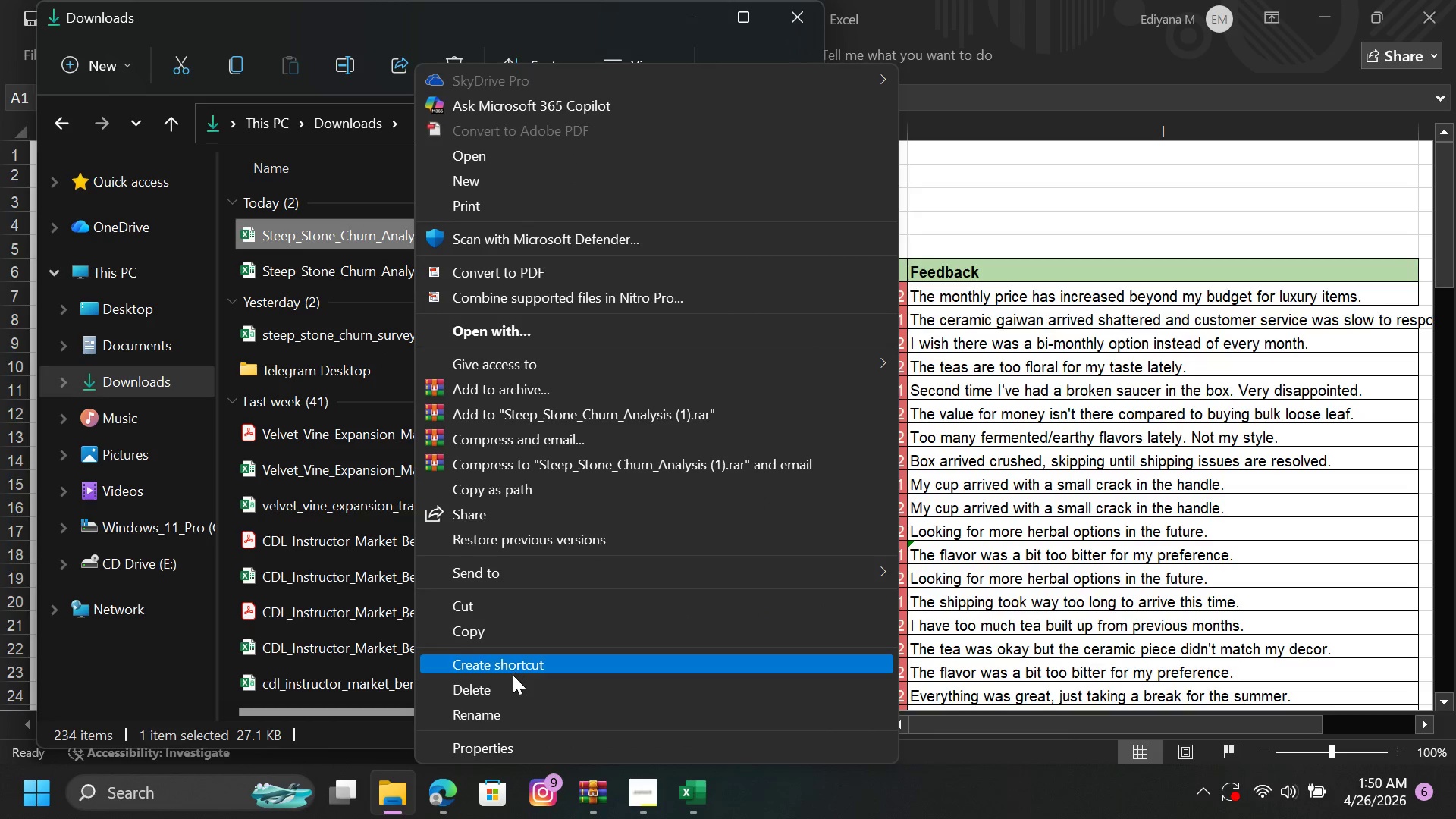 
left_click([513, 720])
 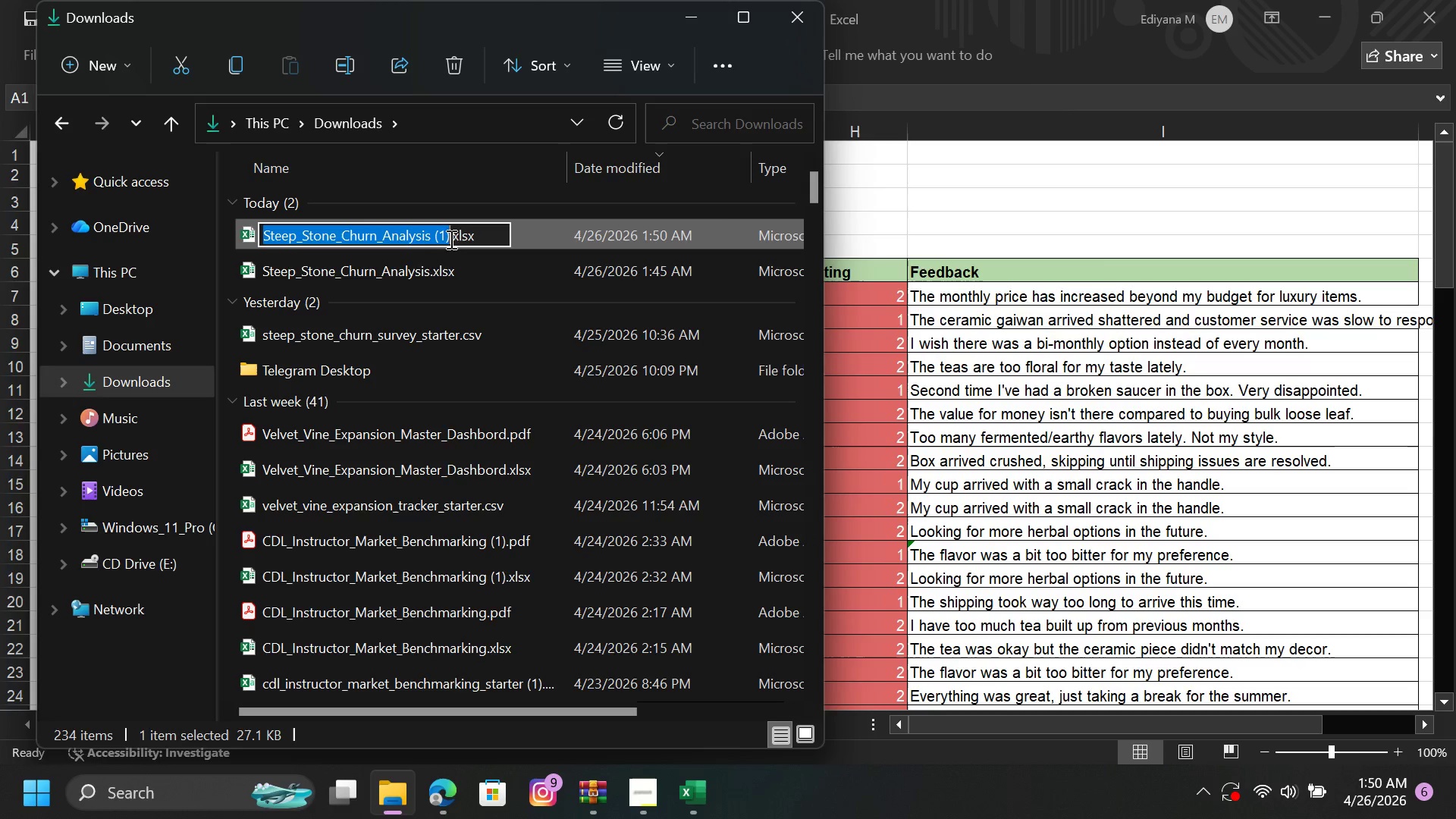 
left_click([450, 238])
 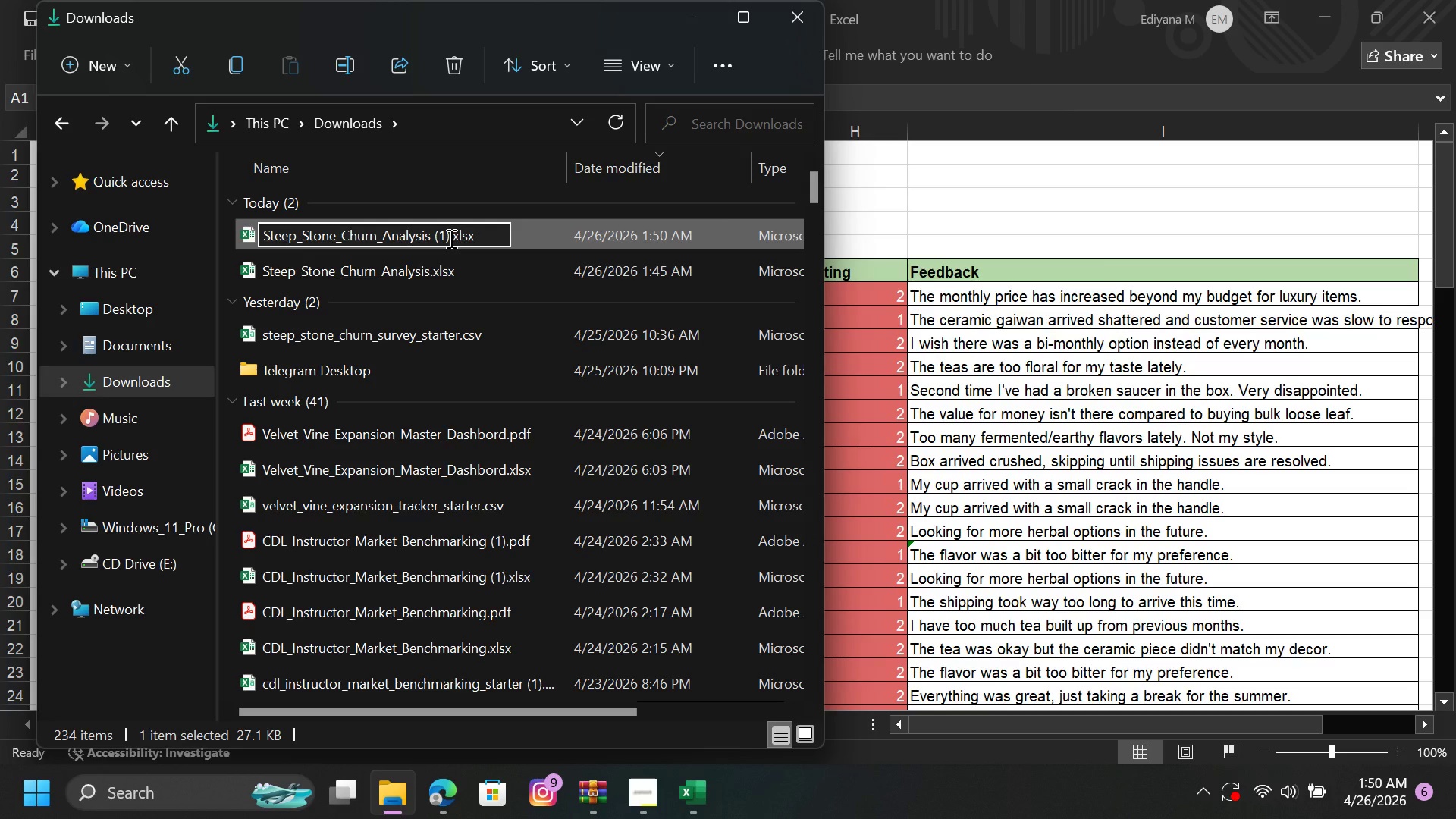 
key(Backspace)
 